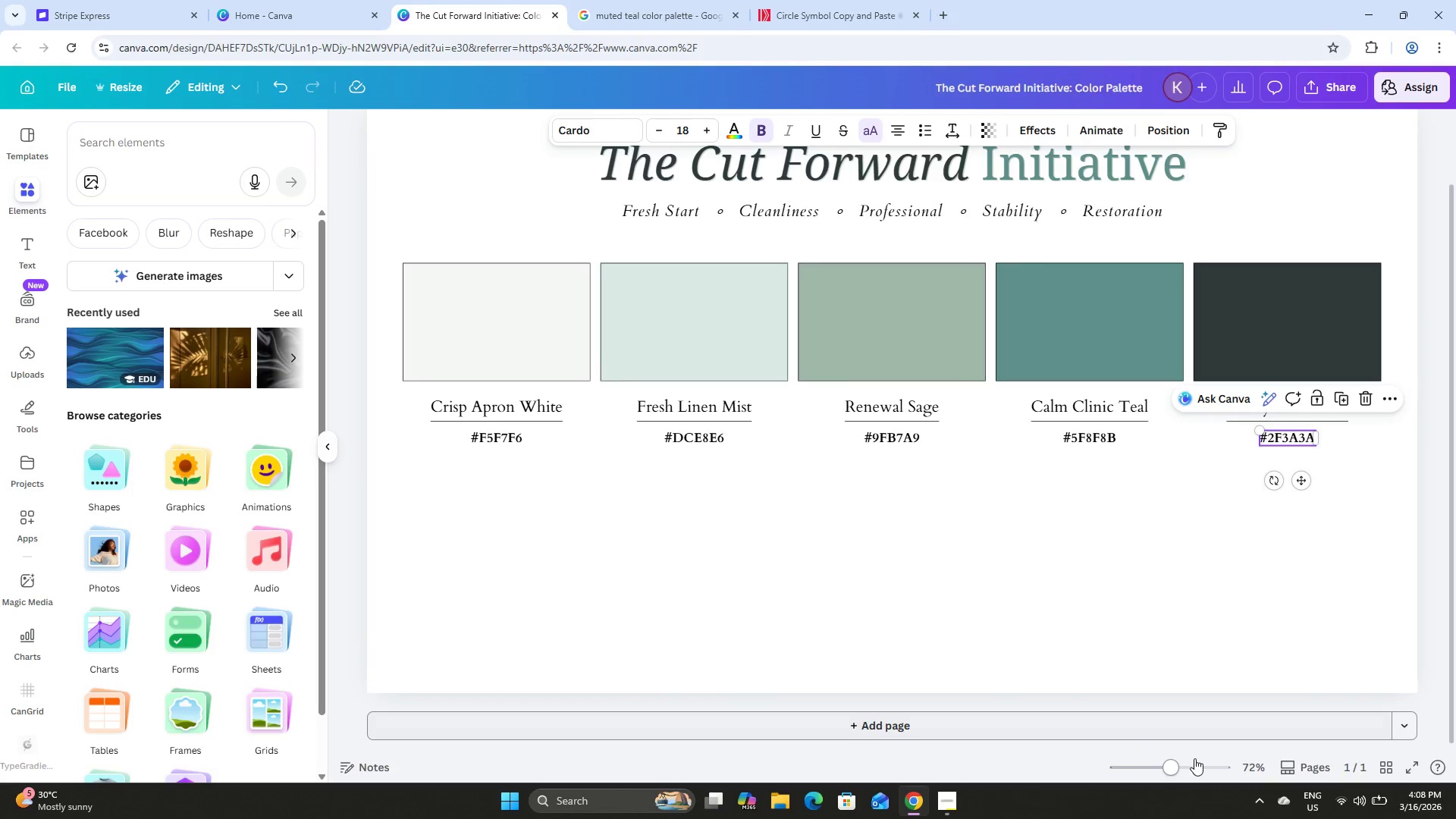 
left_click_drag(start_coordinate=[1172, 764], to_coordinate=[1177, 765])
 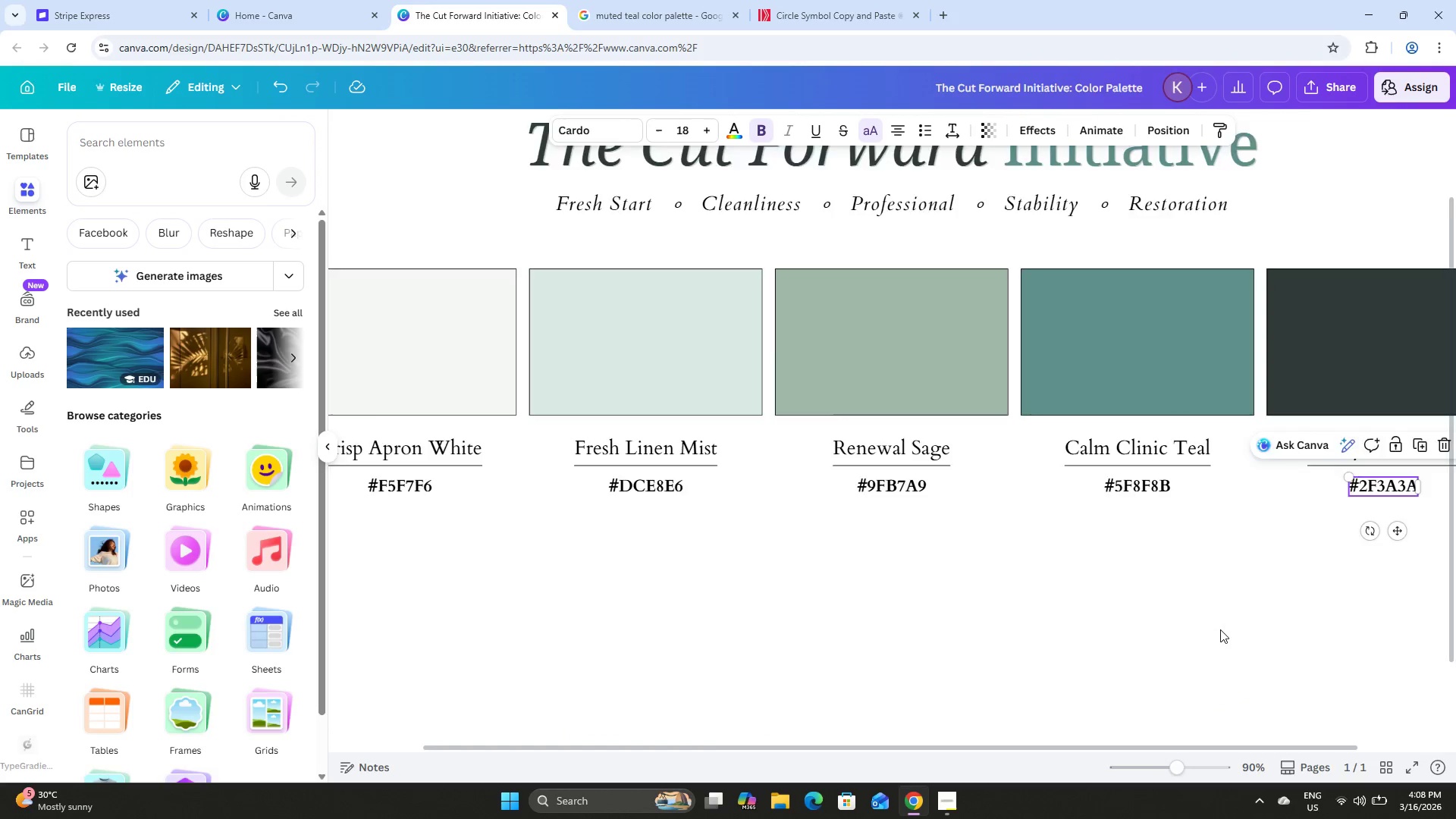 
scroll: coordinate [1173, 691], scroll_direction: down, amount: 6.0
 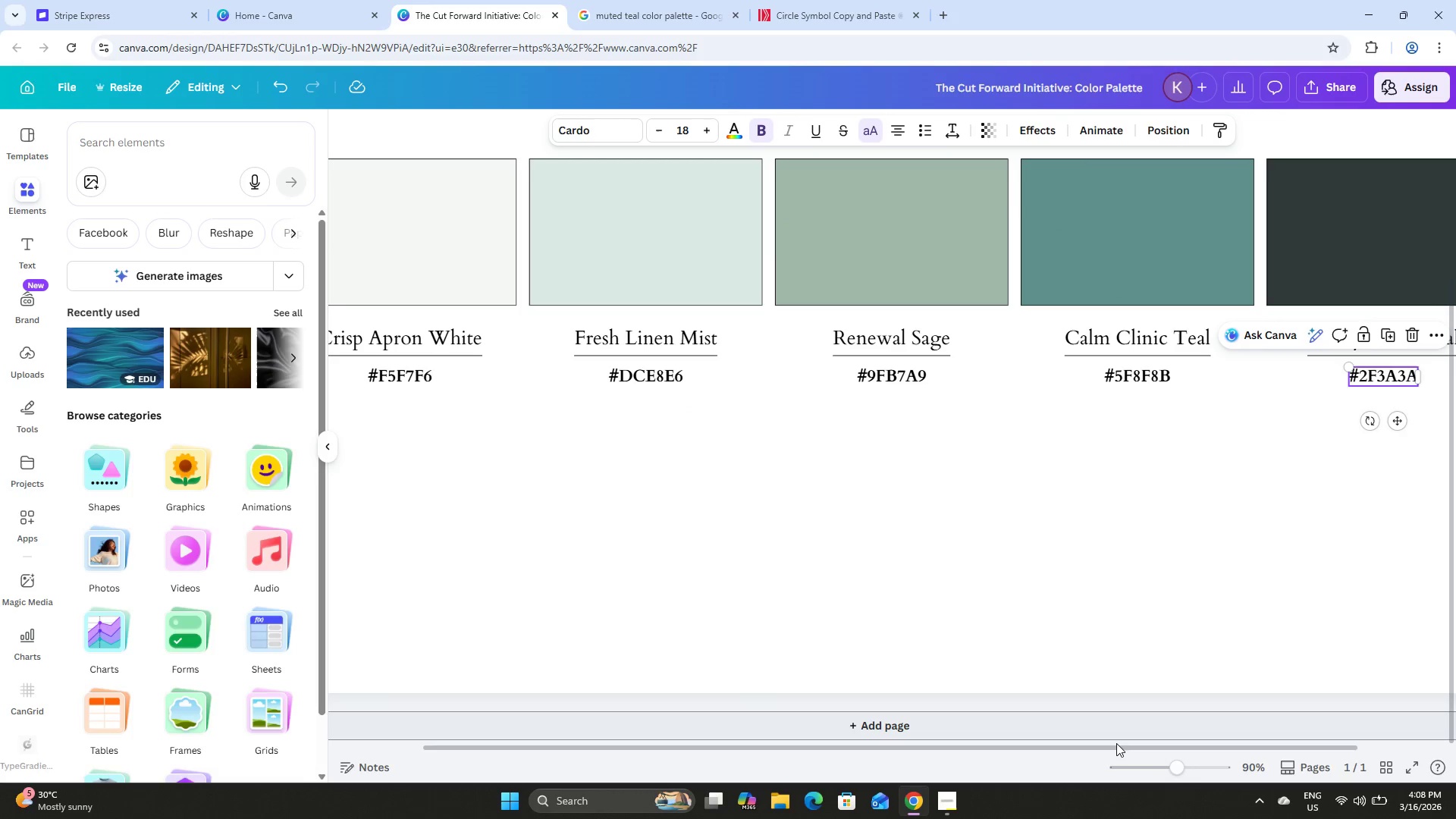 
left_click_drag(start_coordinate=[1118, 746], to_coordinate=[846, 717])
 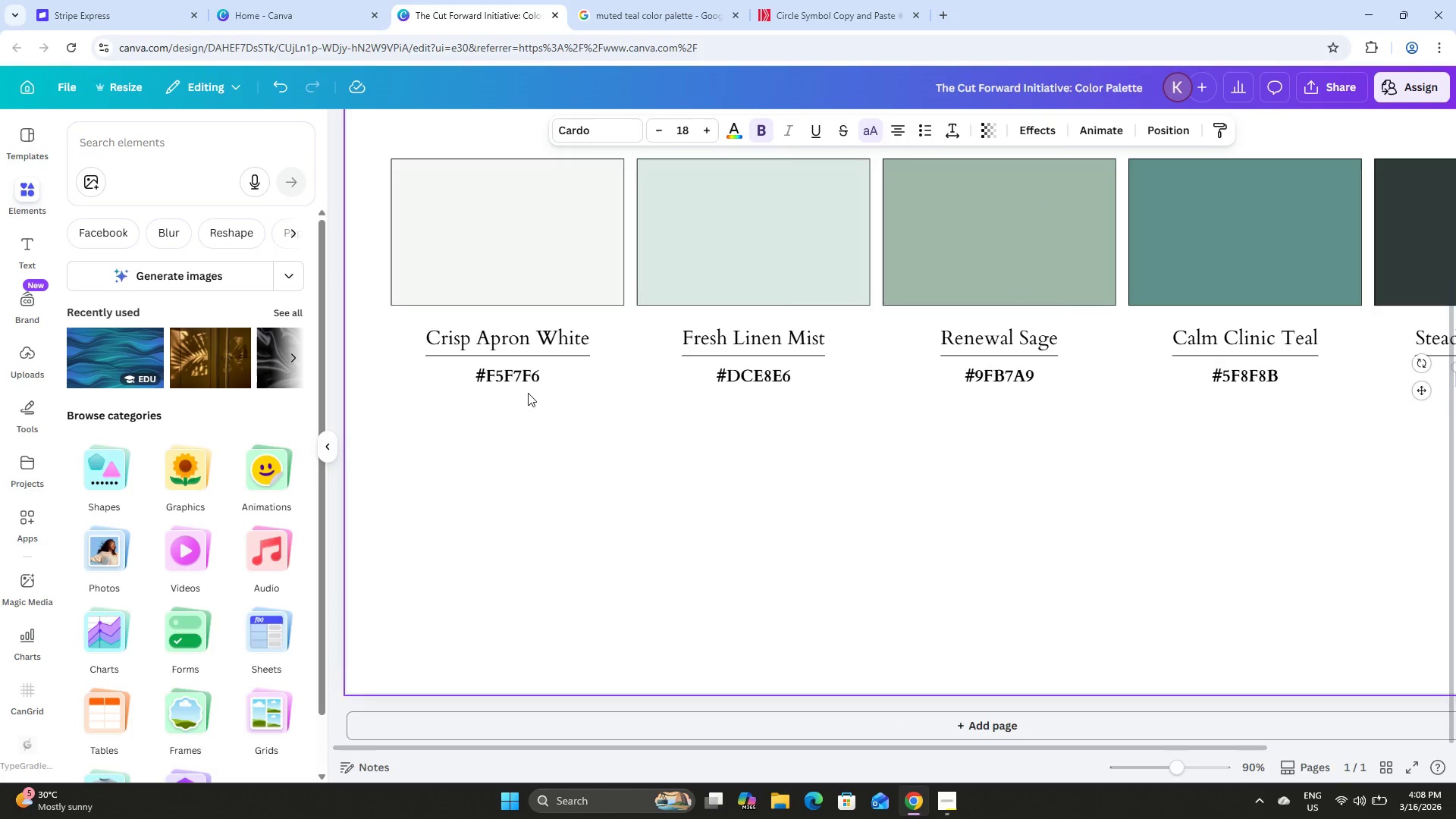 
left_click([511, 369])
 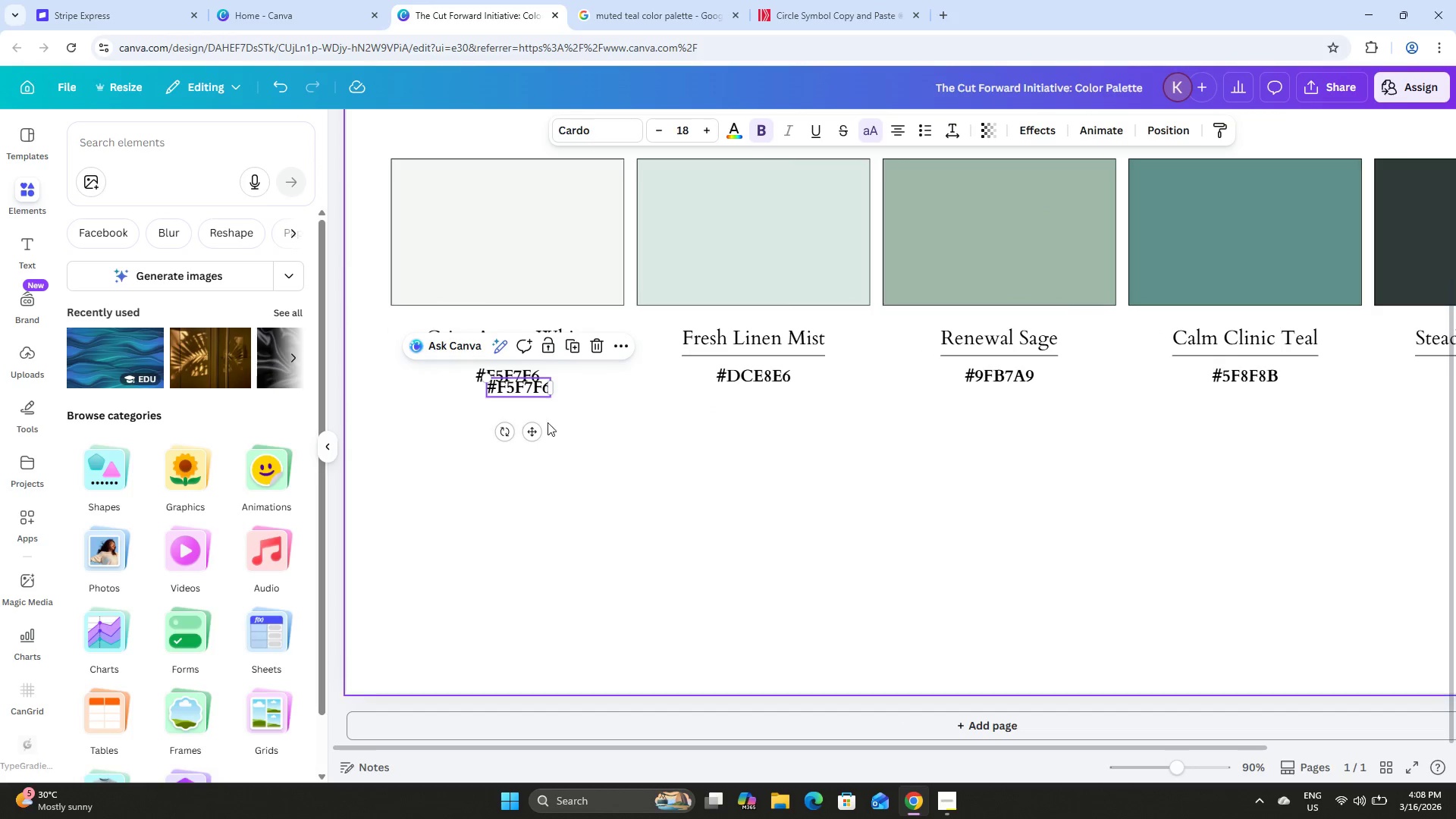 
left_click_drag(start_coordinate=[535, 435], to_coordinate=[522, 447])
 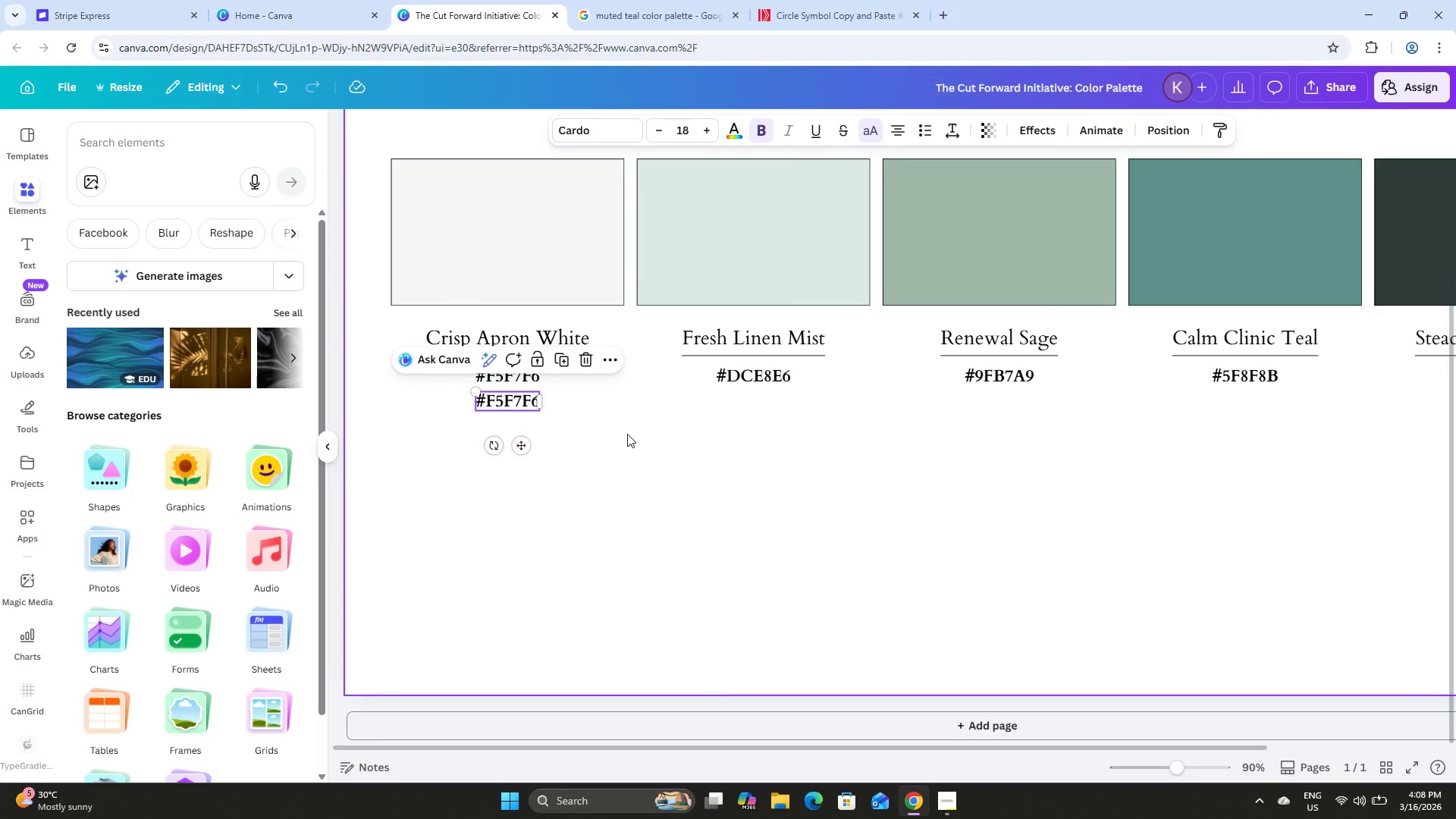 
left_click([627, 434])
 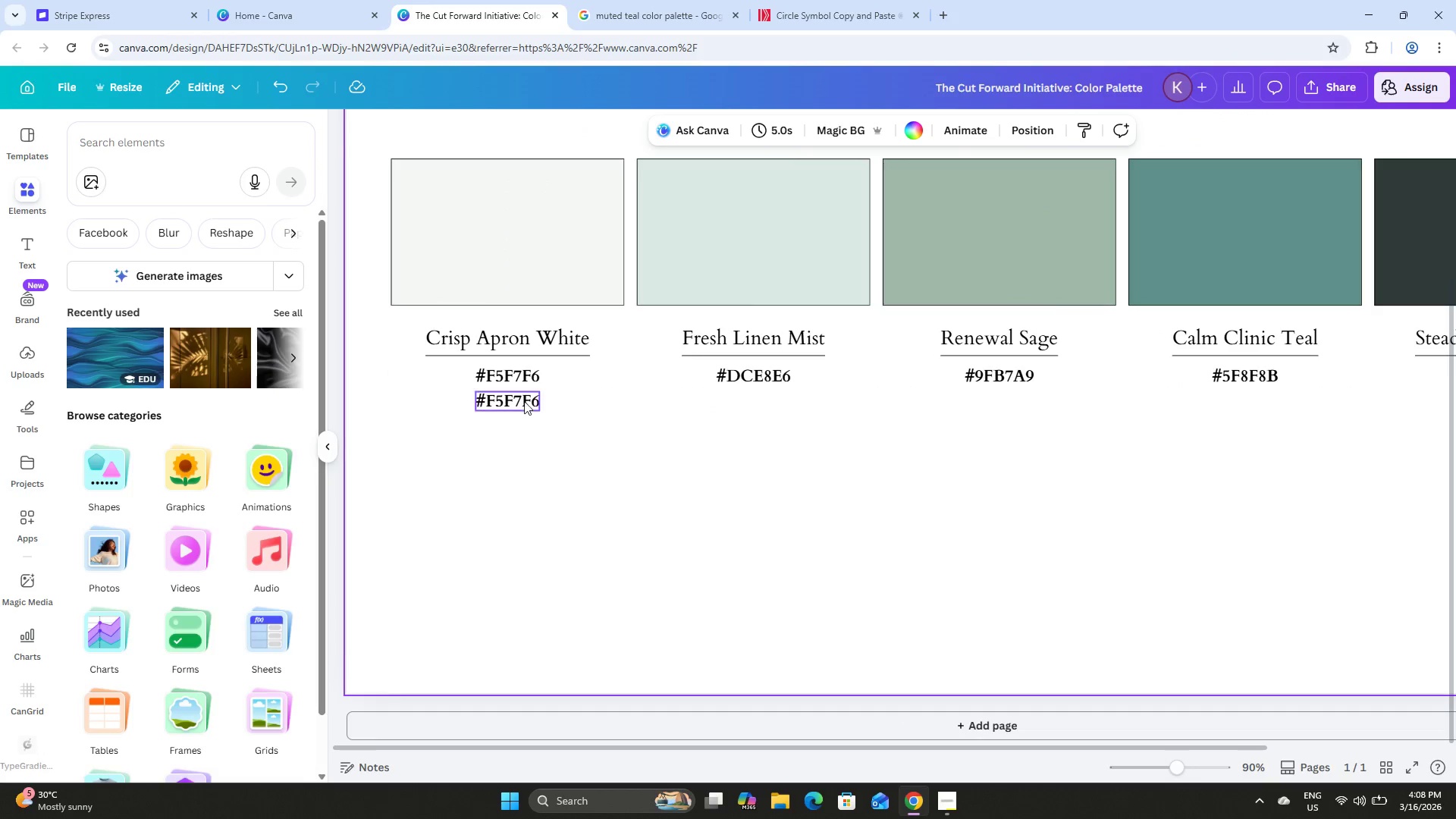 
left_click([521, 403])
 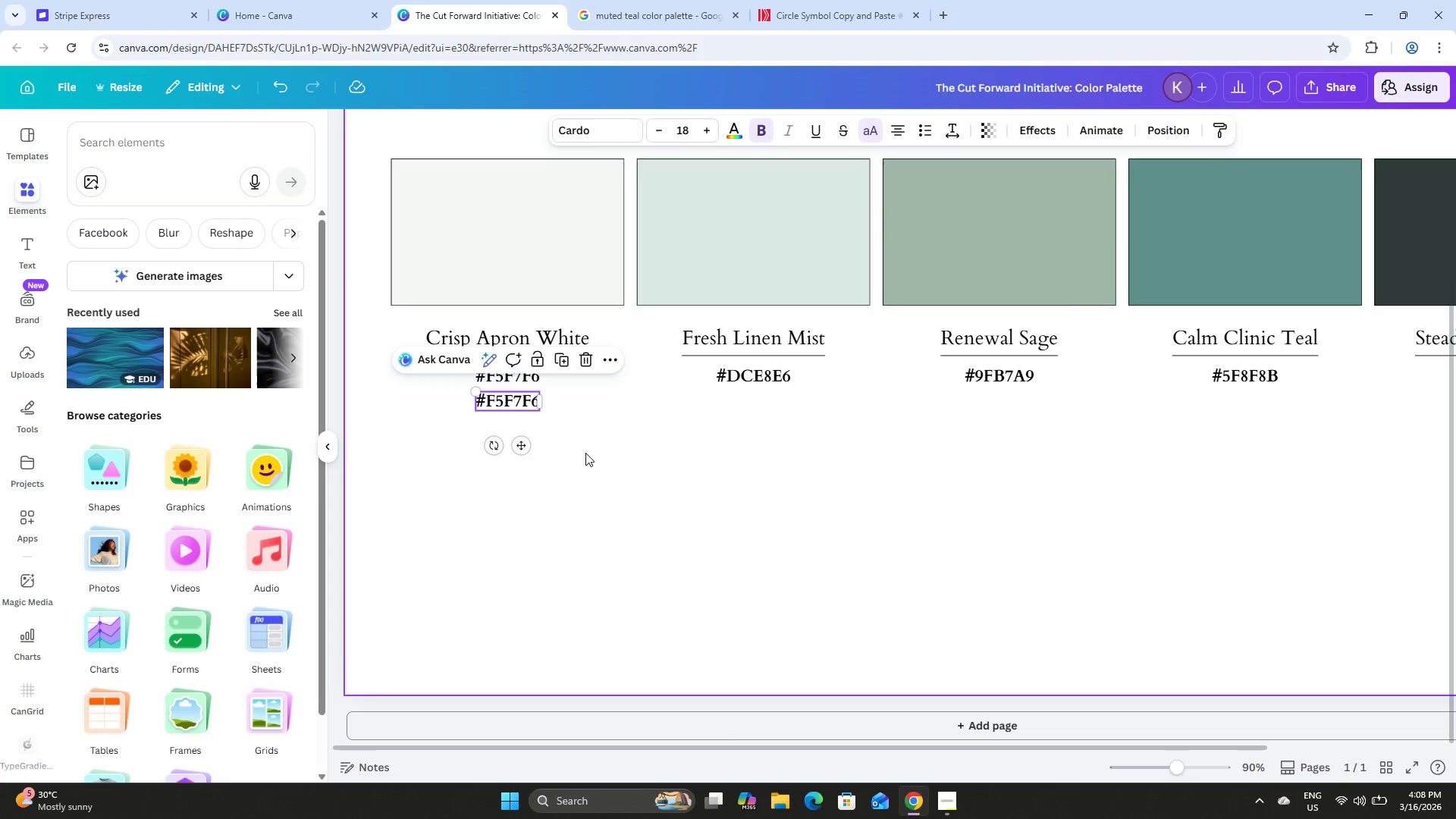 
left_click([569, 414])
 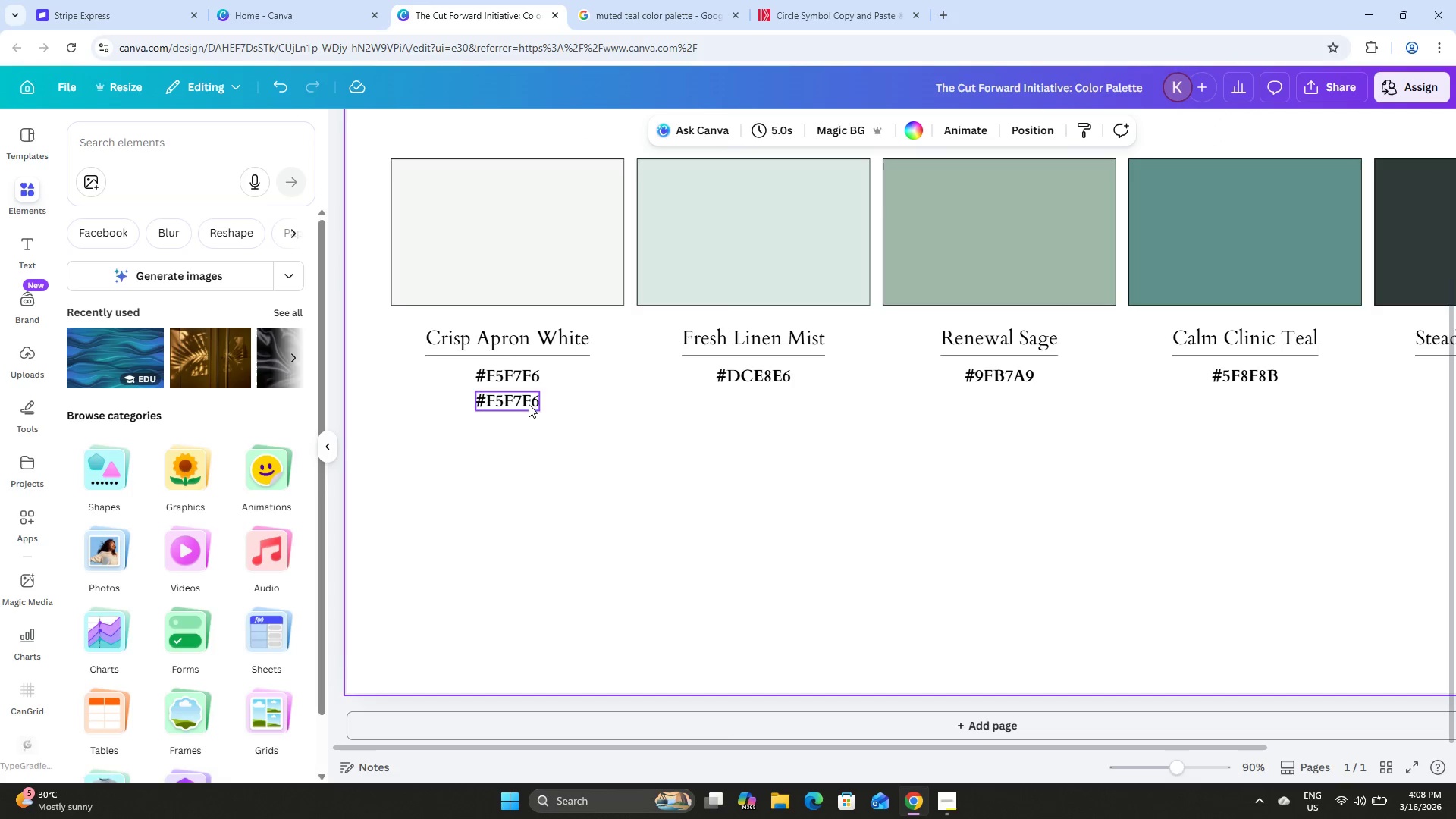 
left_click([527, 404])
 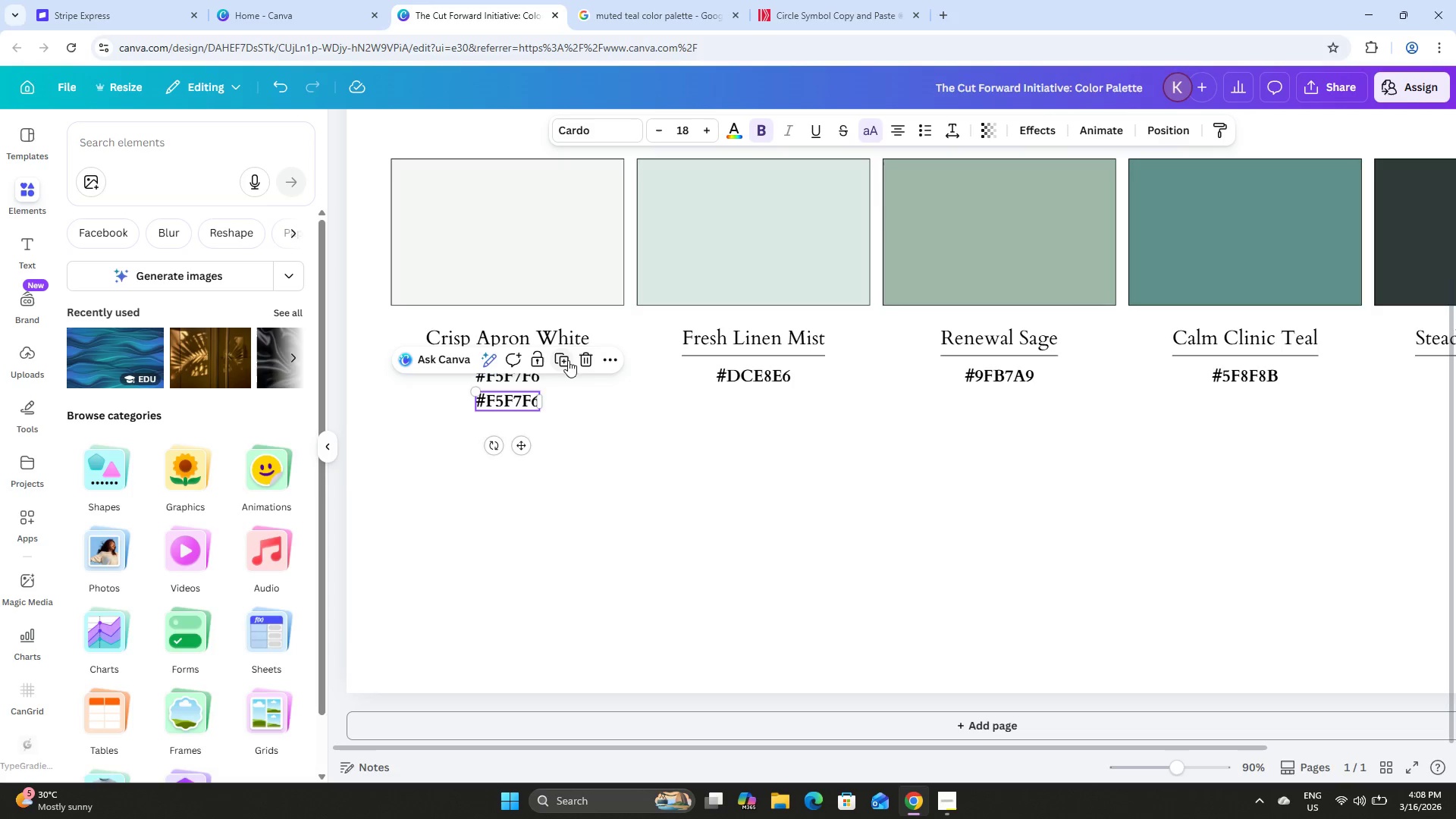 
left_click([566, 358])
 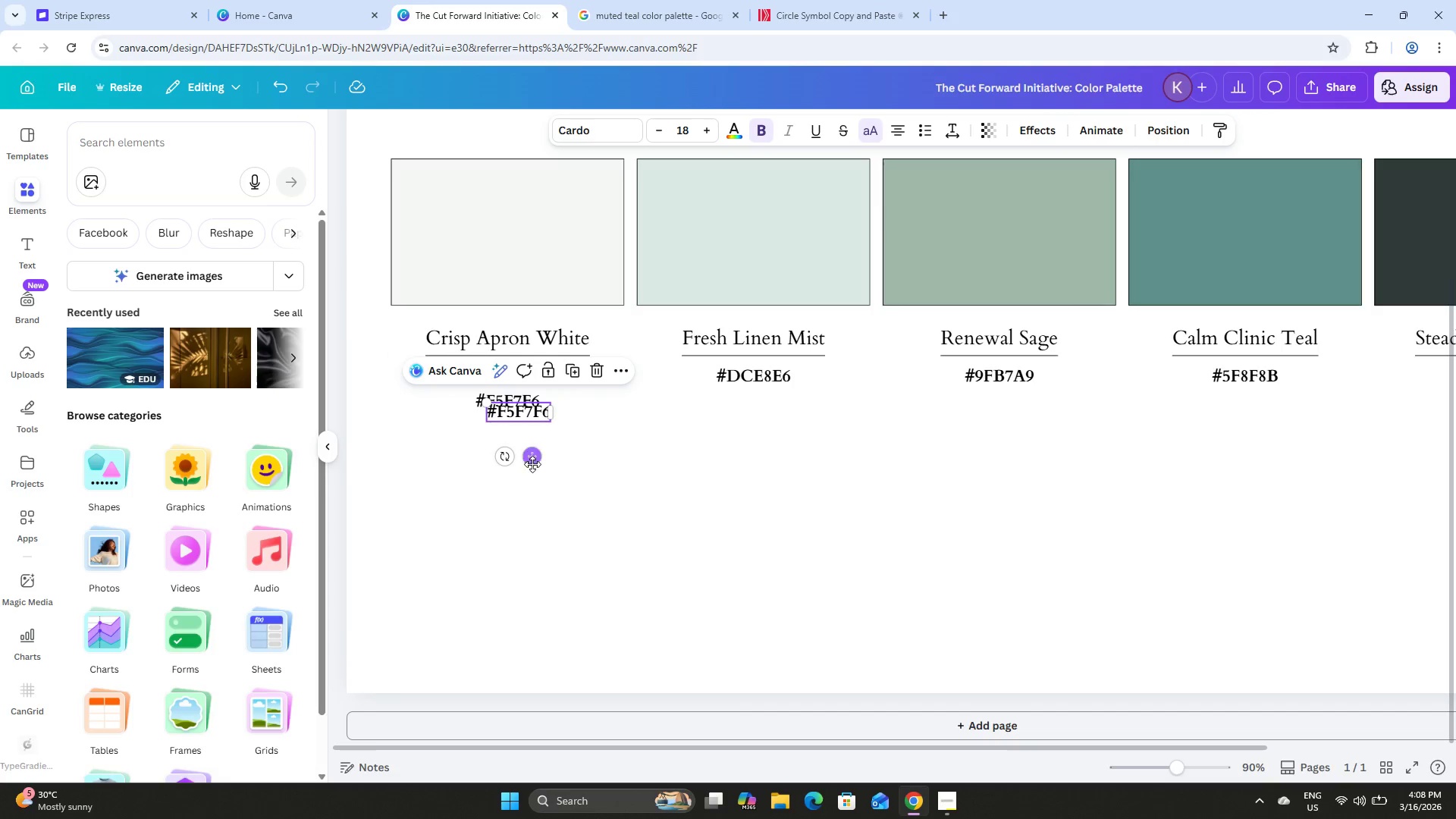 
left_click_drag(start_coordinate=[536, 464], to_coordinate=[772, 454])
 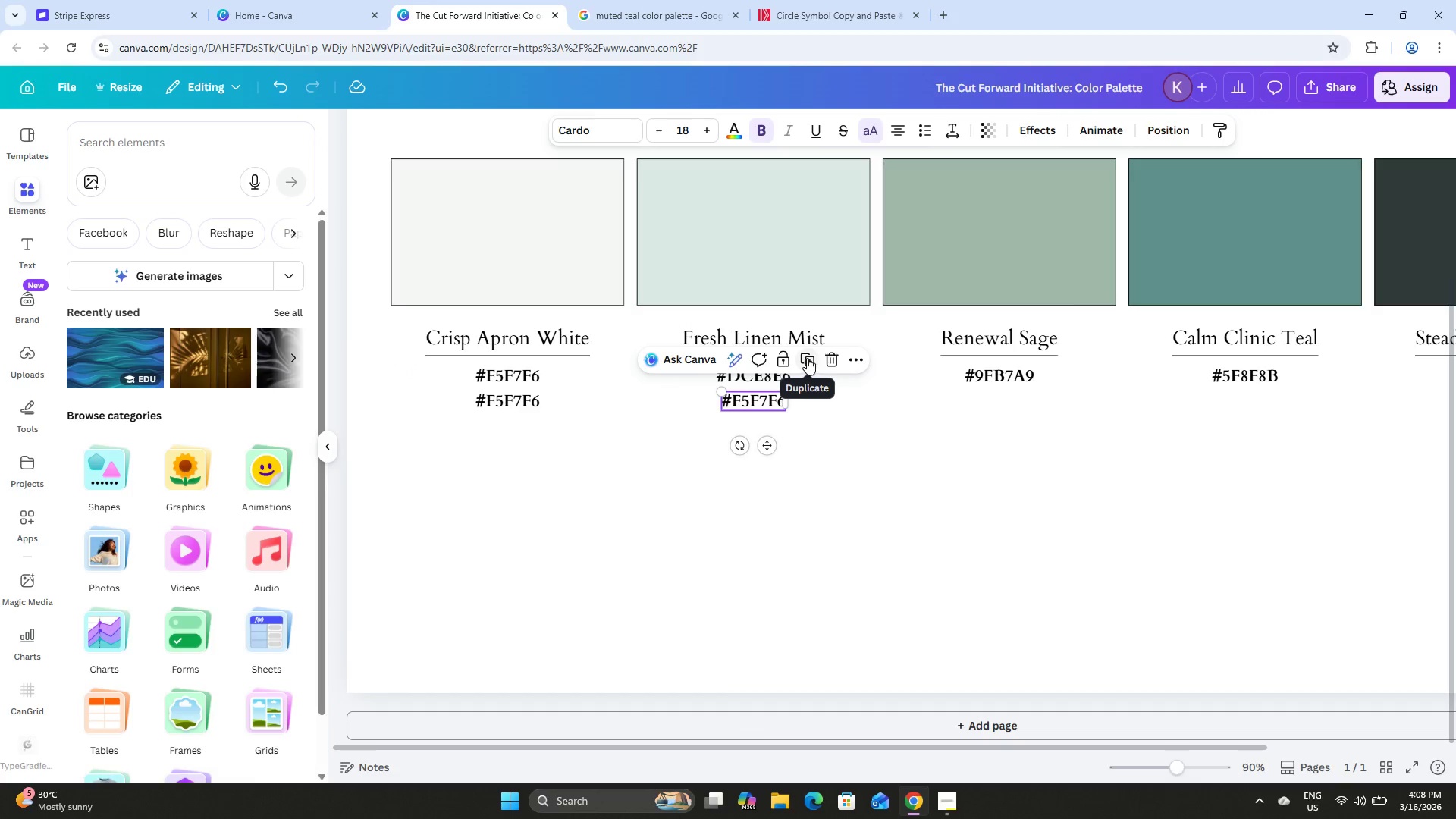 
left_click([808, 357])
 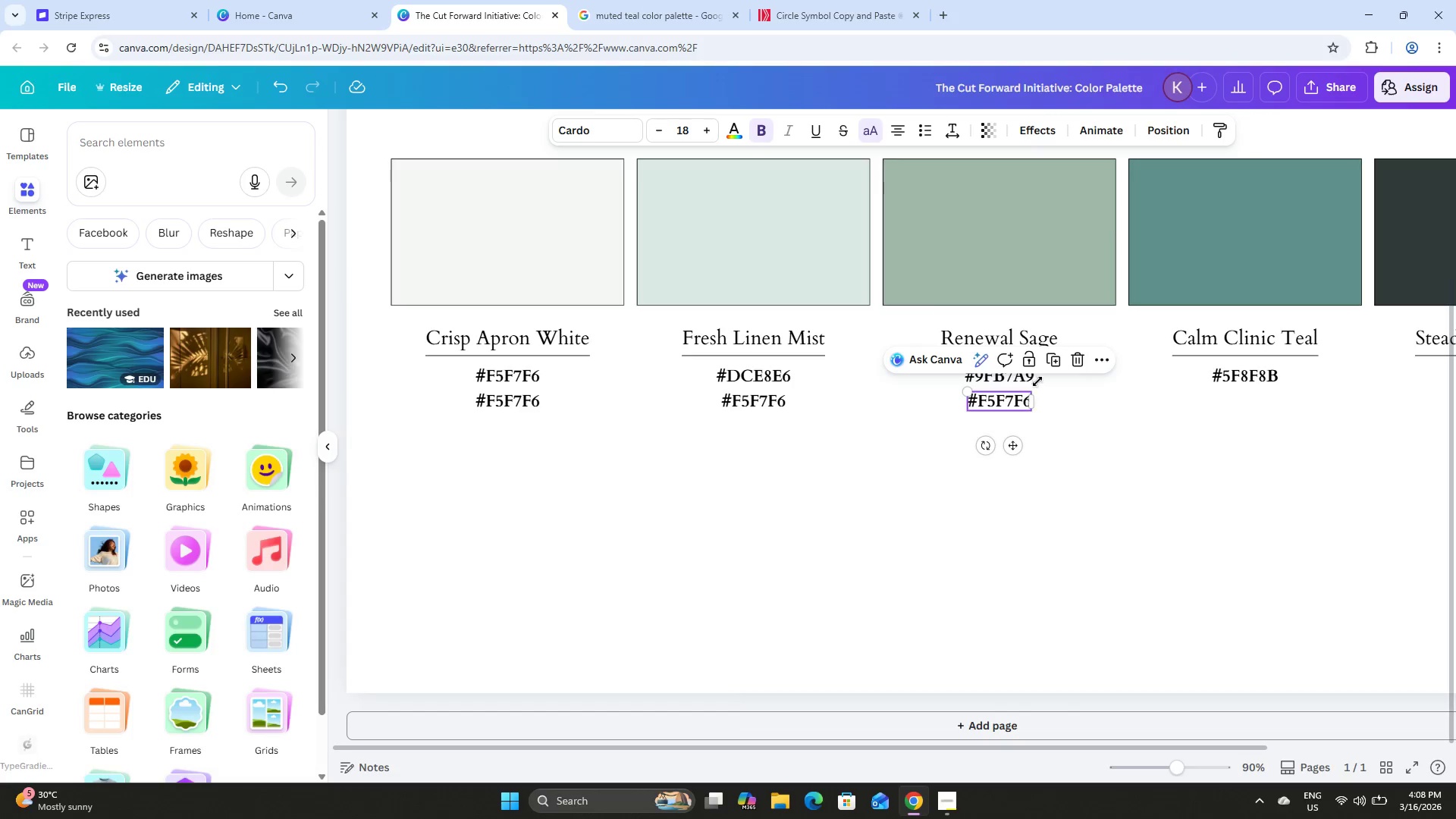 
left_click([1059, 357])
 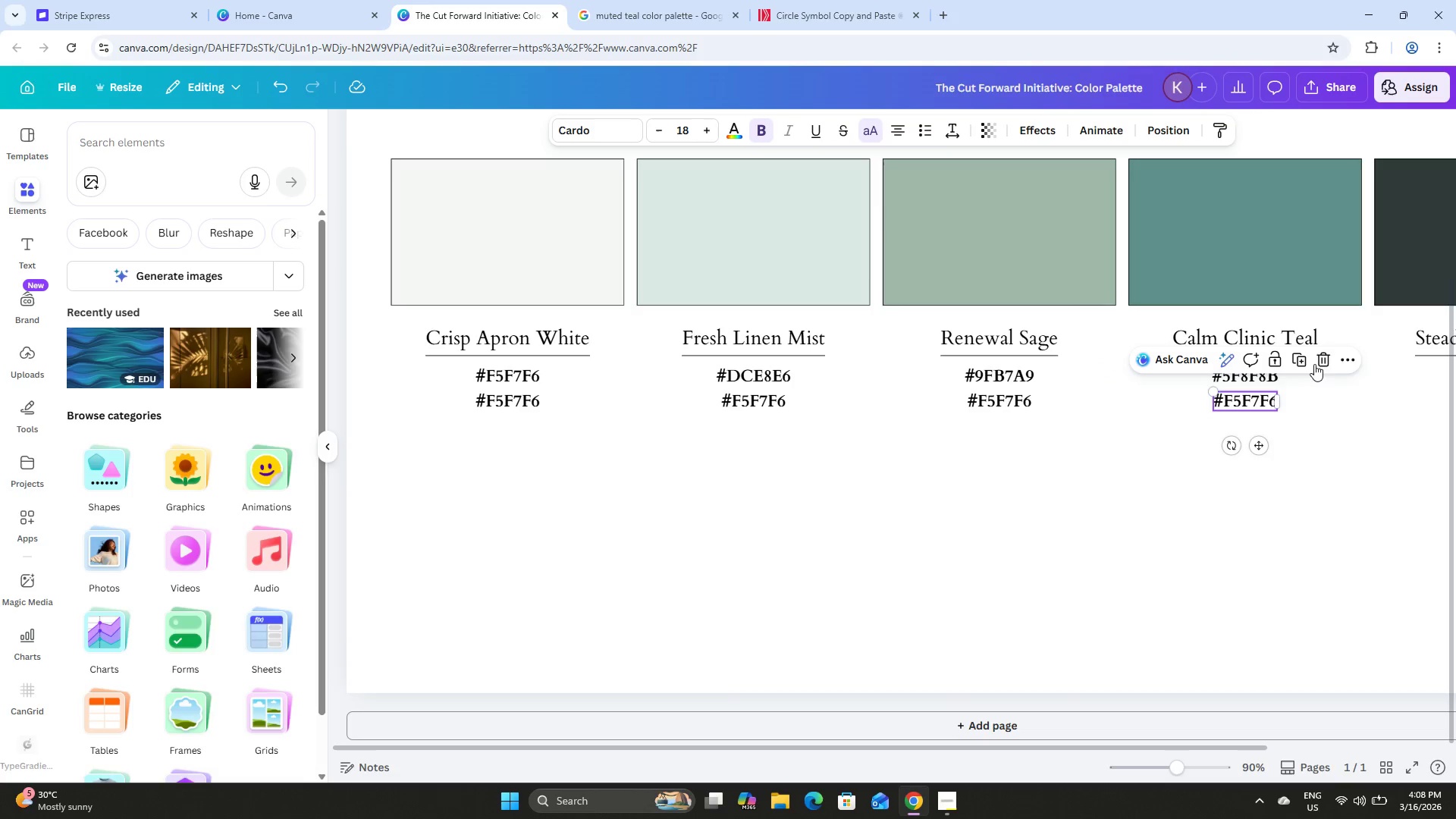 
left_click([1298, 358])
 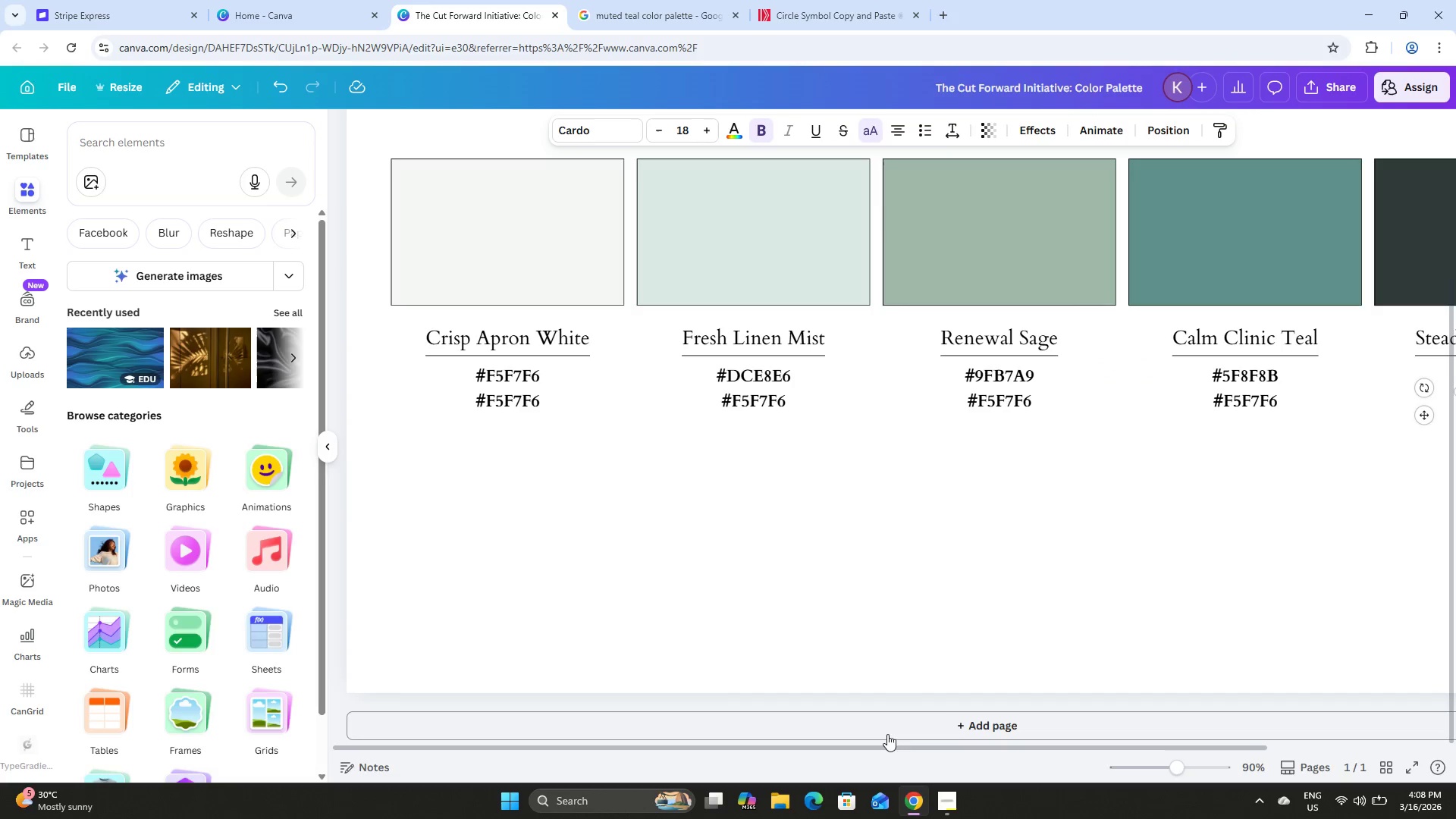 
left_click_drag(start_coordinate=[904, 747], to_coordinate=[723, 740])
 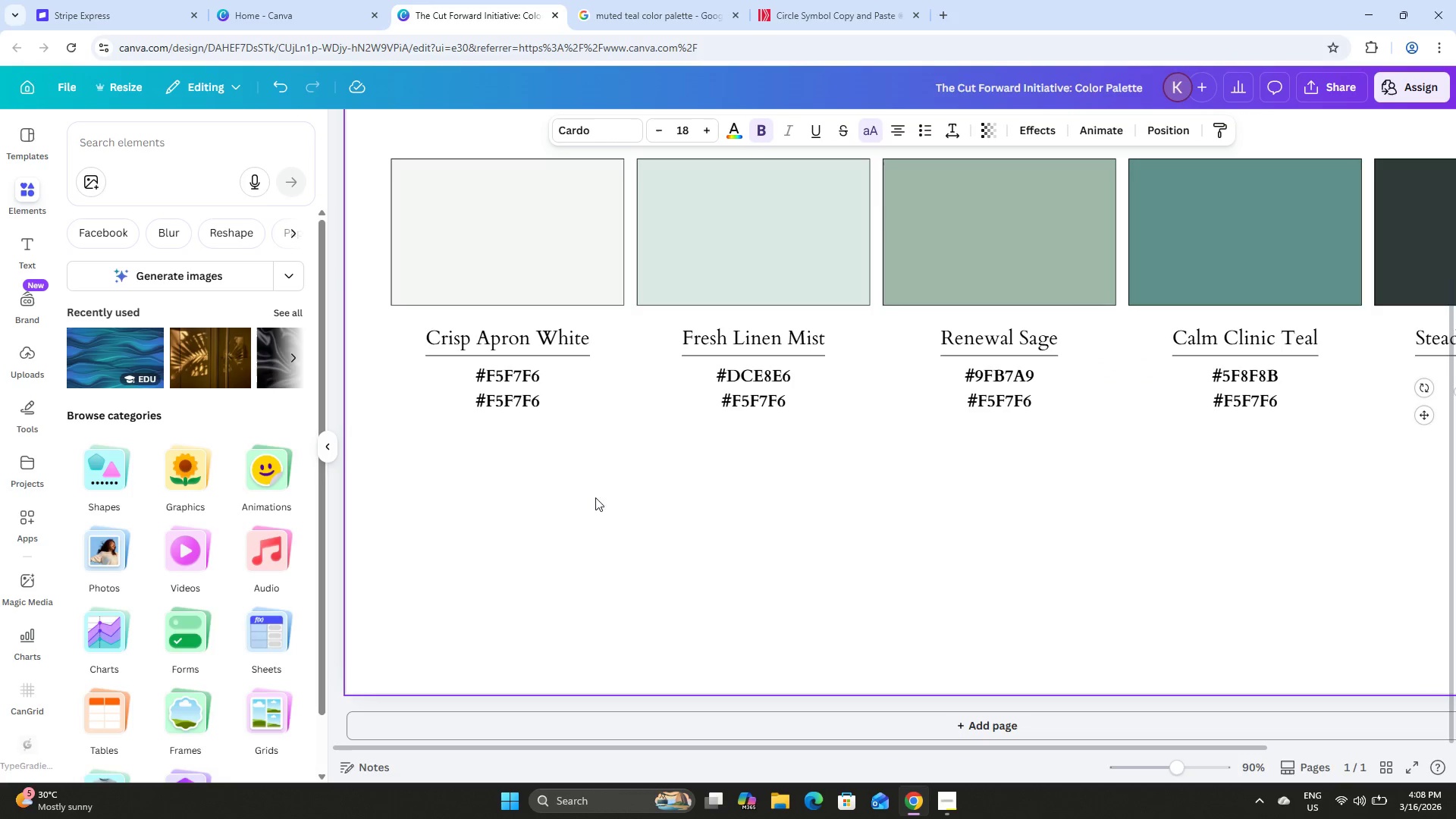 
left_click([510, 391])
 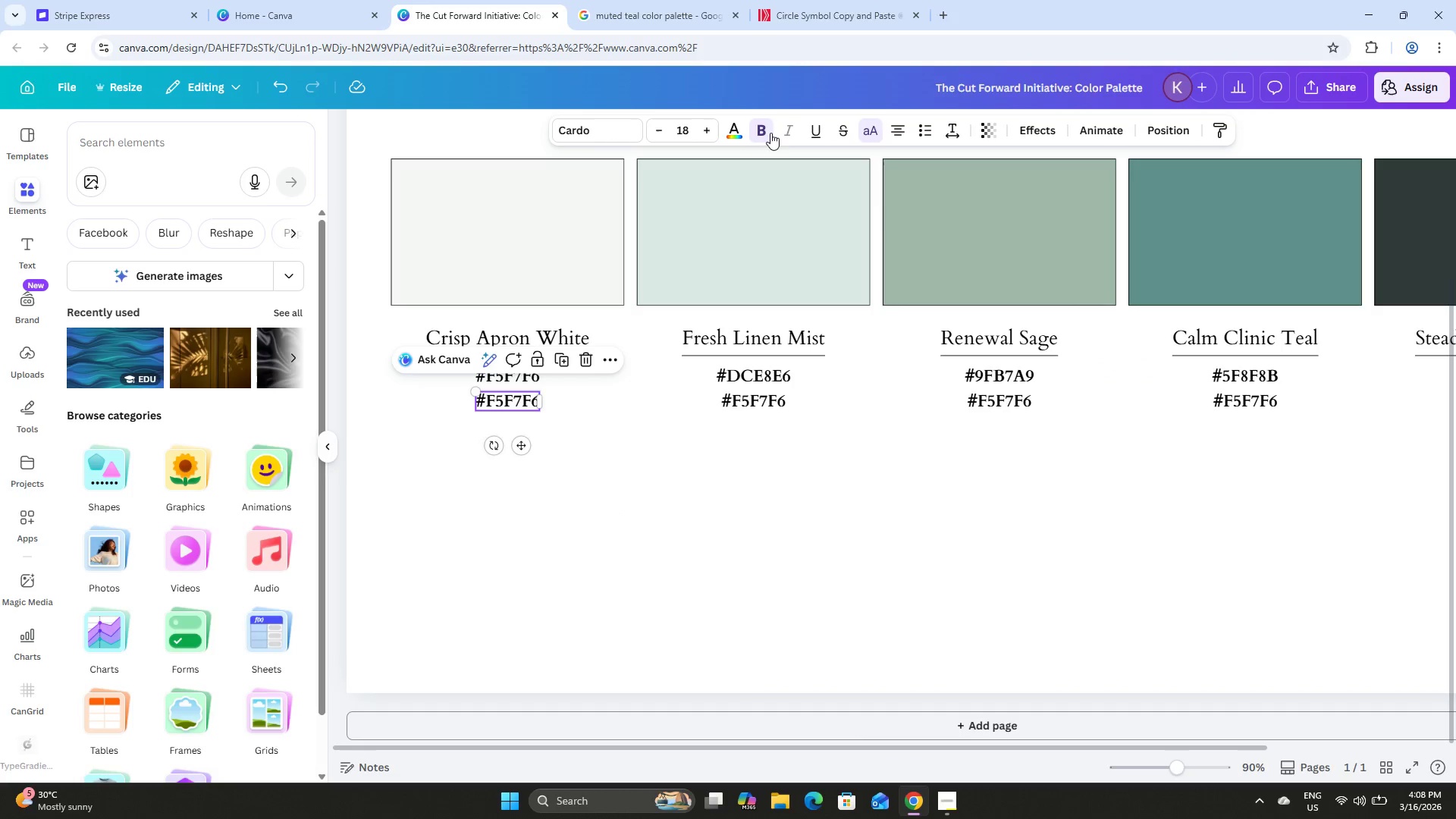 
left_click([768, 128])
 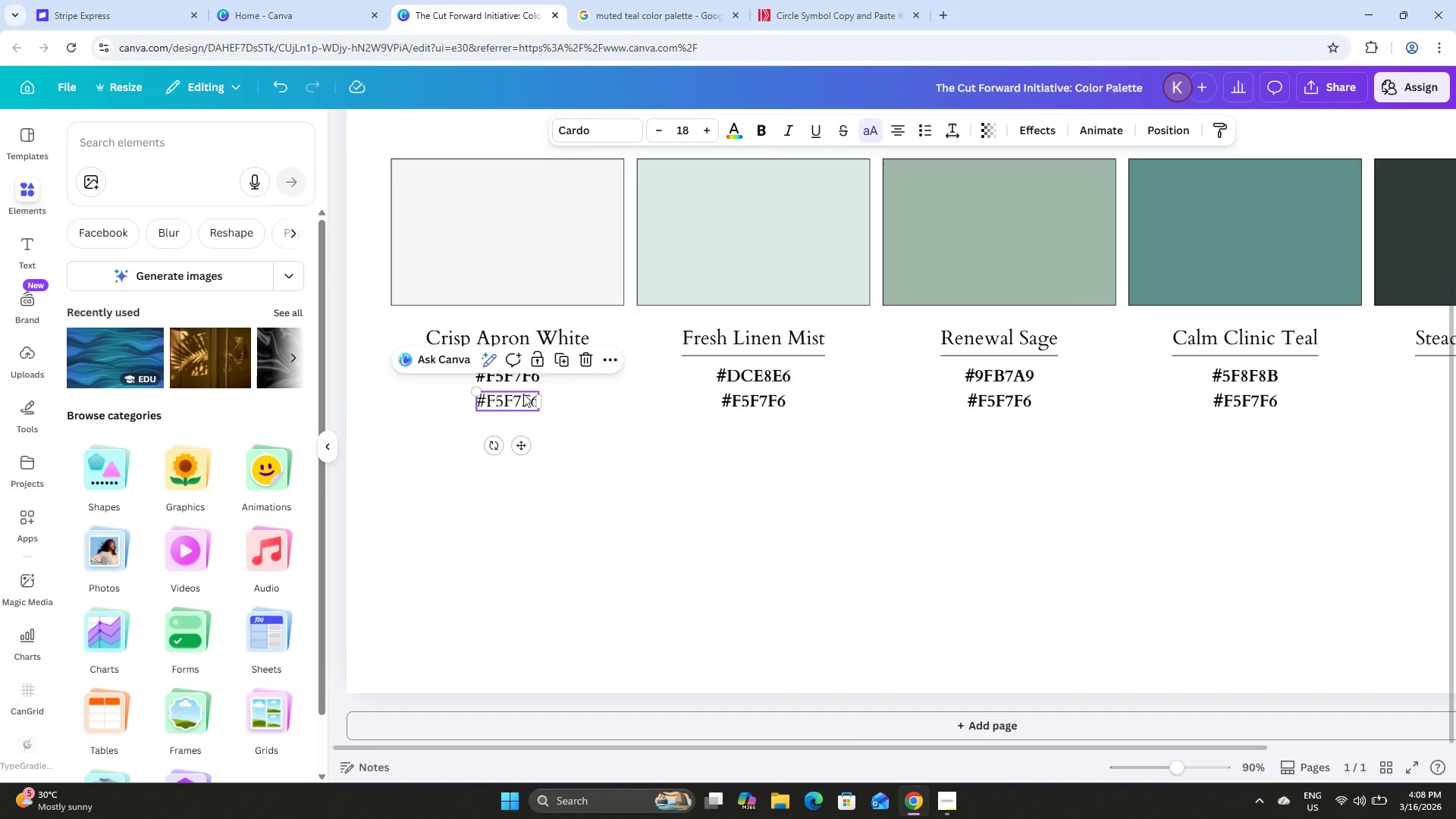 
double_click([523, 394])
 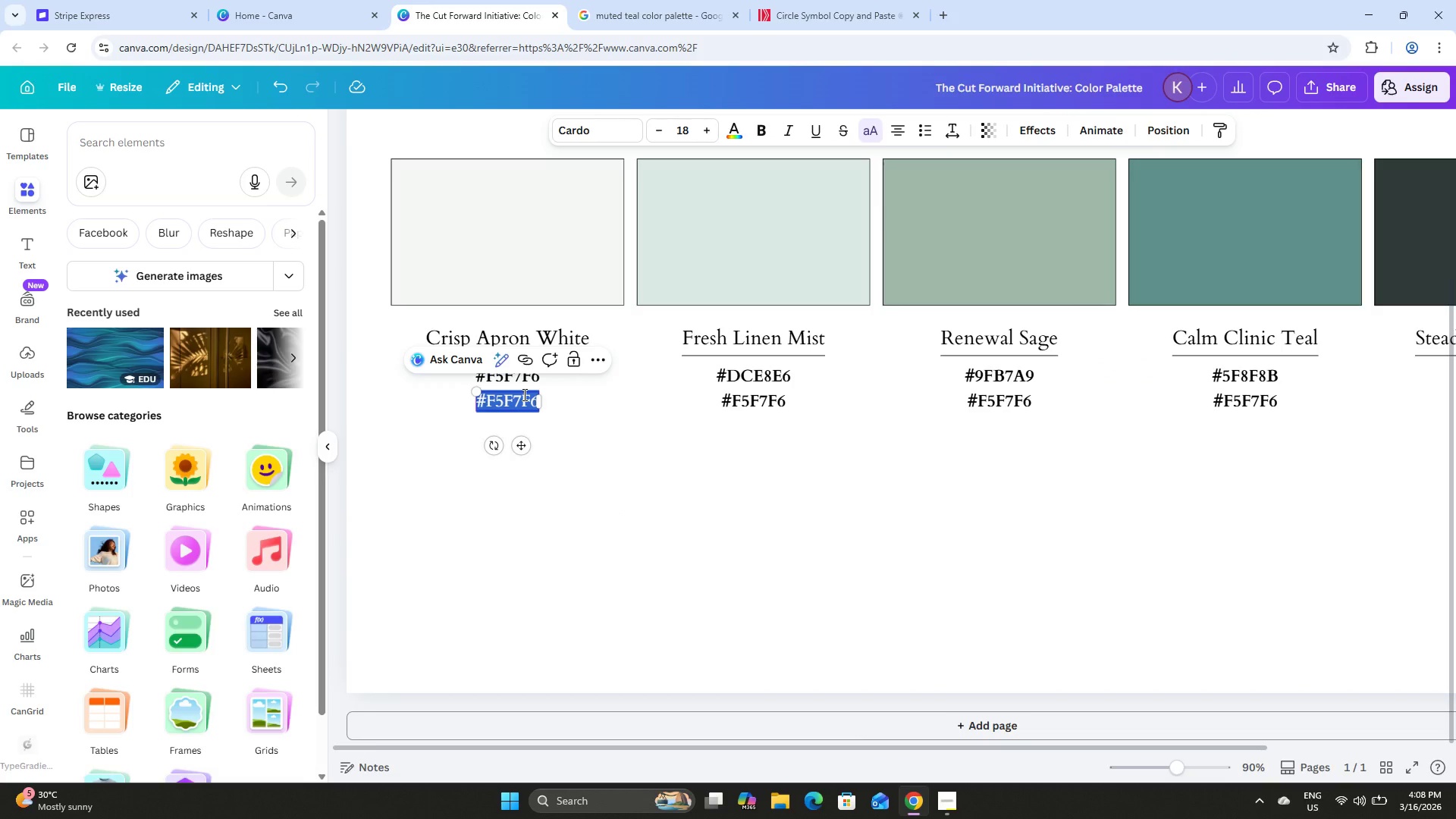 
type(RGB: )
 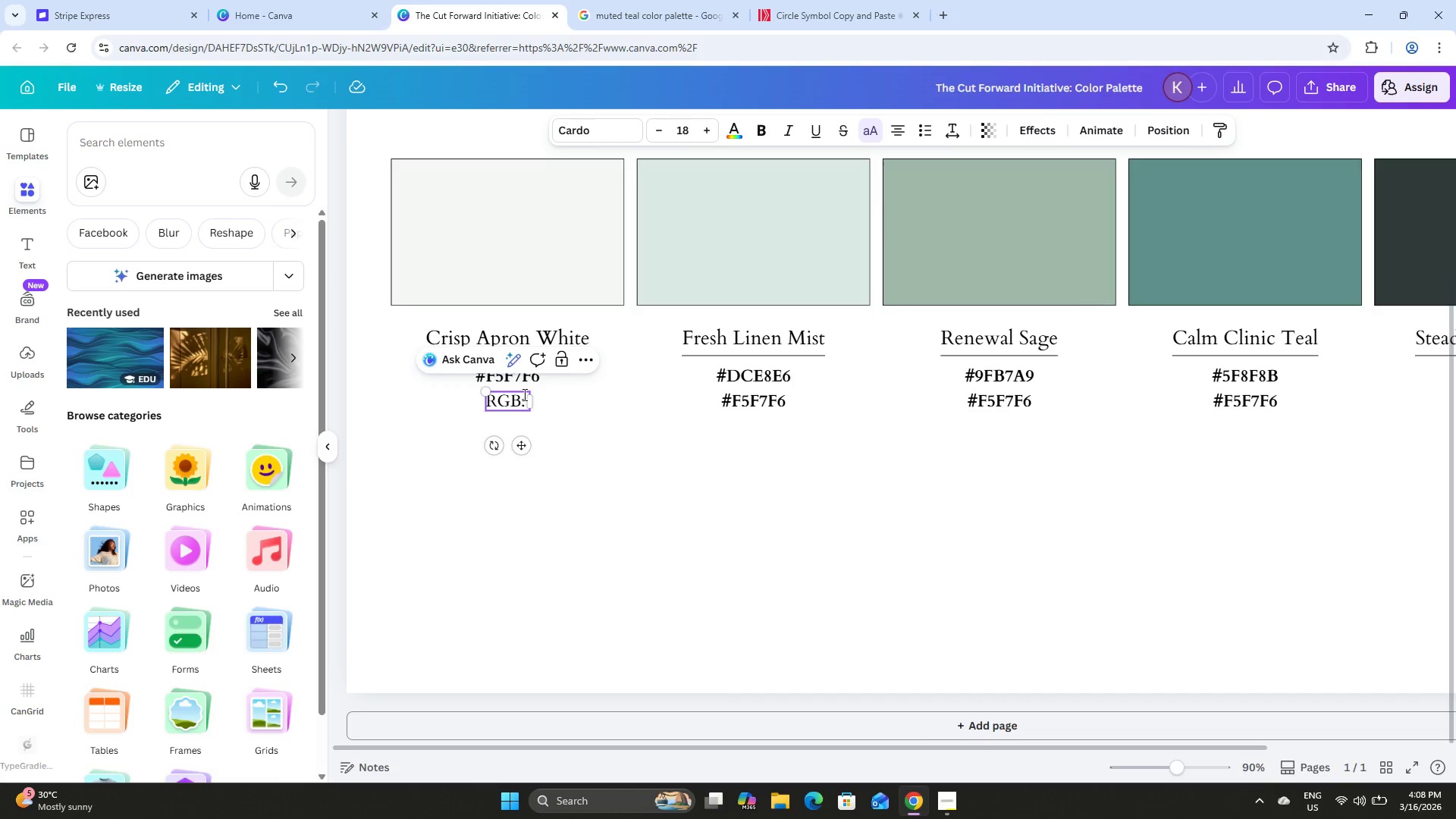 
left_click([508, 189])
 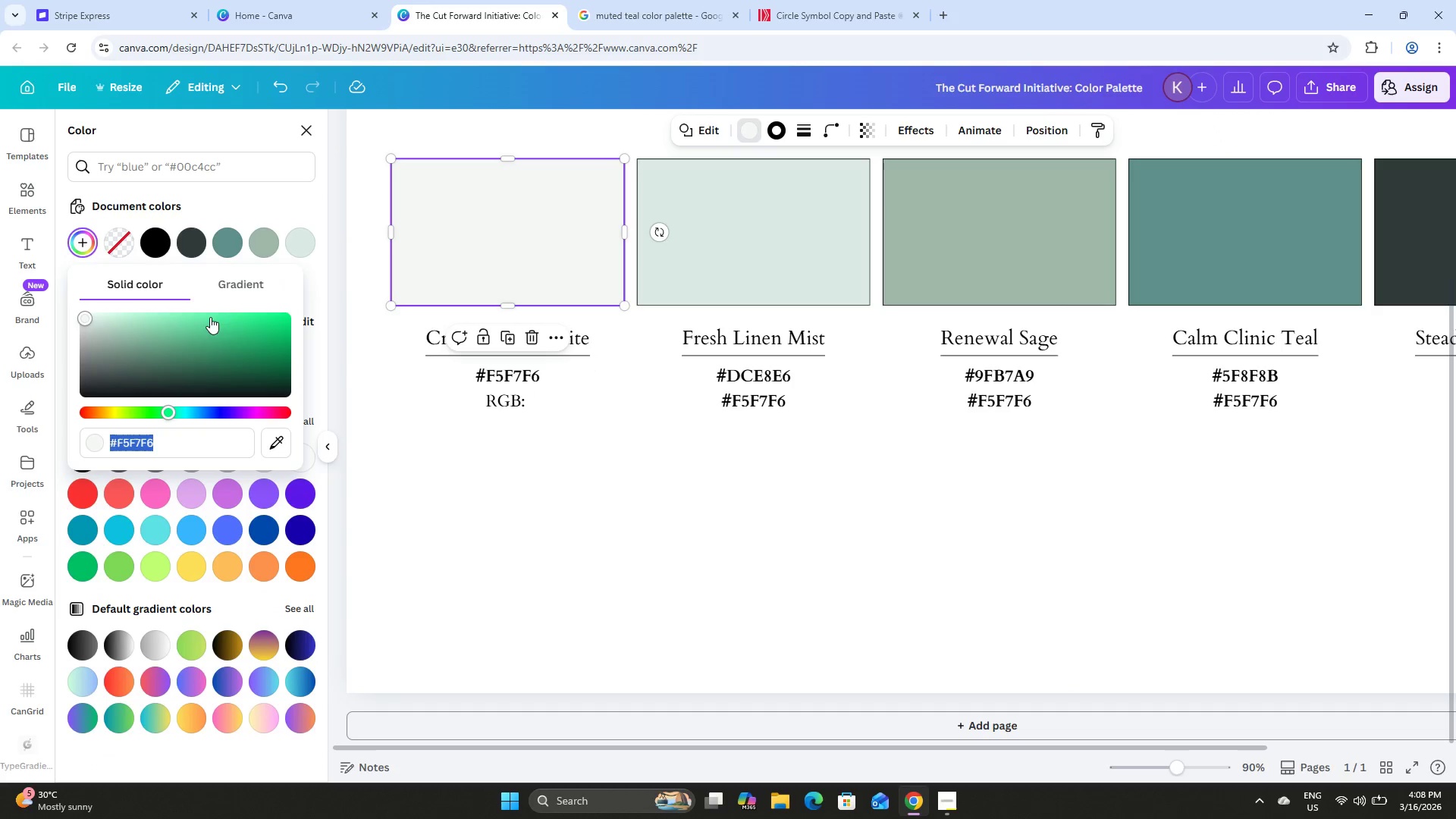 
left_click([287, 447])
 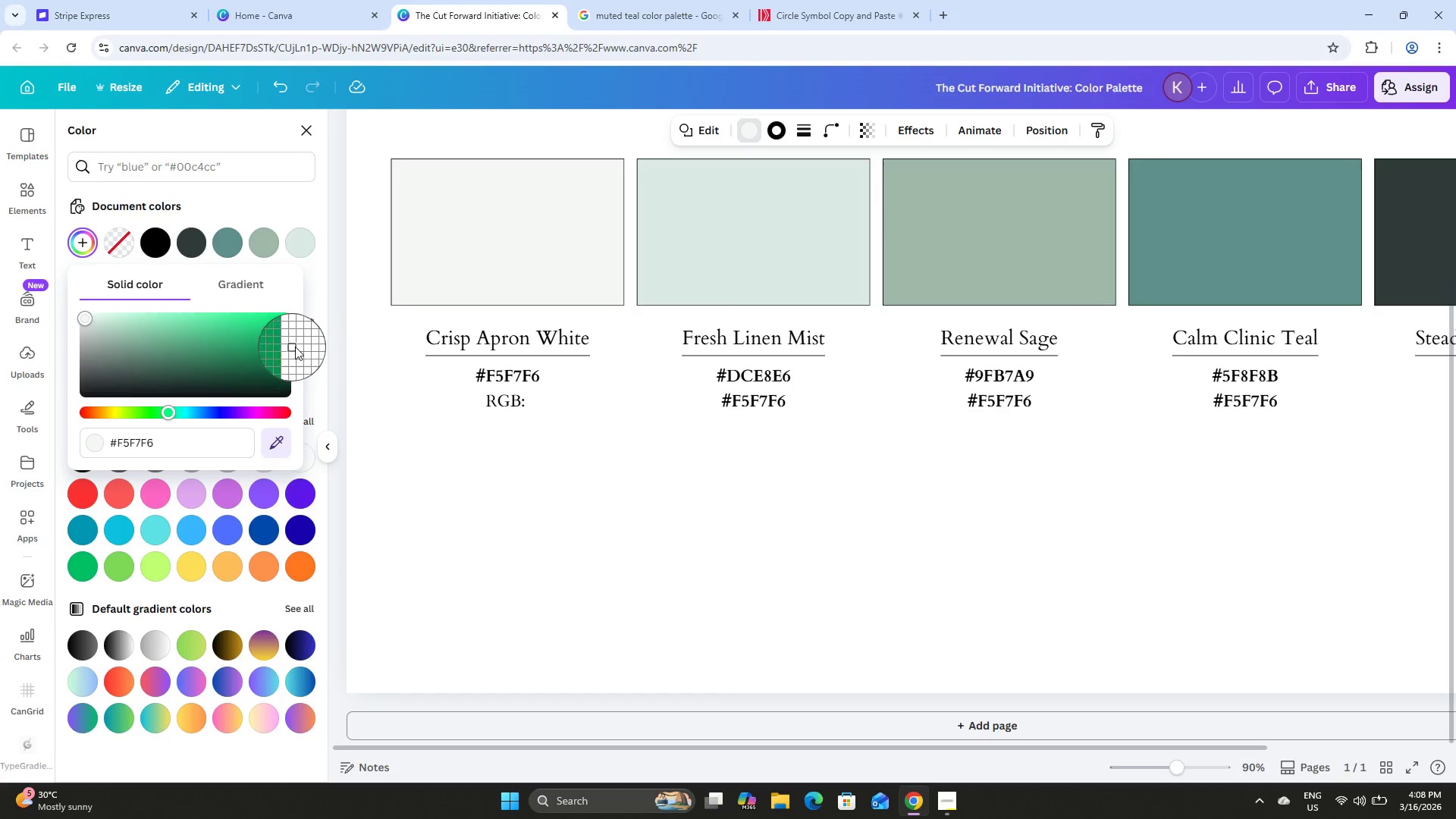 
key(Escape)
 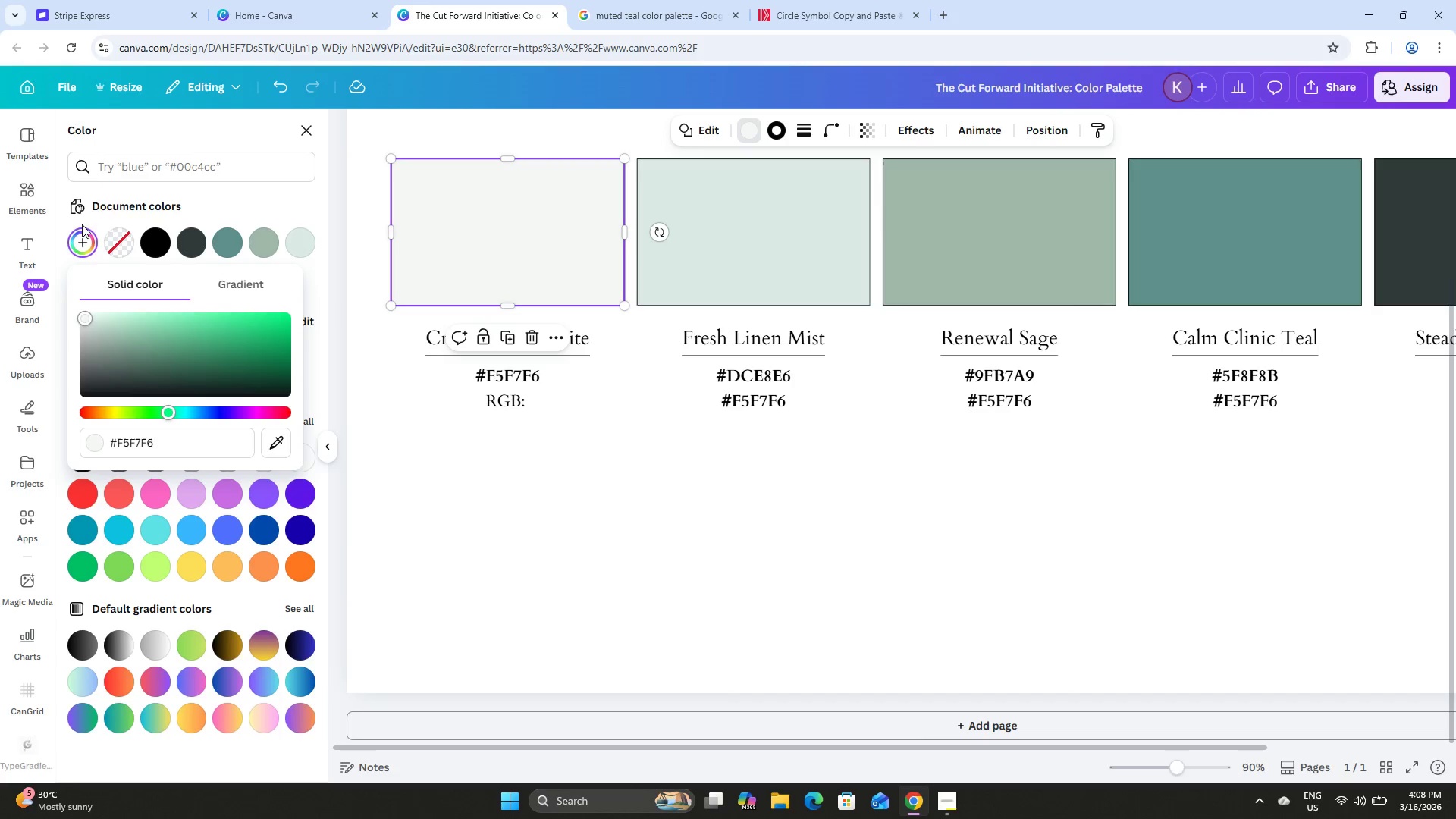 
left_click([84, 239])
 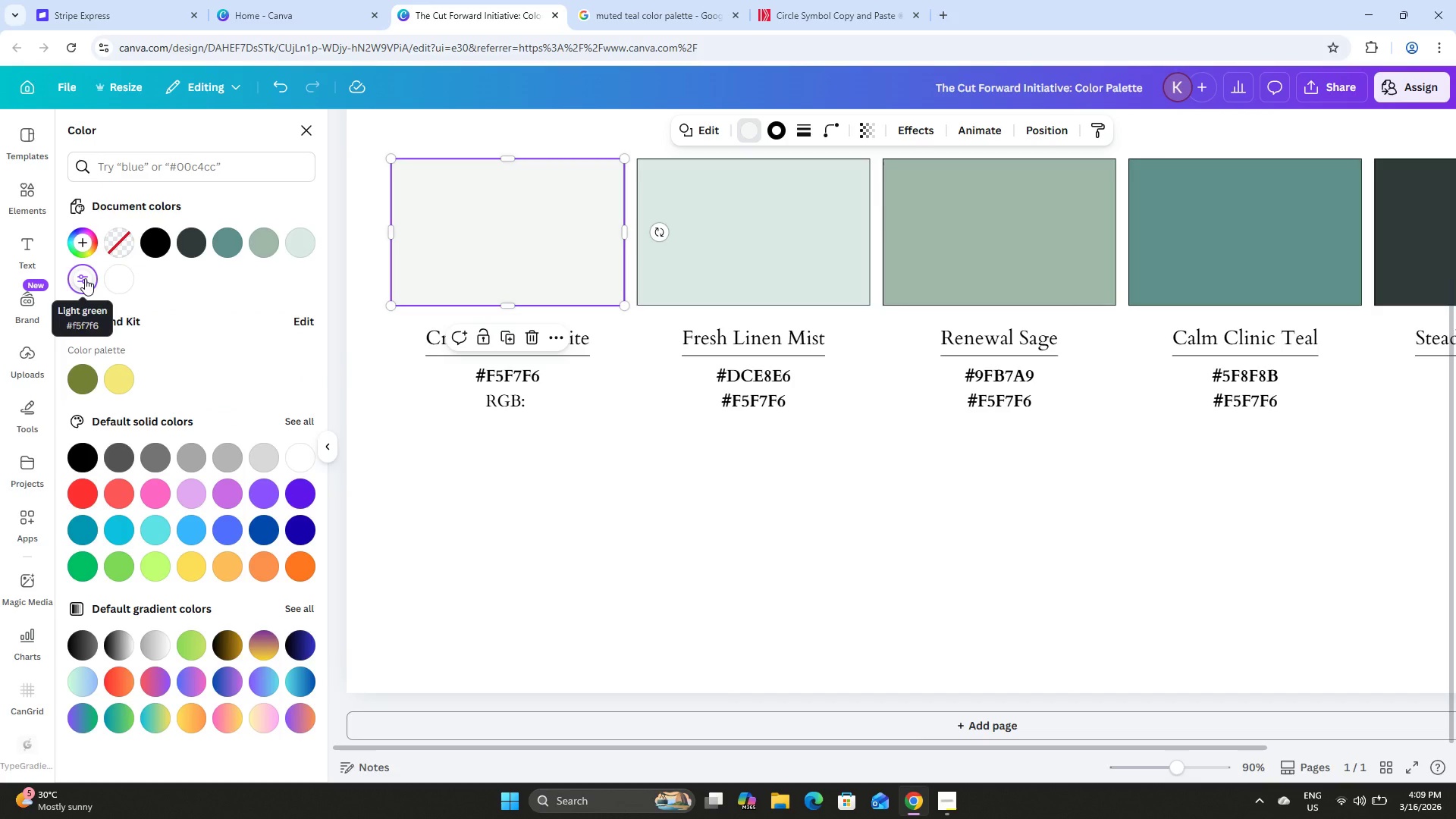 
left_click([85, 278])
 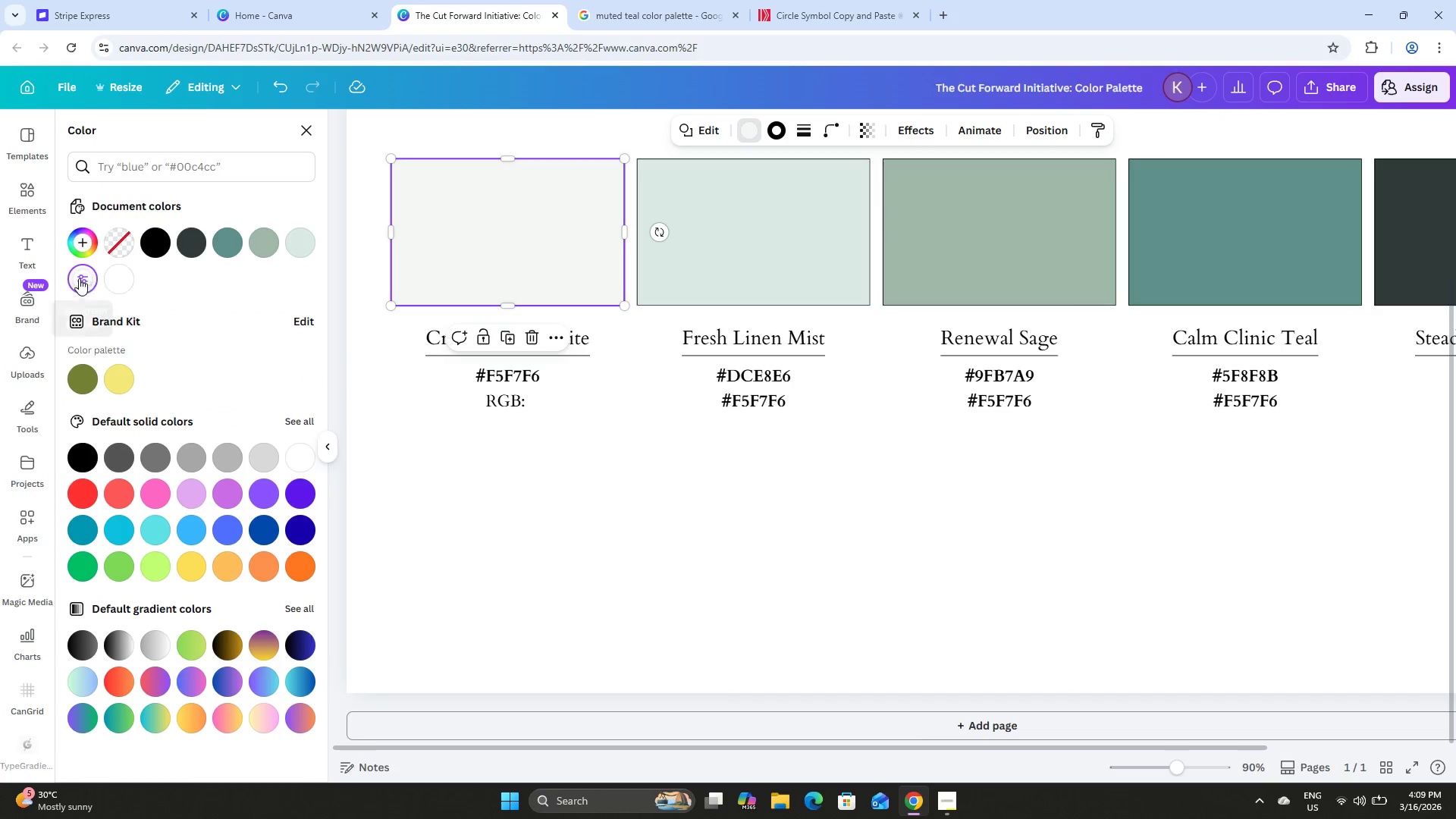 
left_click([81, 277])
 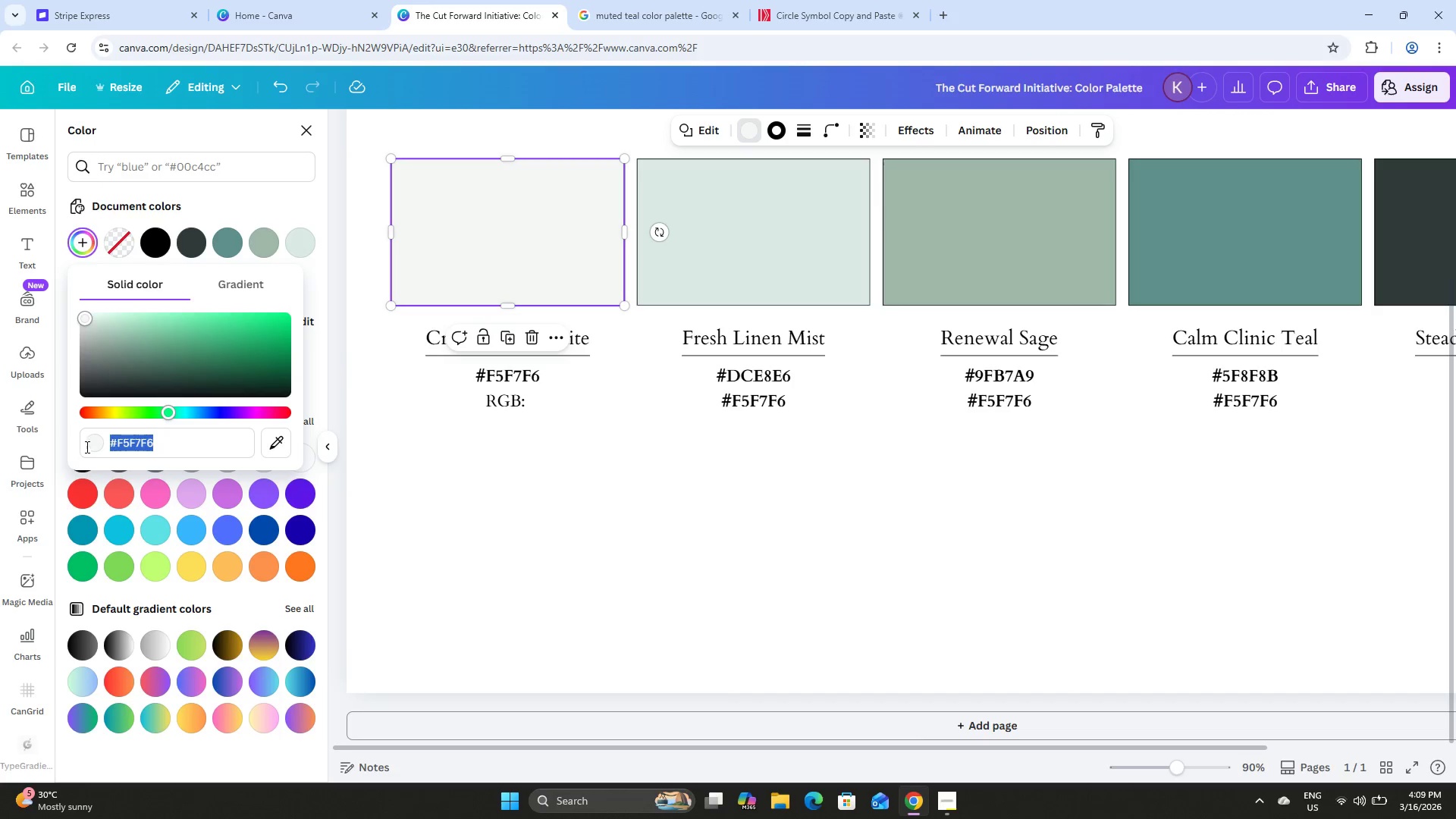 
left_click([94, 444])
 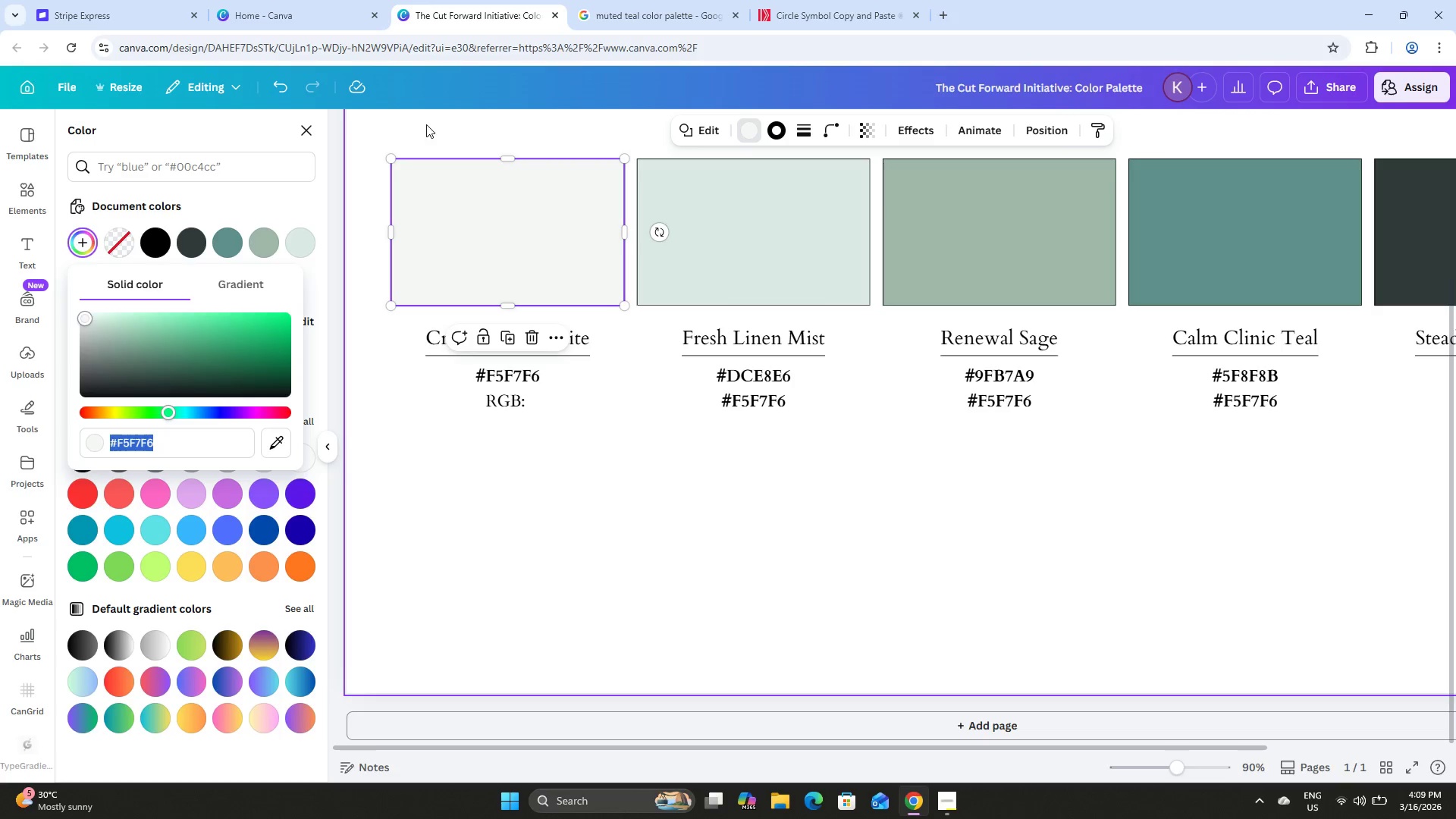 
left_click([697, 471])
 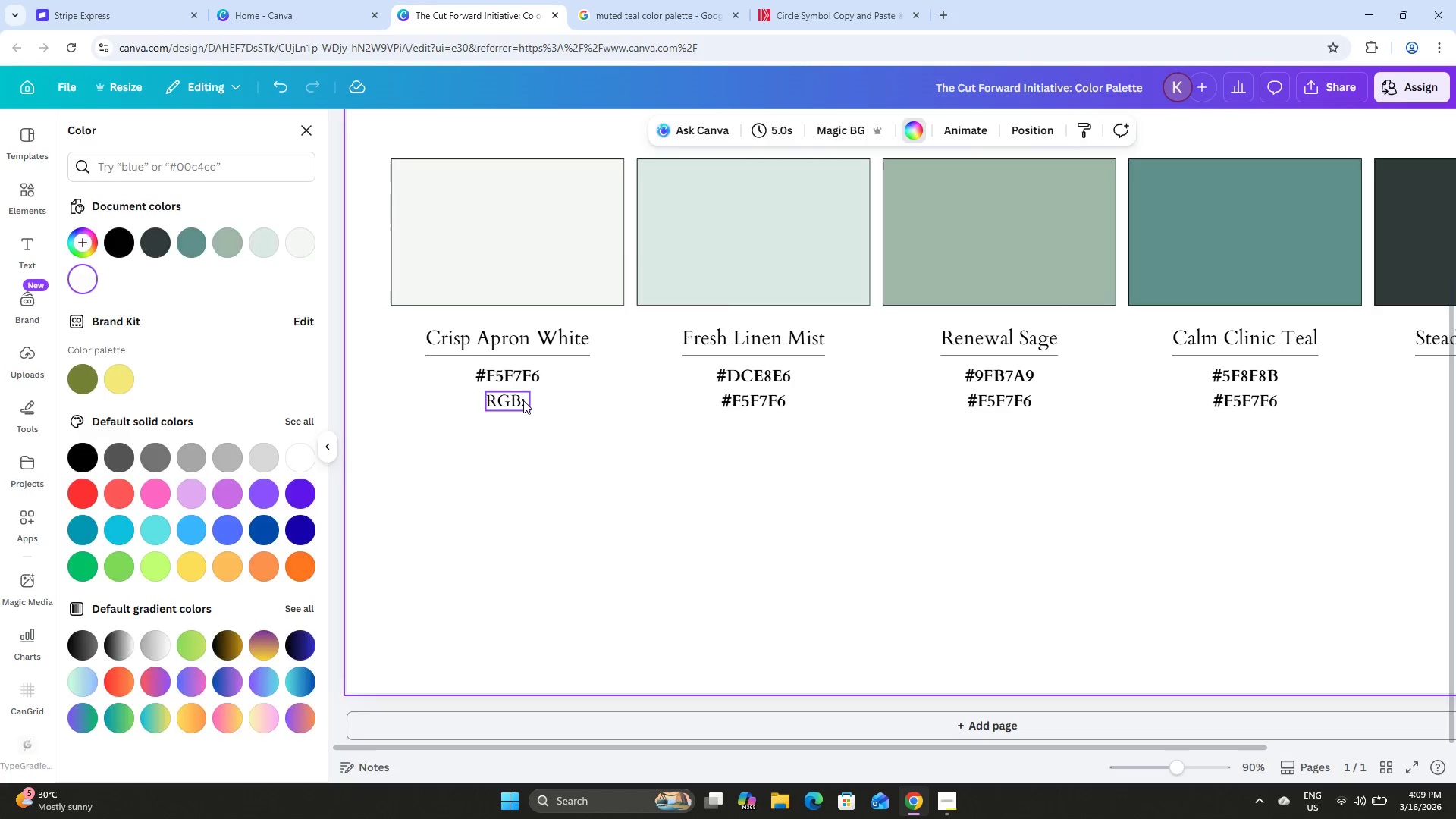 
double_click([523, 400])
 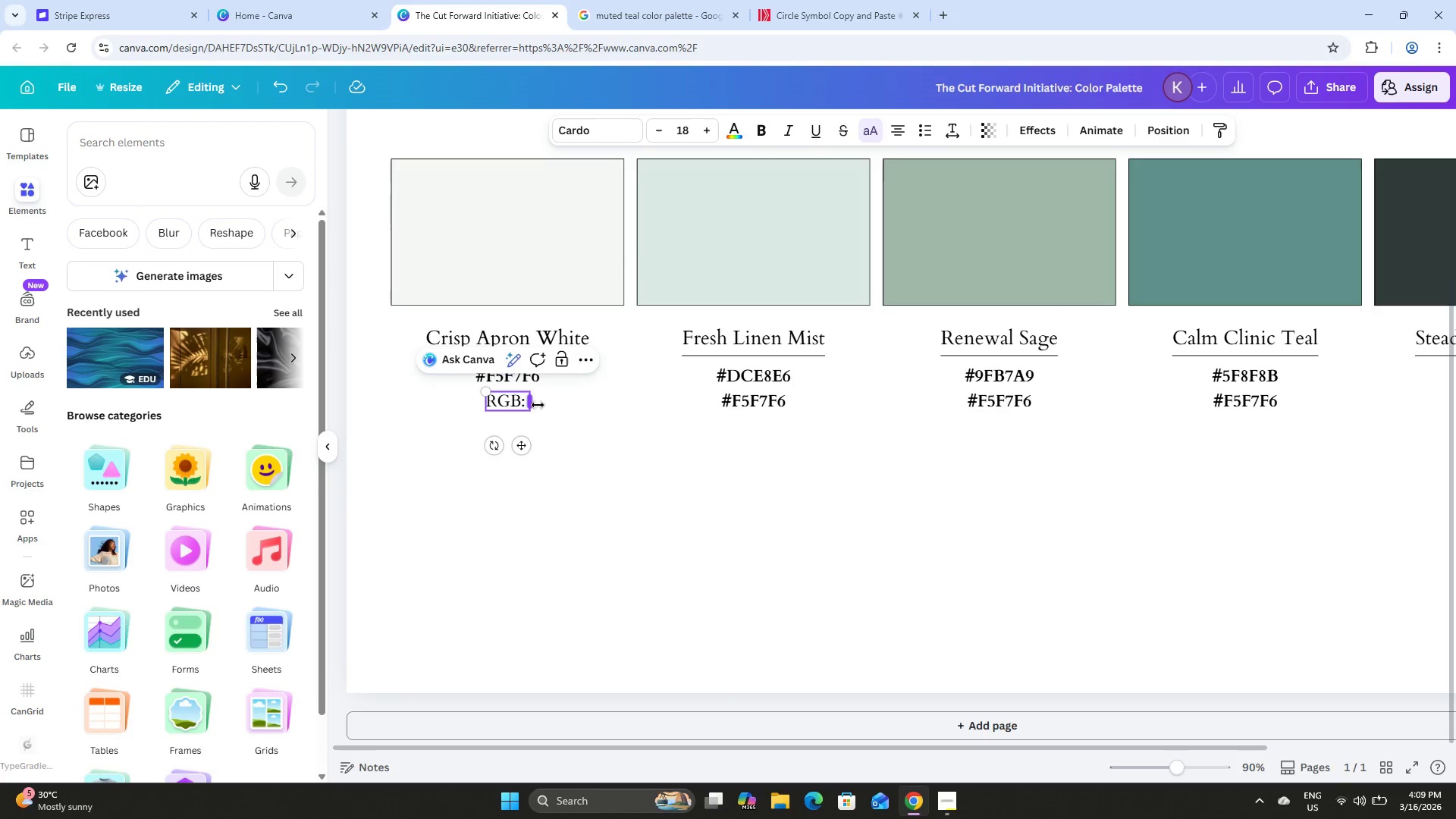 
left_click_drag(start_coordinate=[538, 405], to_coordinate=[578, 410])
 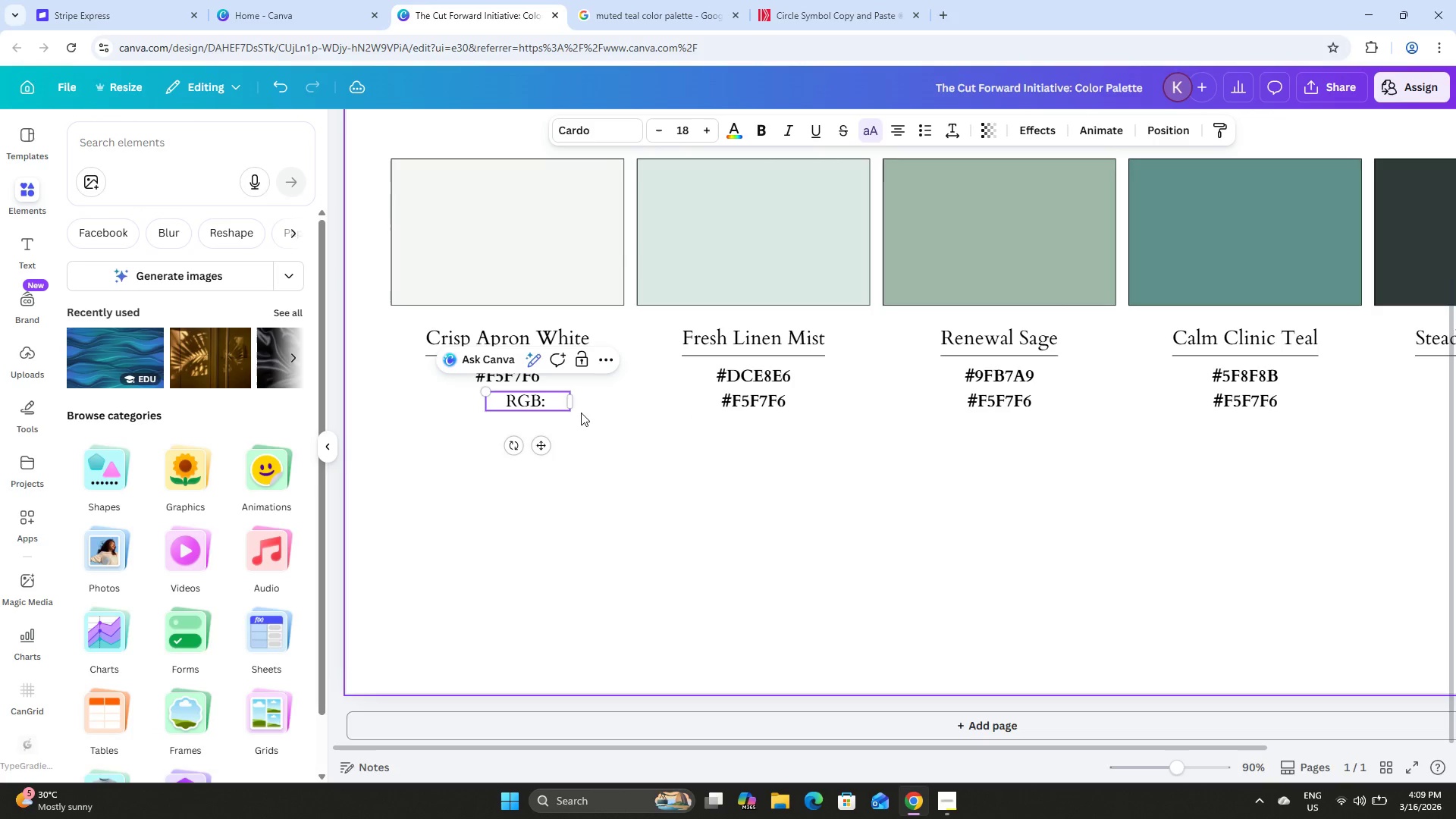 
key(Control+Z)
 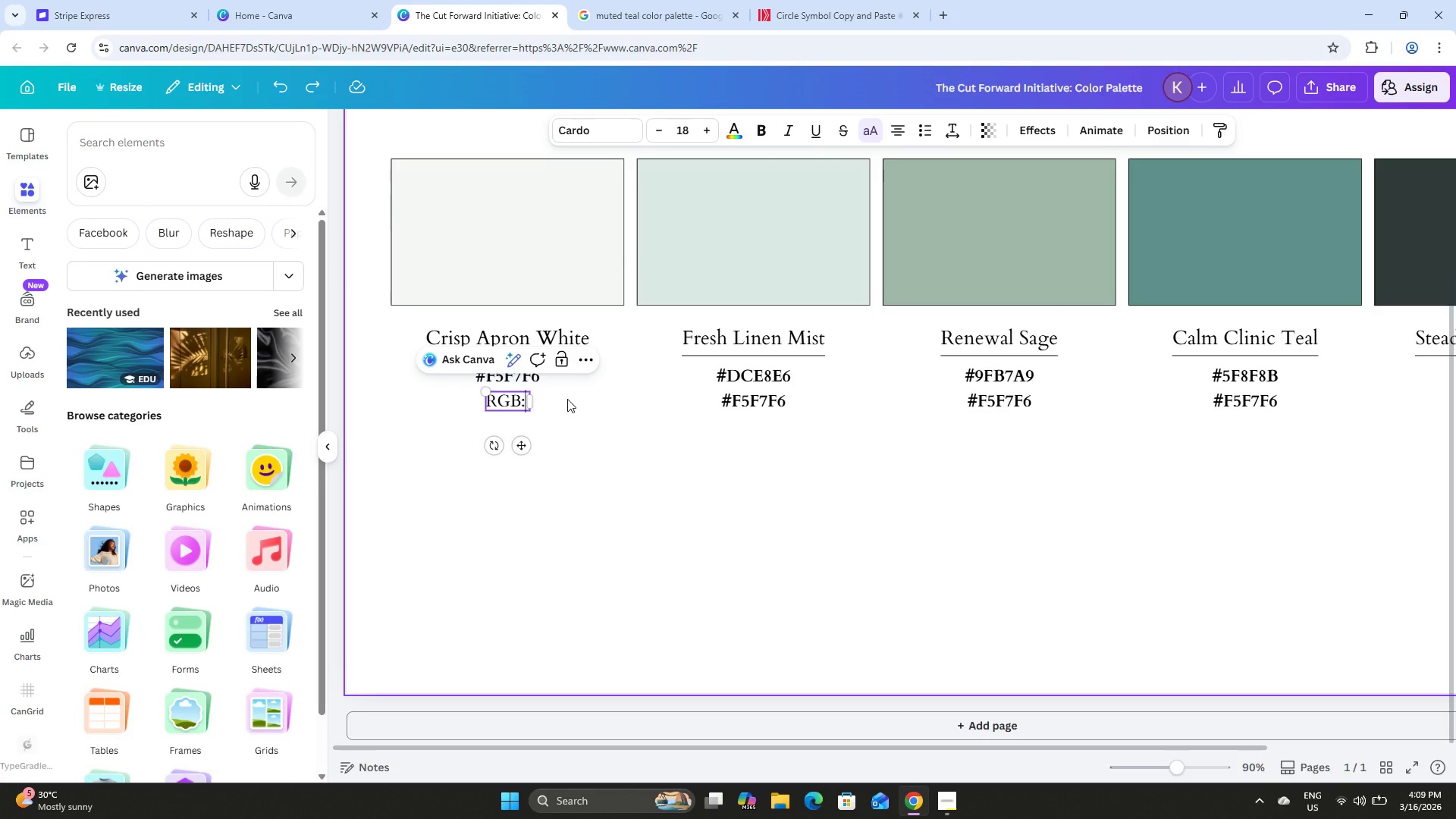 
key(Control+Z)
 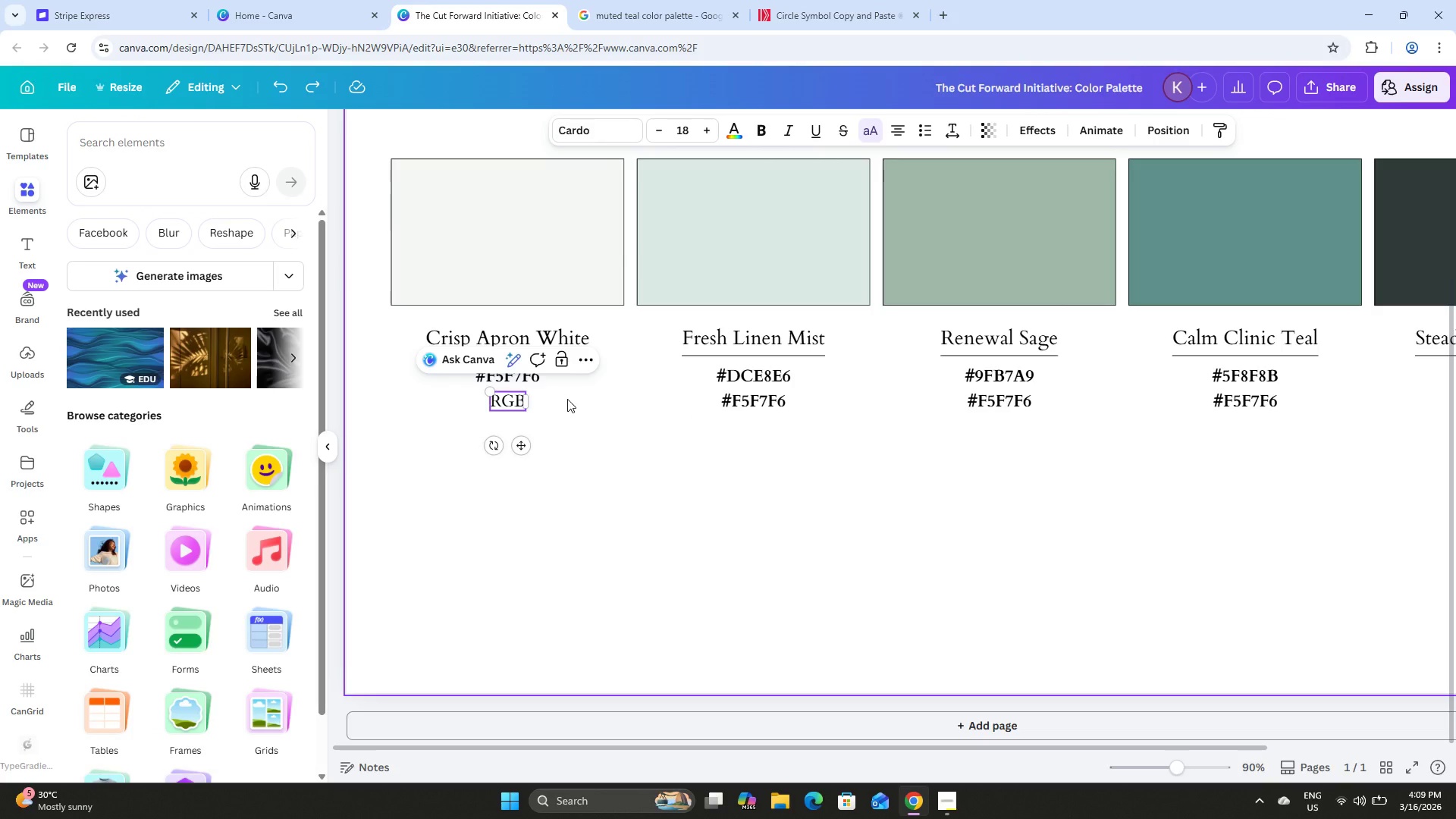 
key(Shift+Semicolon)
 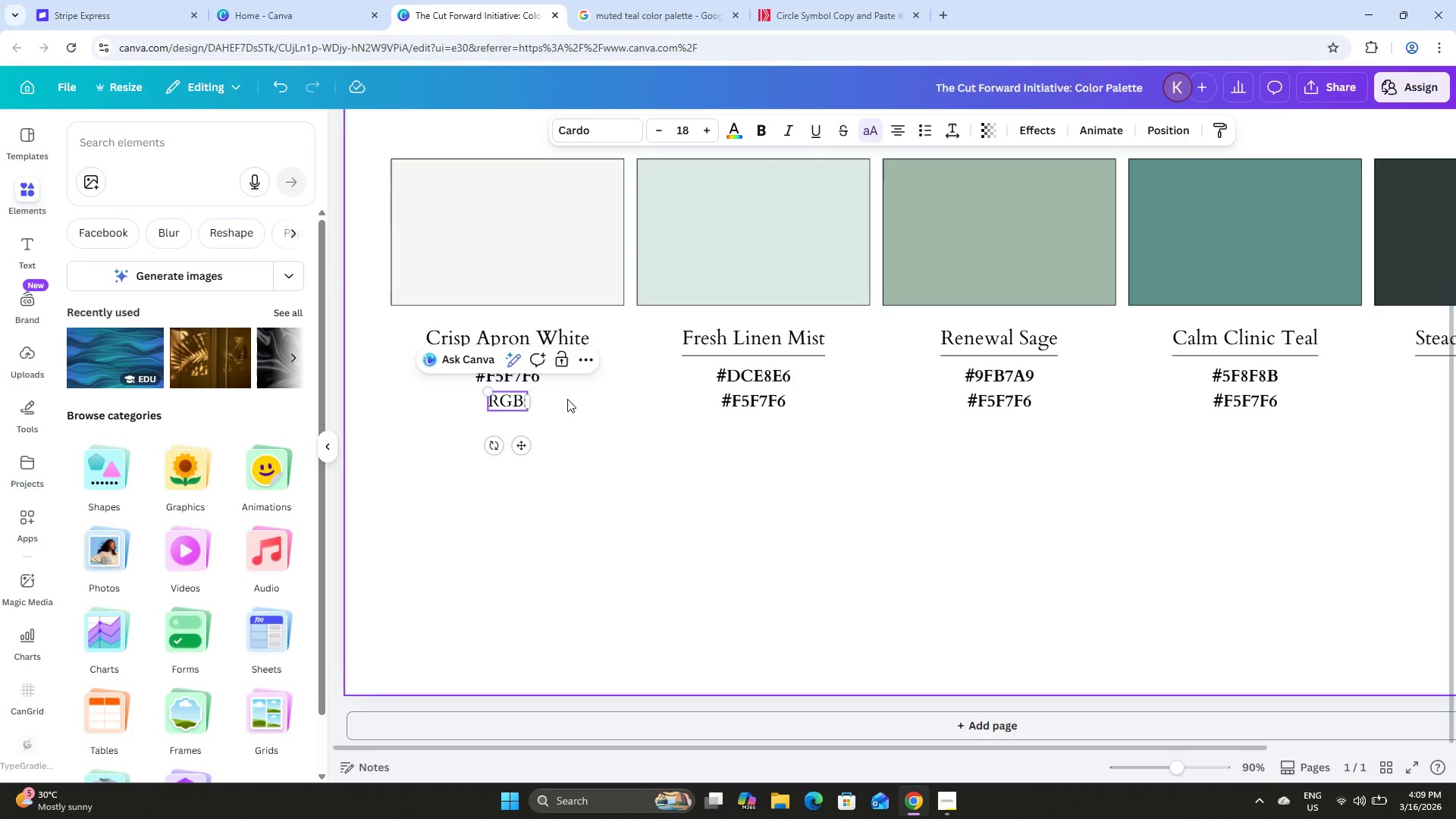 
key(Space)
 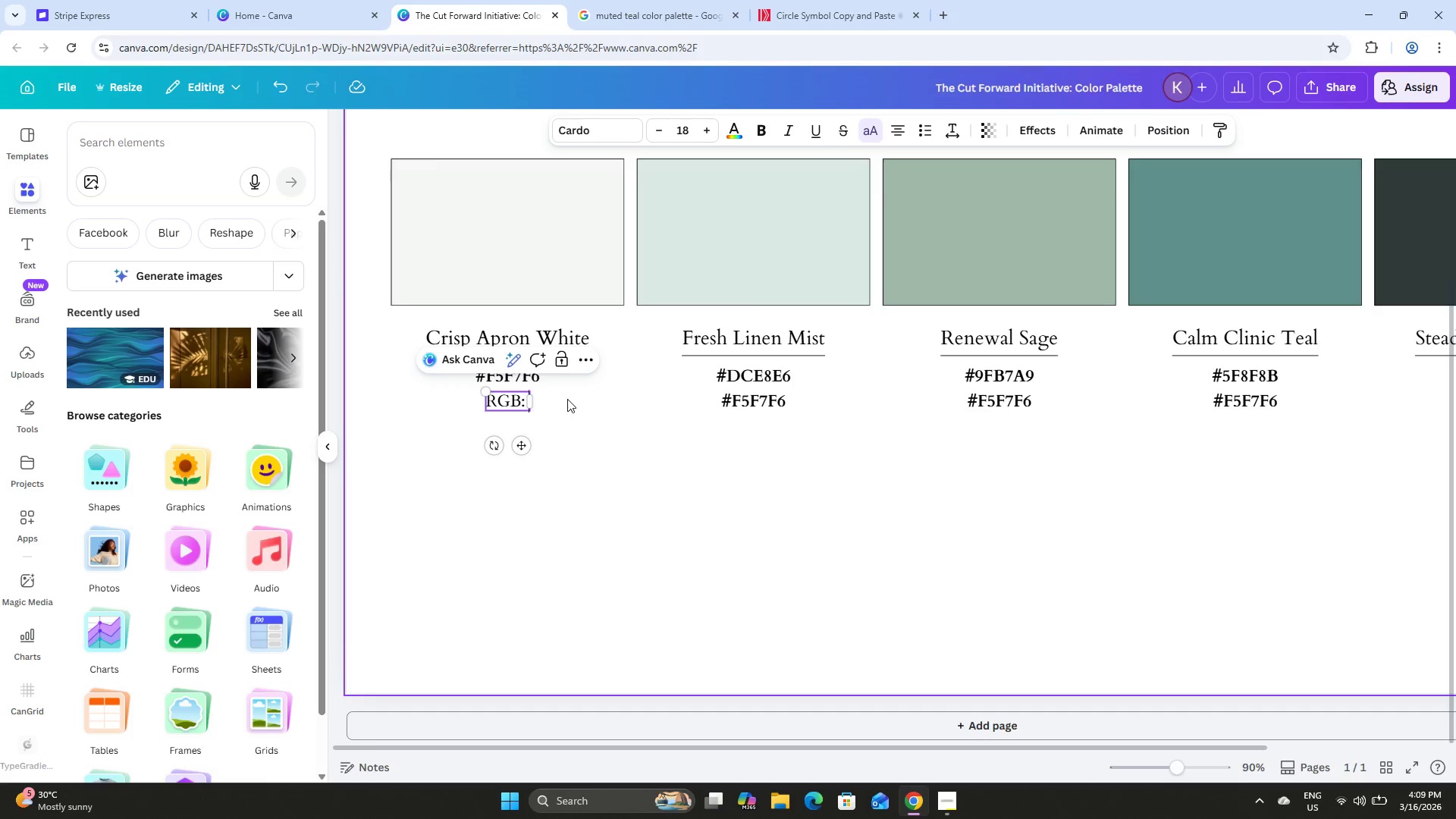 
key(Numpad2)
 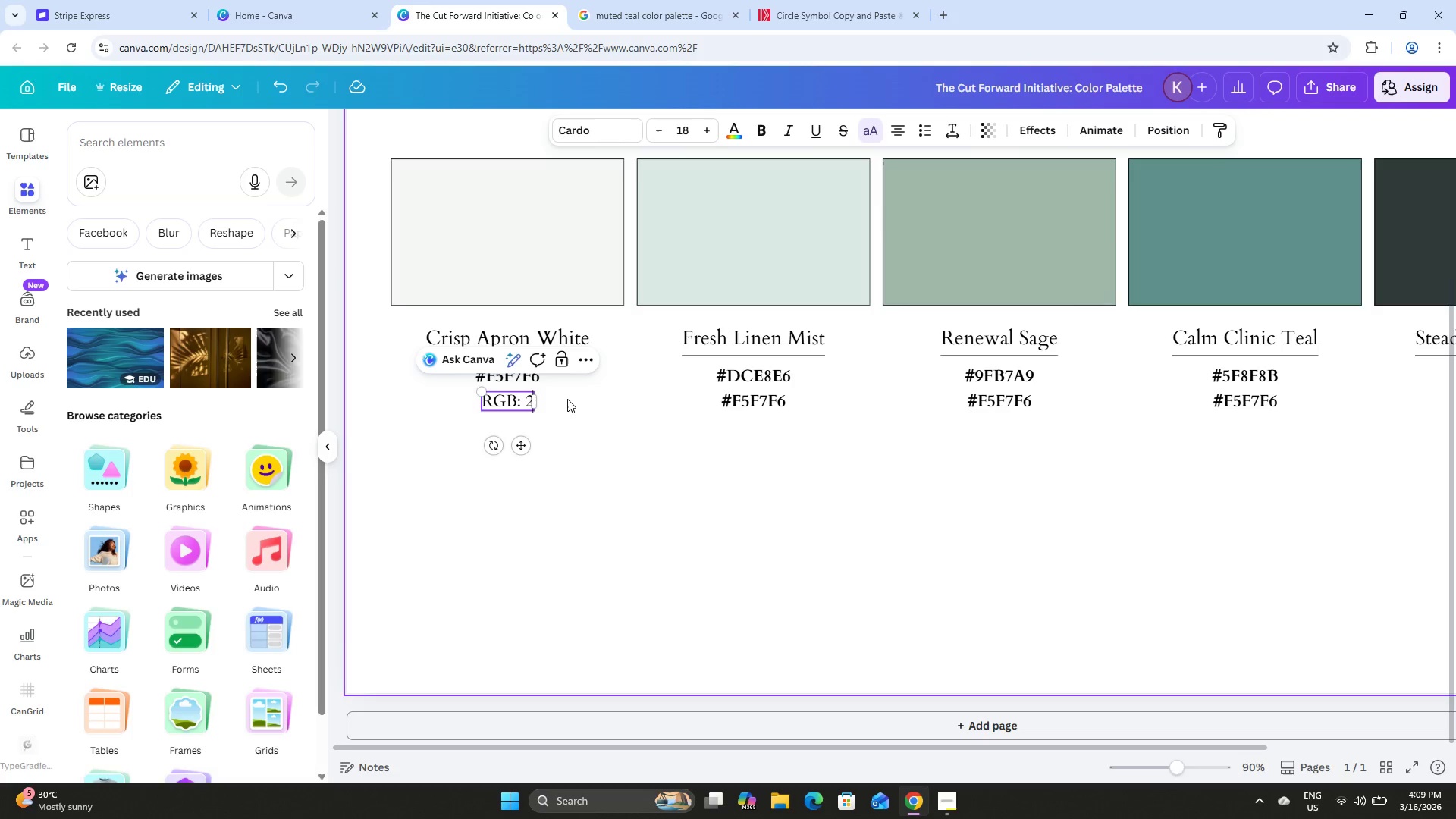 
key(Numpad4)
 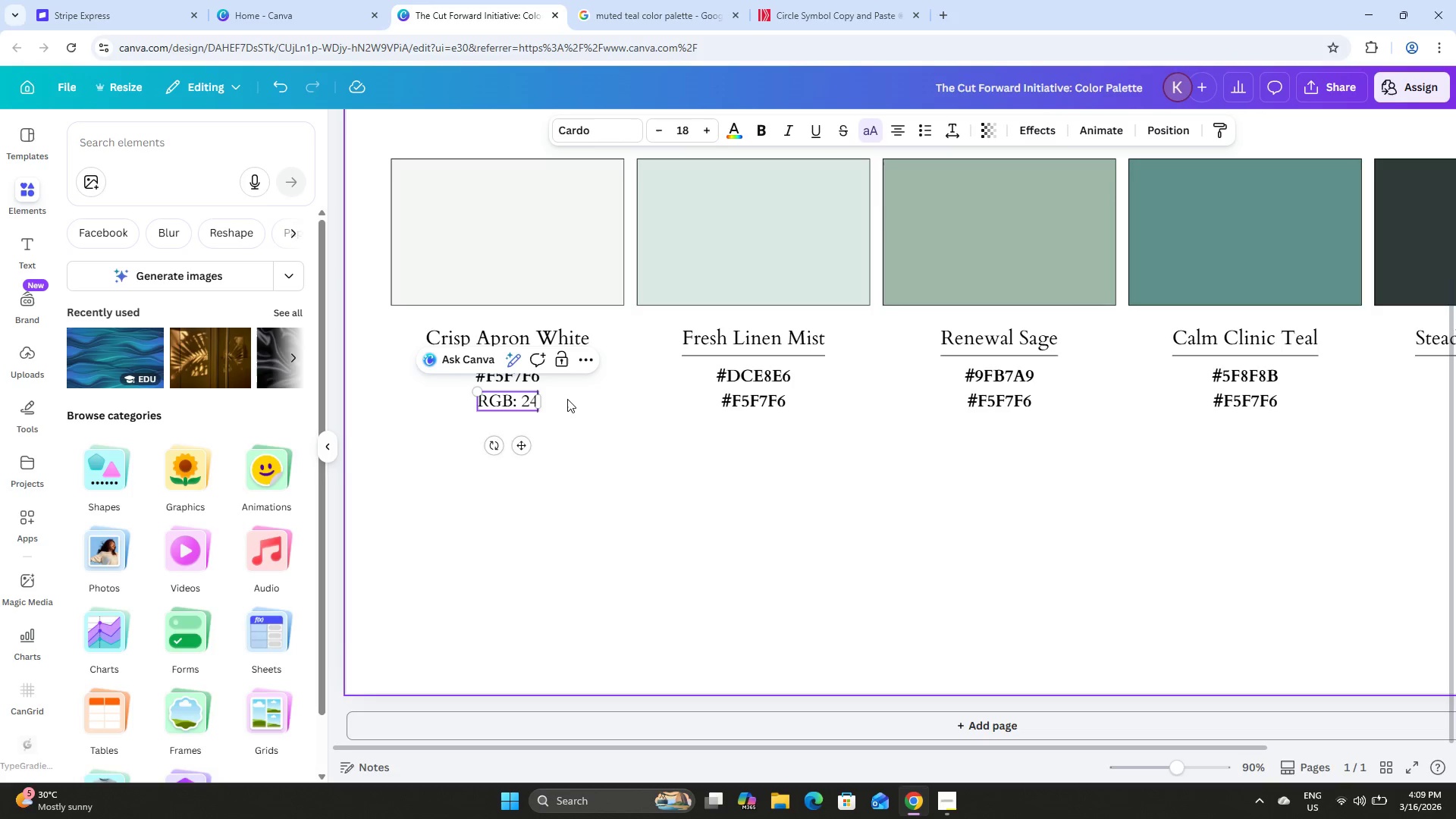 
key(Numpad5)
 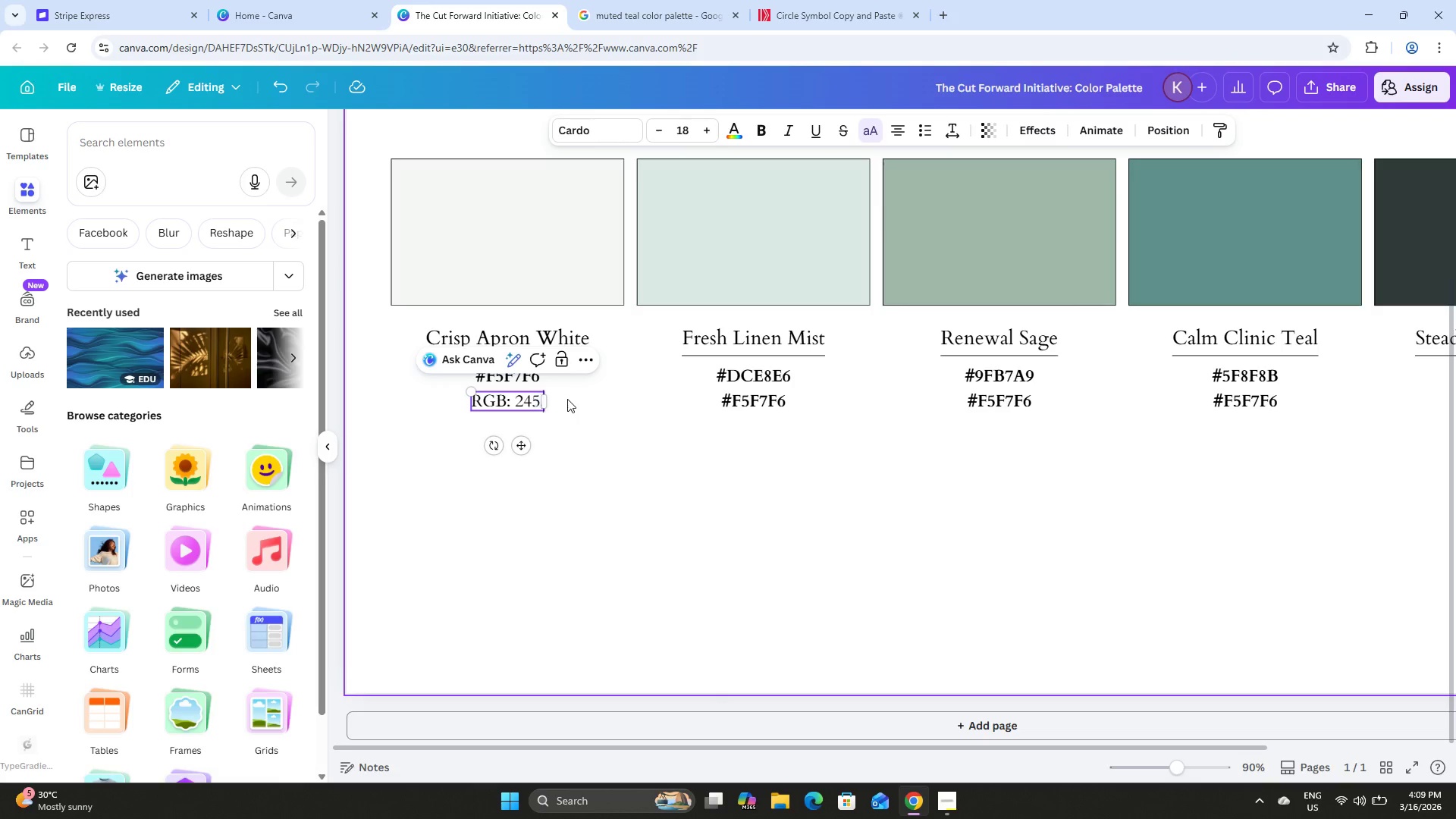 
key(Comma)
 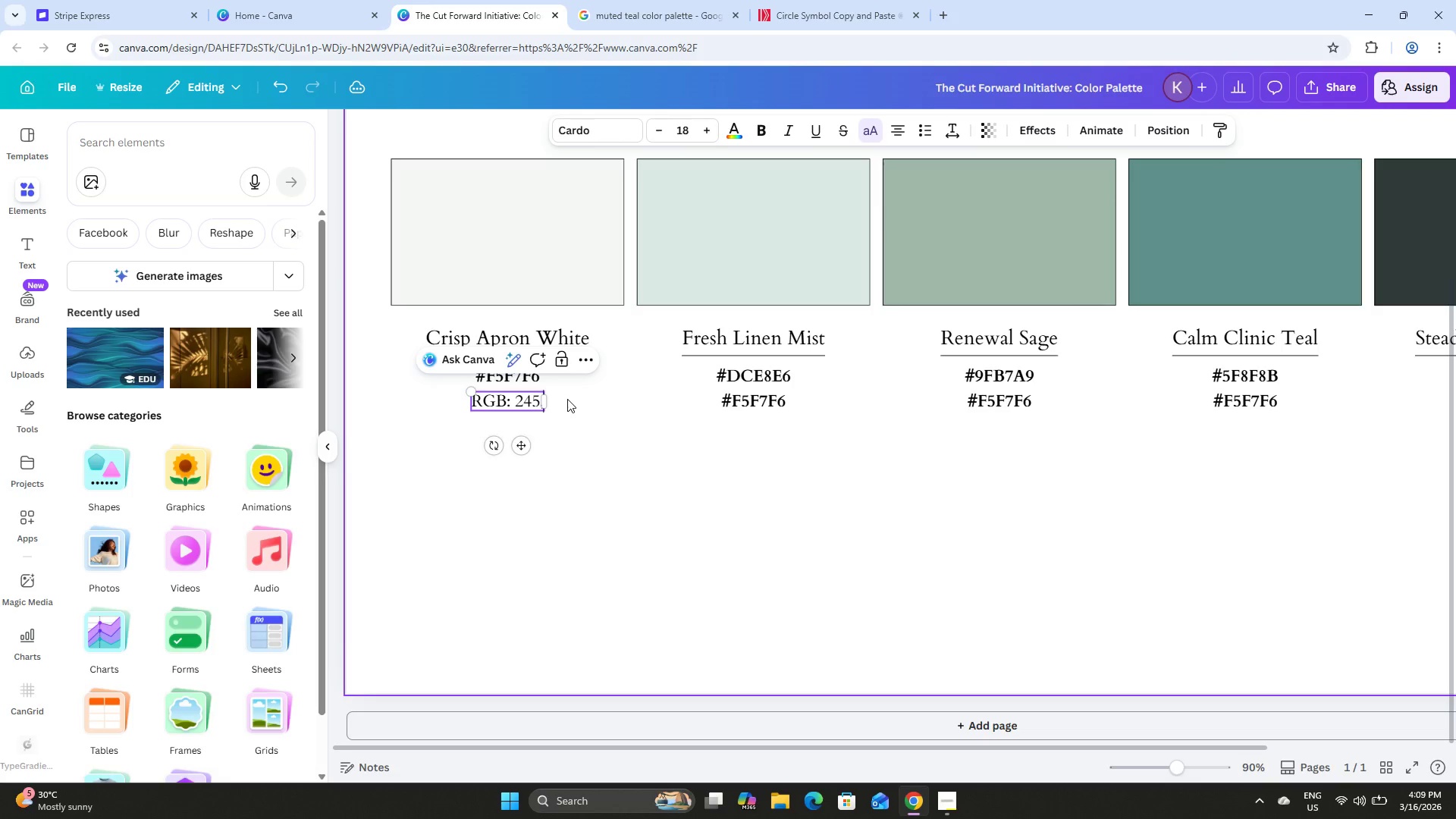 
key(Space)
 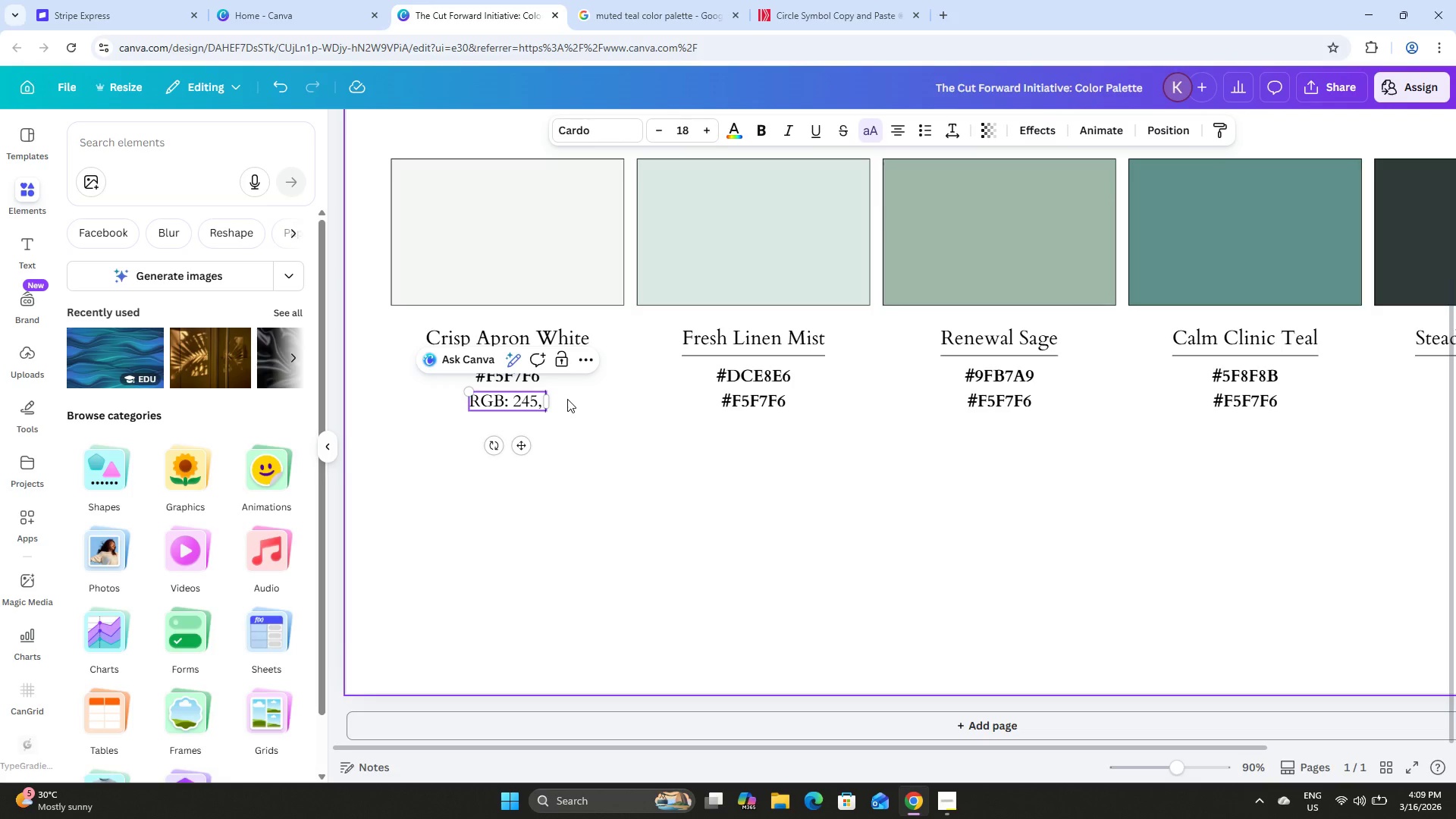 
key(Numpad2)
 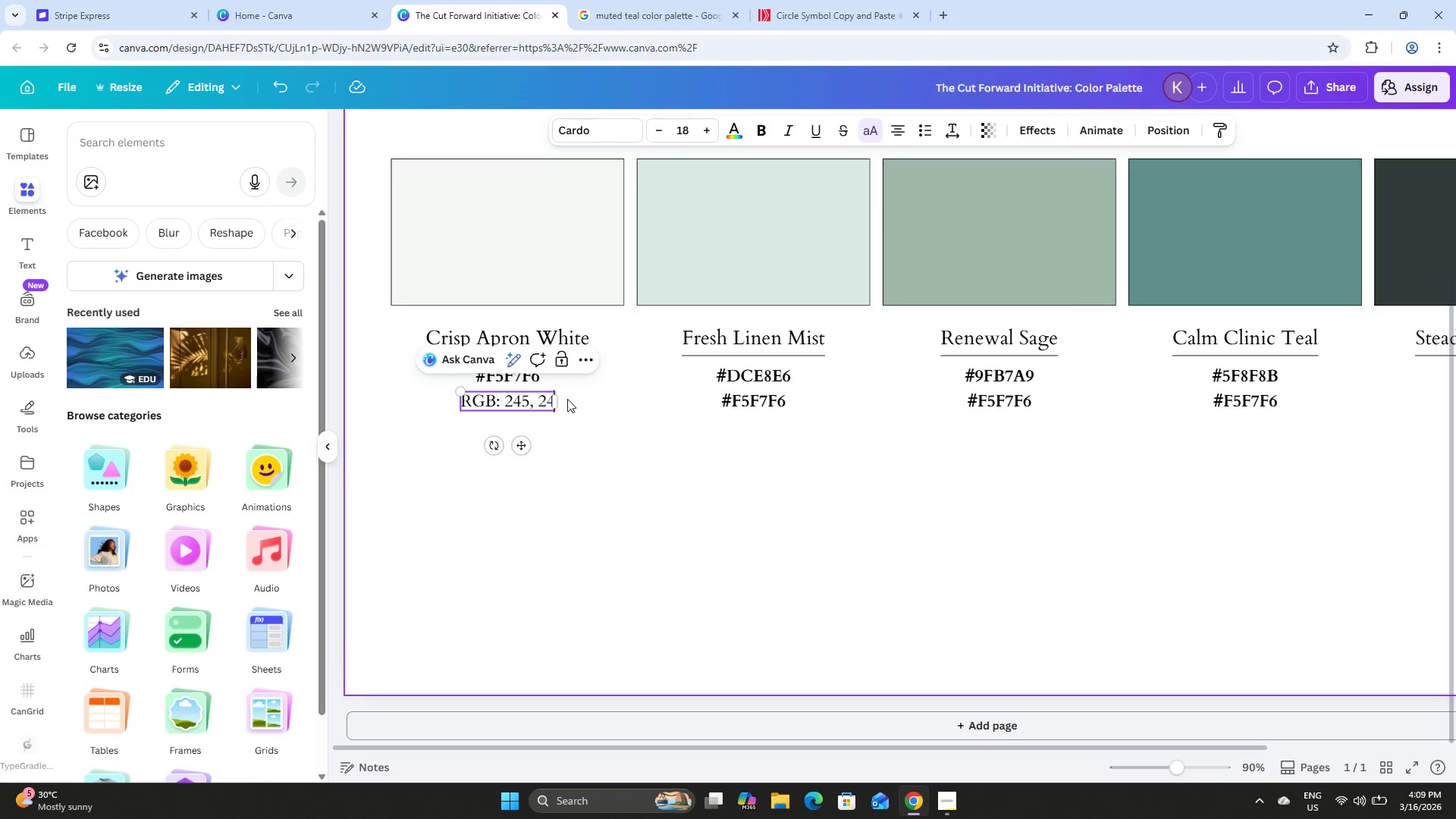 
key(Numpad4)
 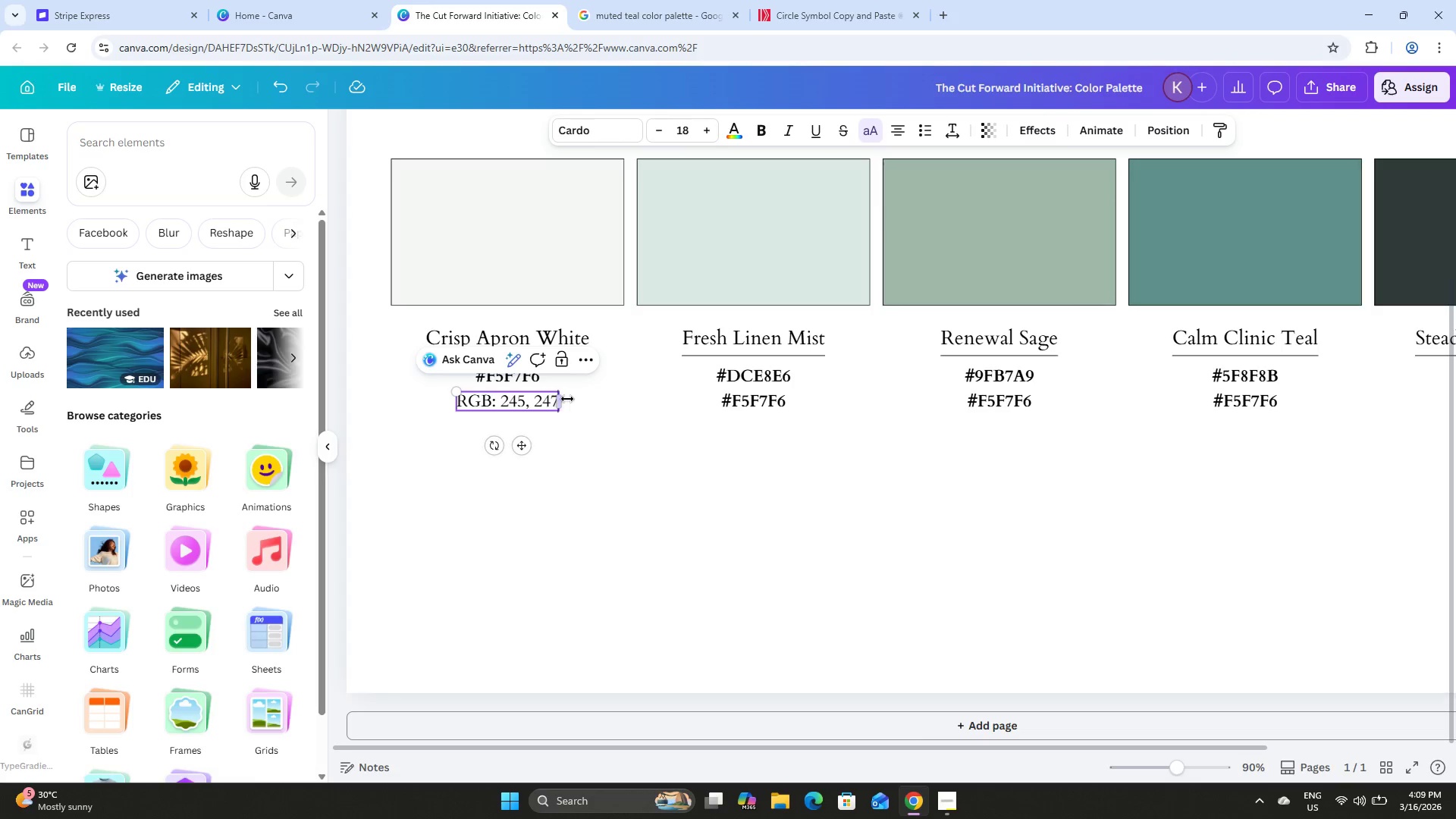 
key(Numpad7)
 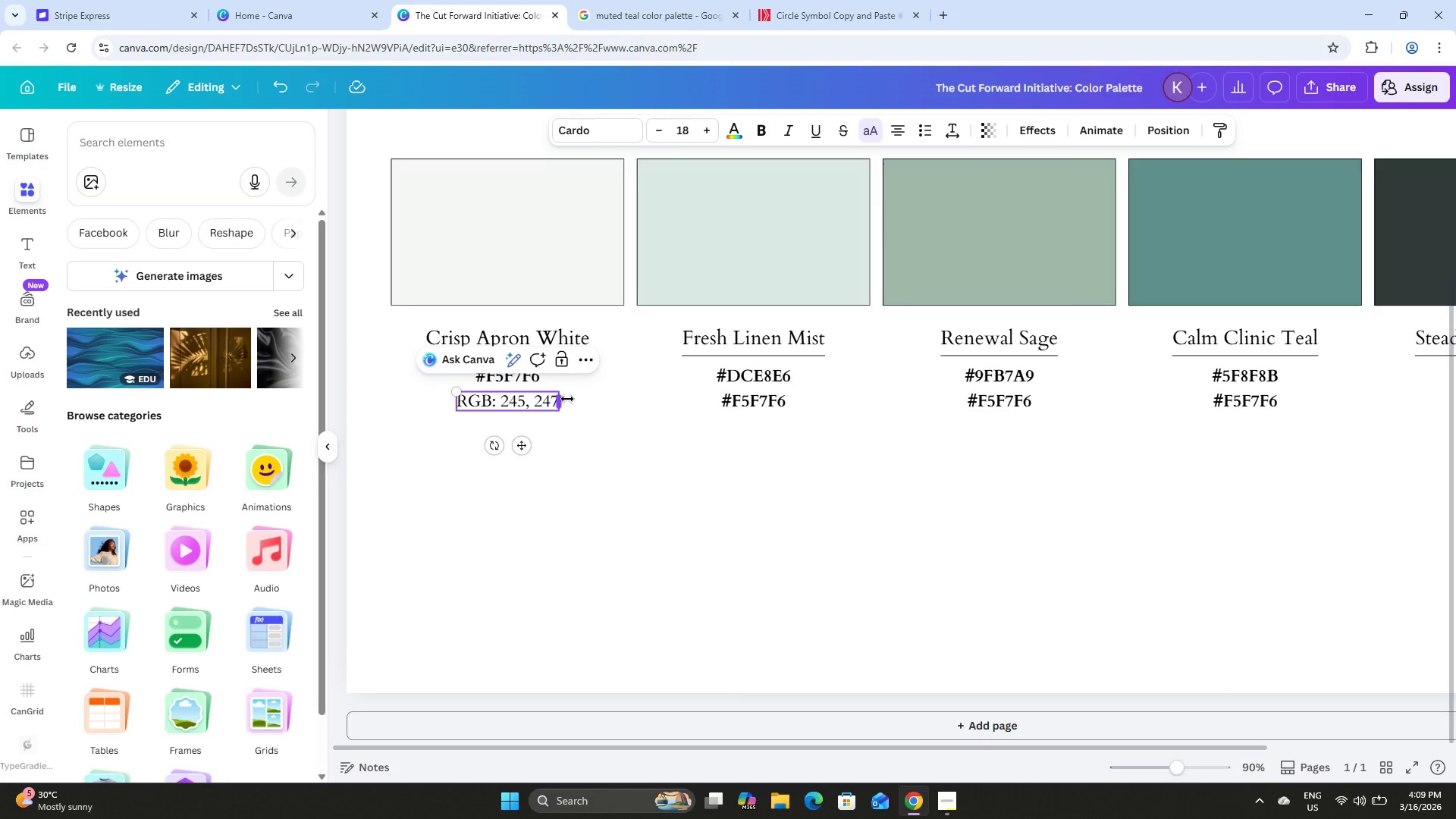 
key(Comma)
 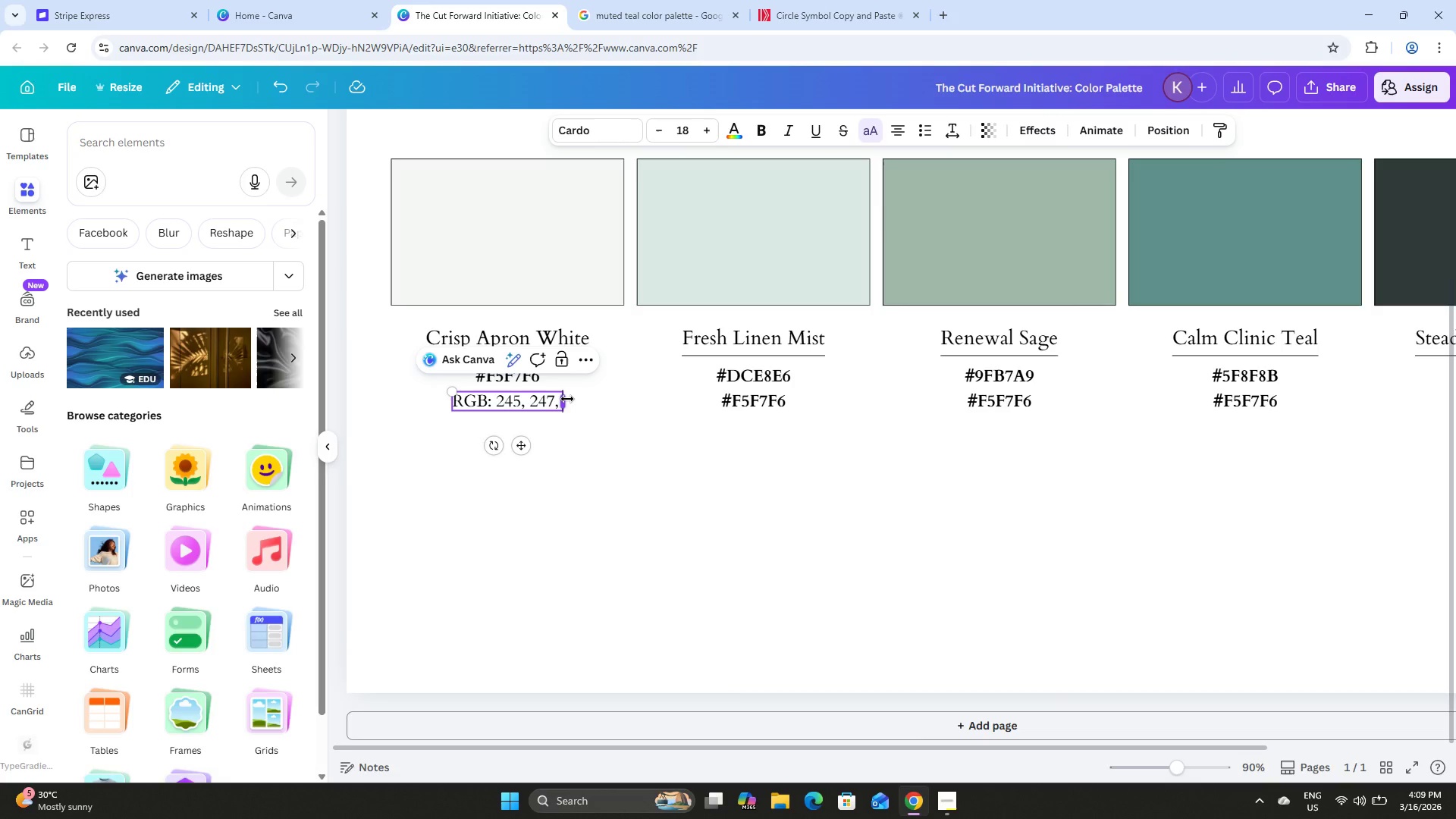 
key(Space)
 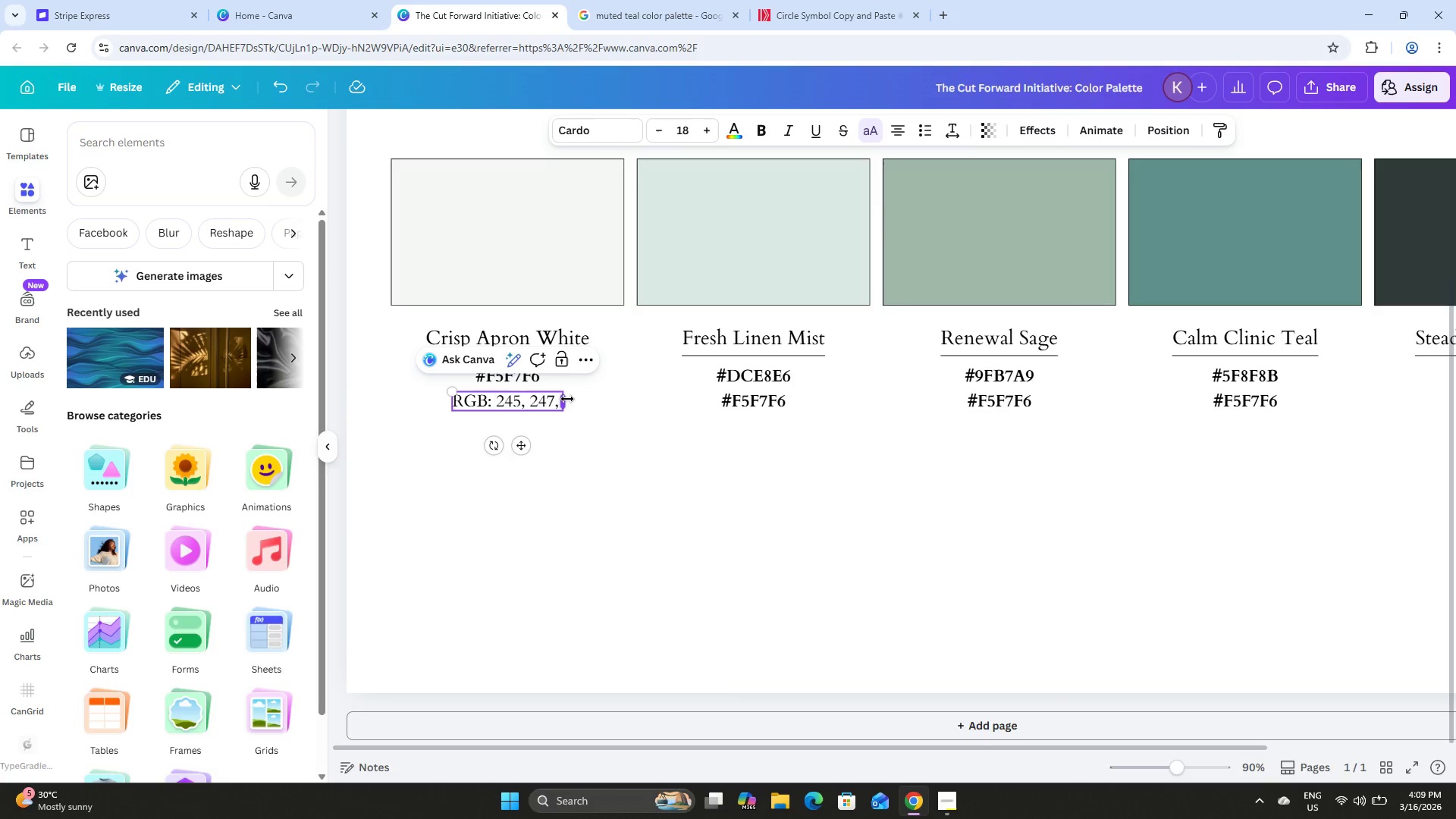 
key(Numpad2)
 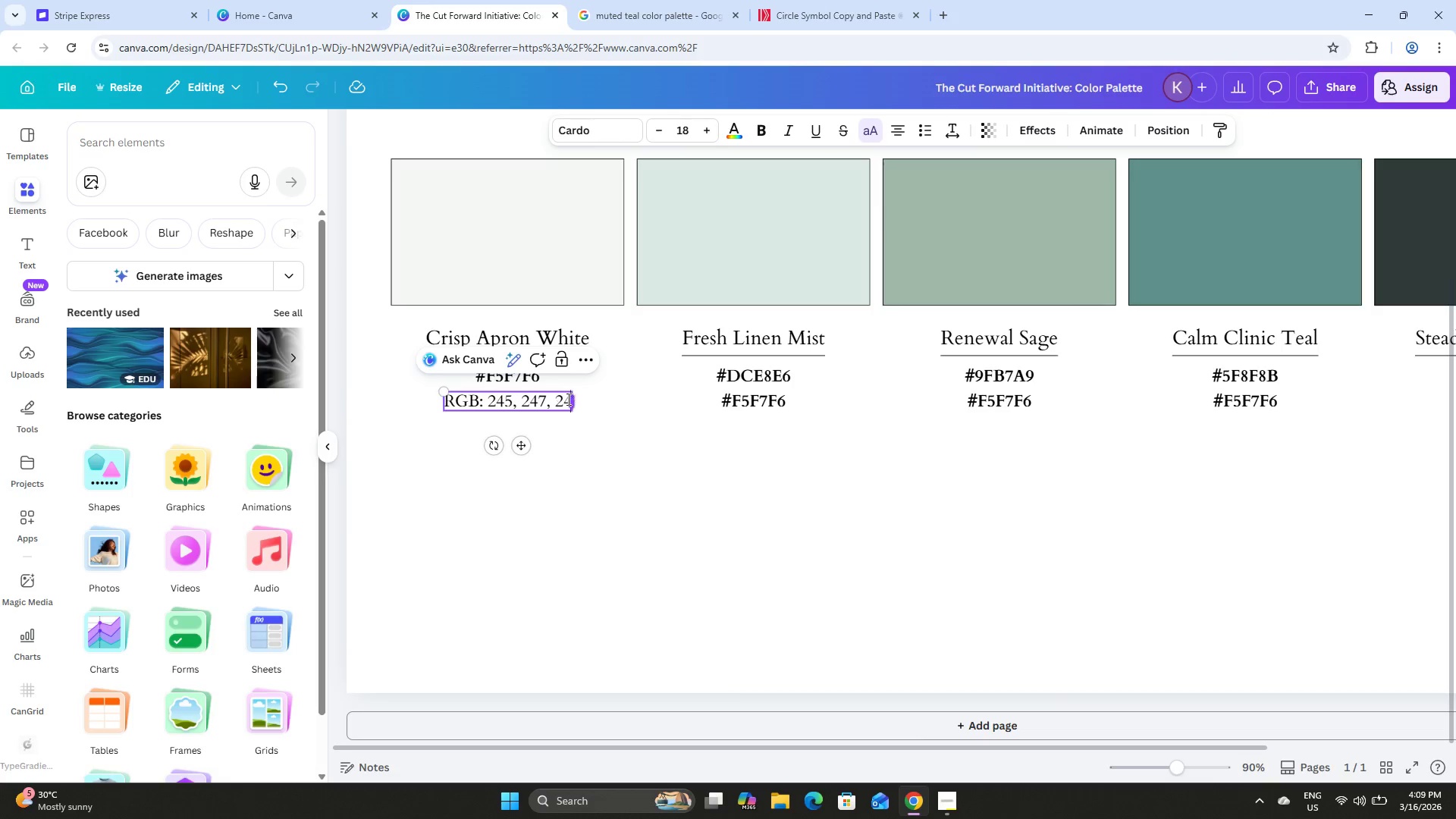 
key(Numpad4)
 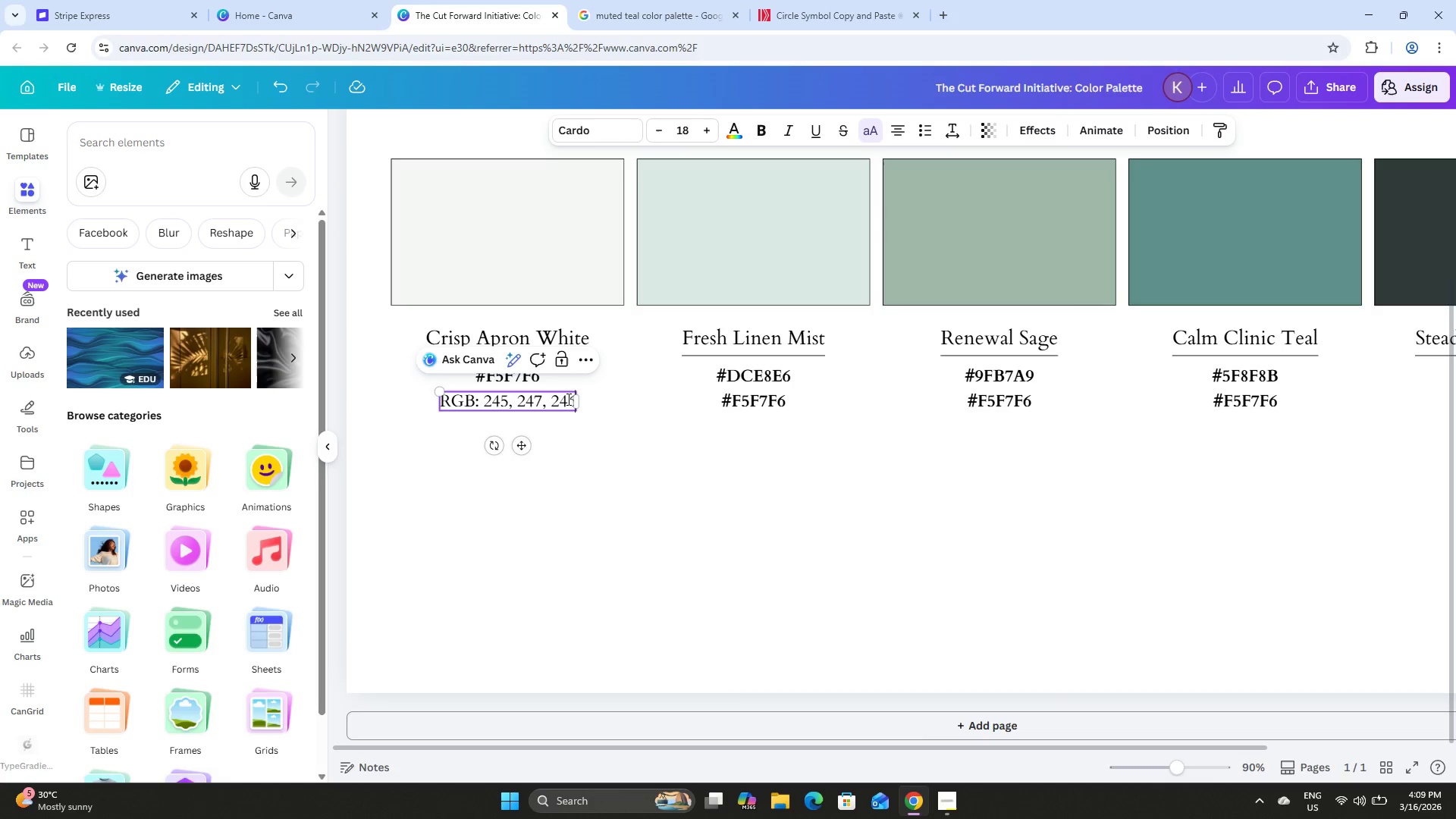 
key(Numpad6)
 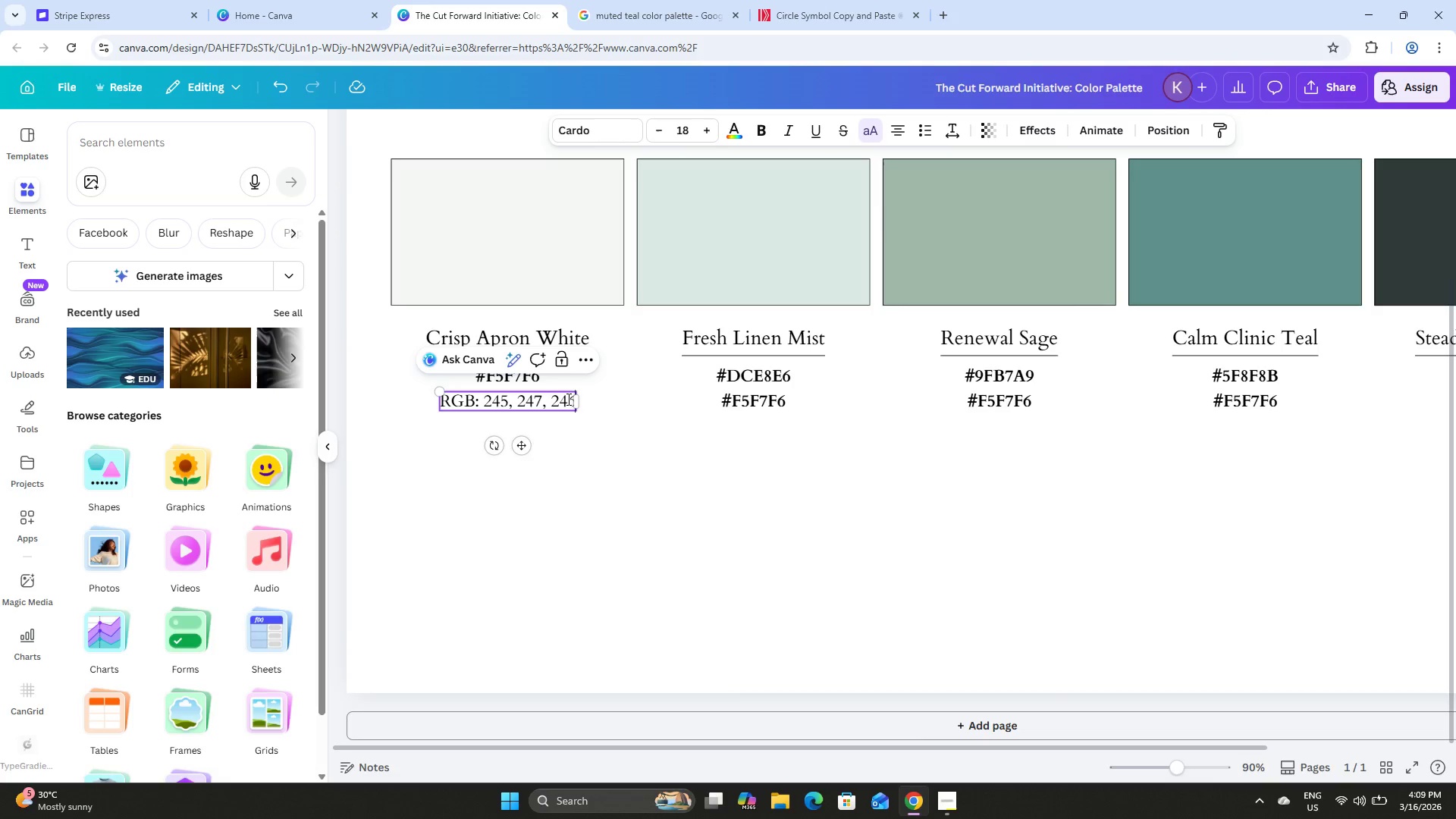 
left_click([629, 459])
 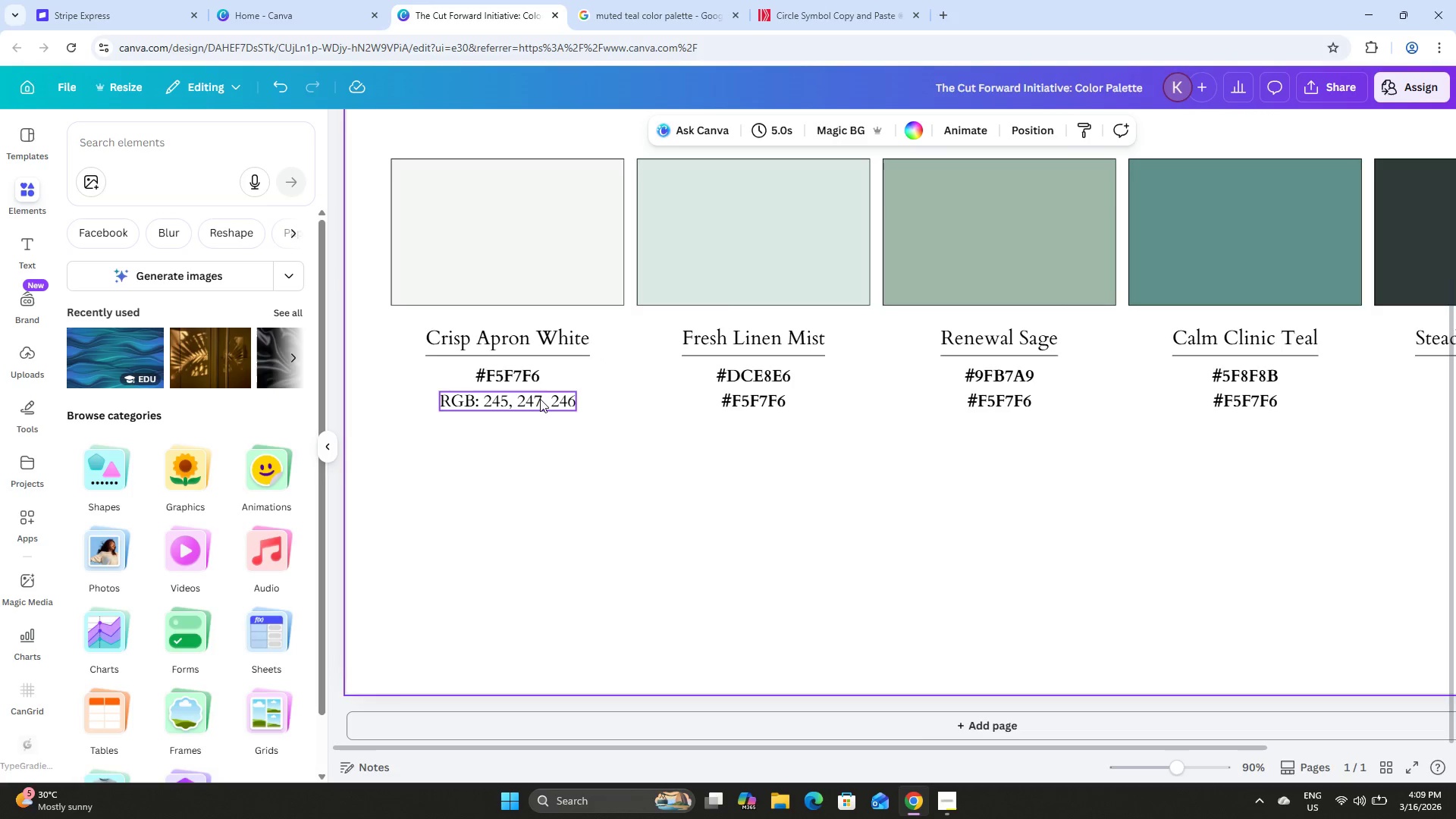 
left_click([540, 399])
 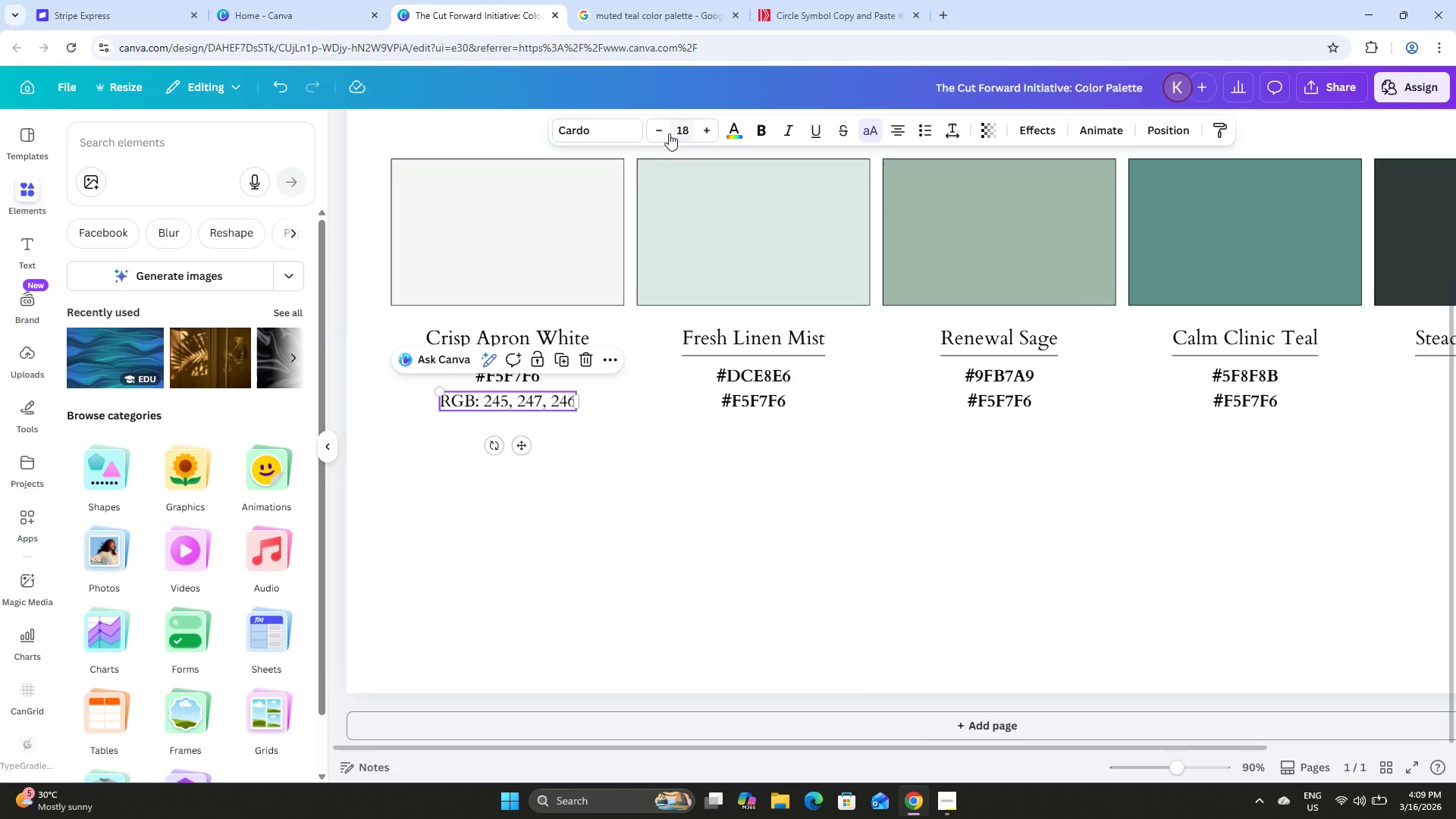 
left_click([664, 130])
 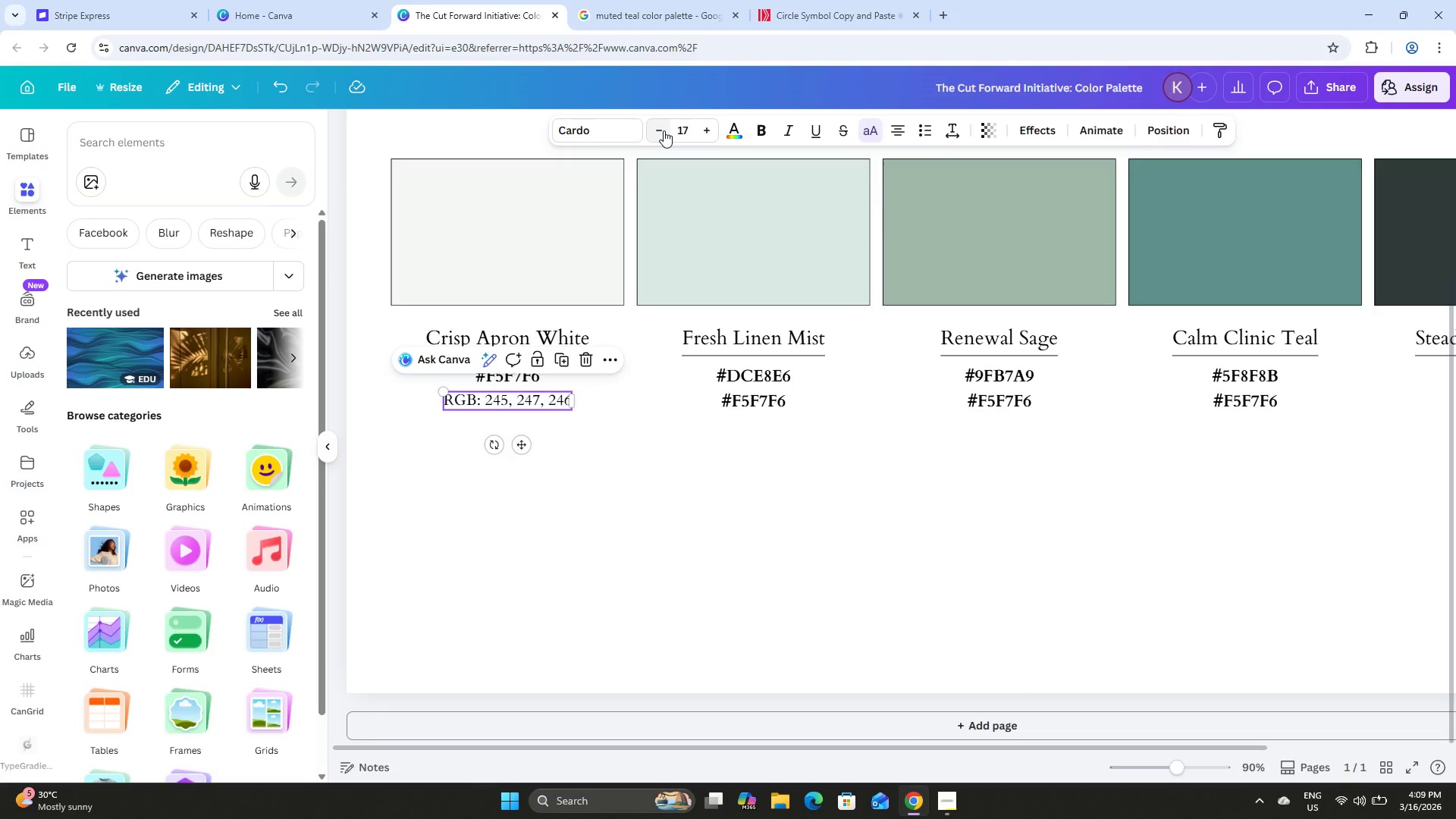 
left_click([664, 130])
 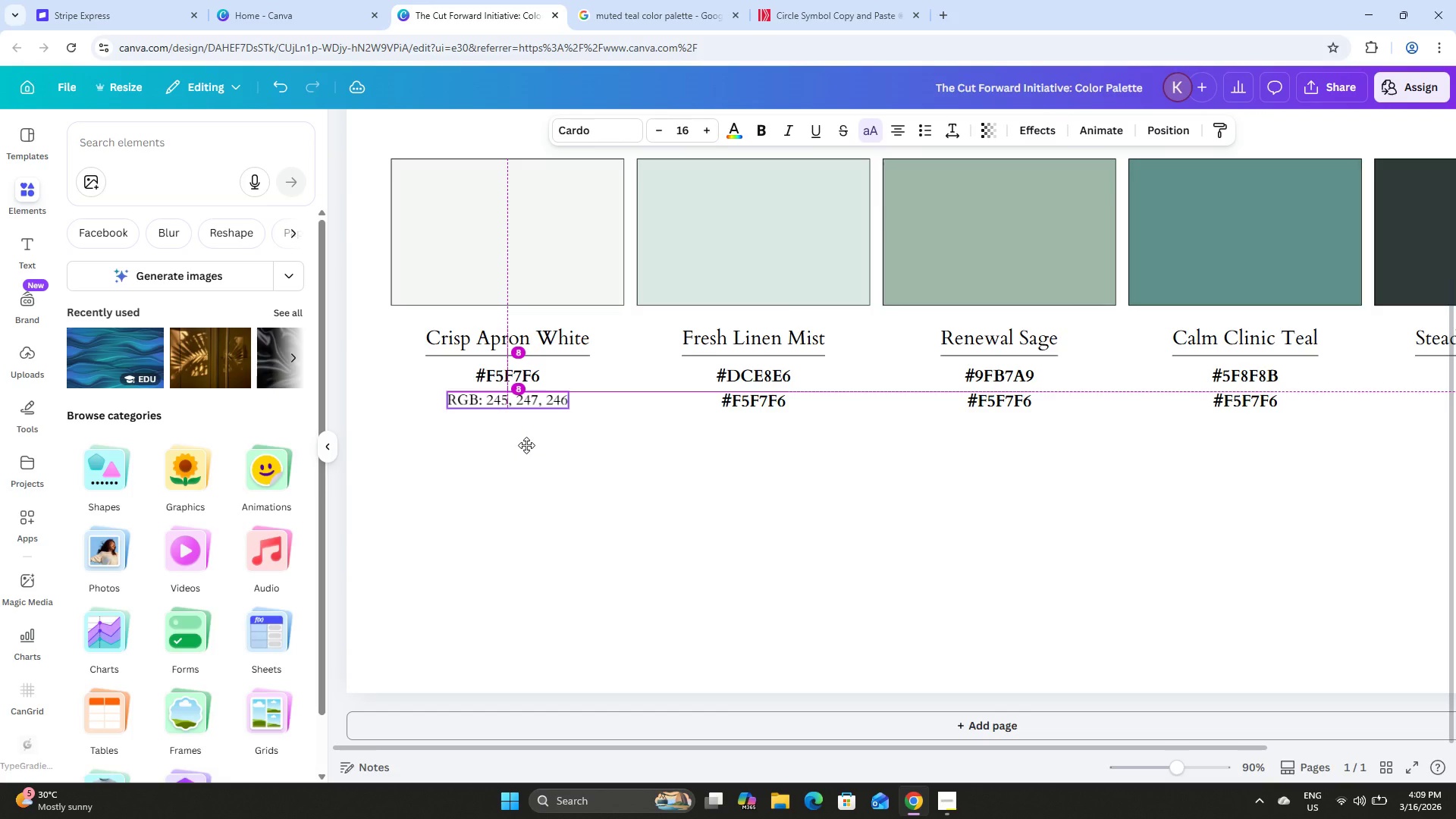 
left_click([748, 395])
 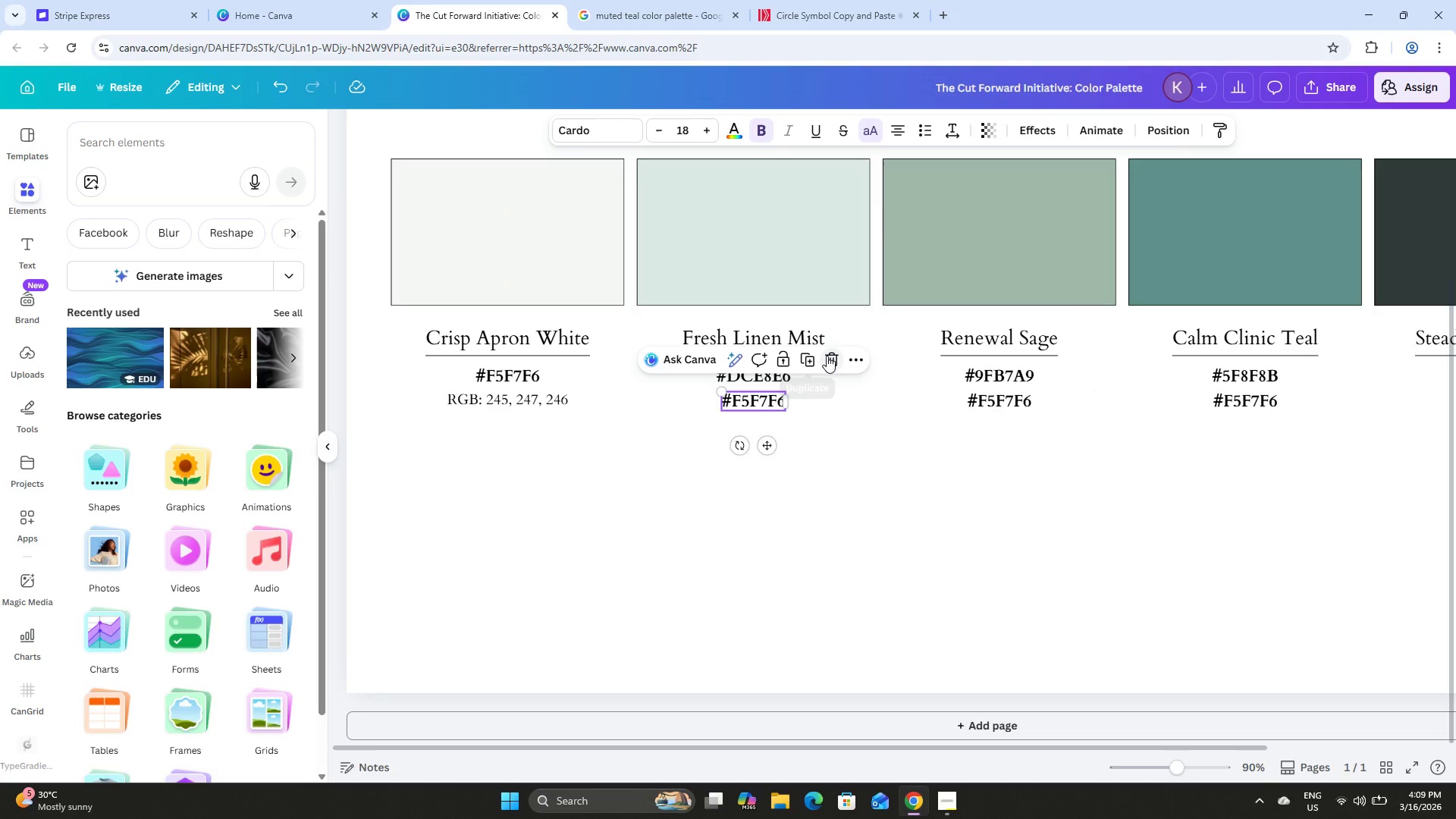 
left_click([1012, 400])
 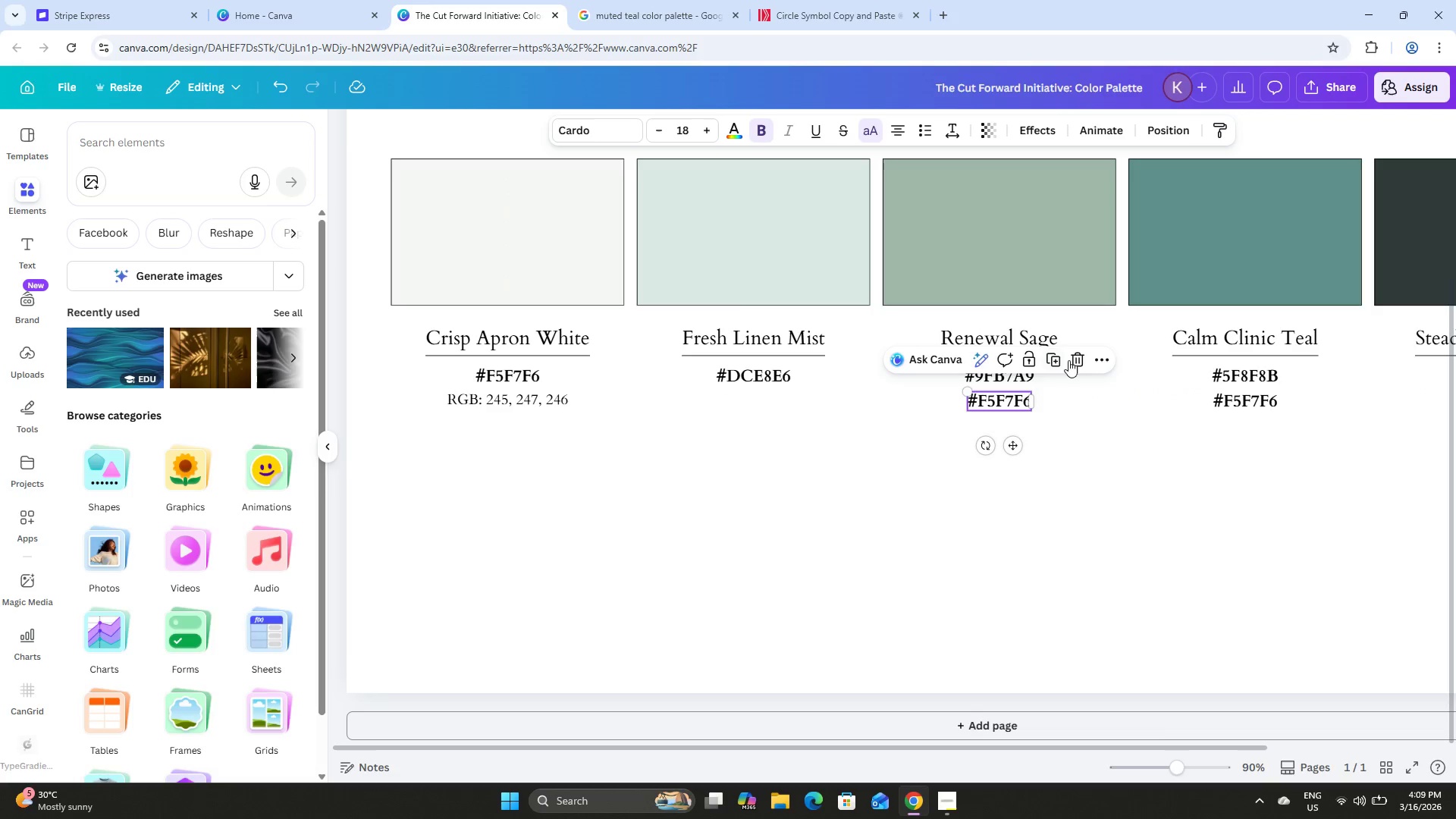 
left_click([1072, 360])
 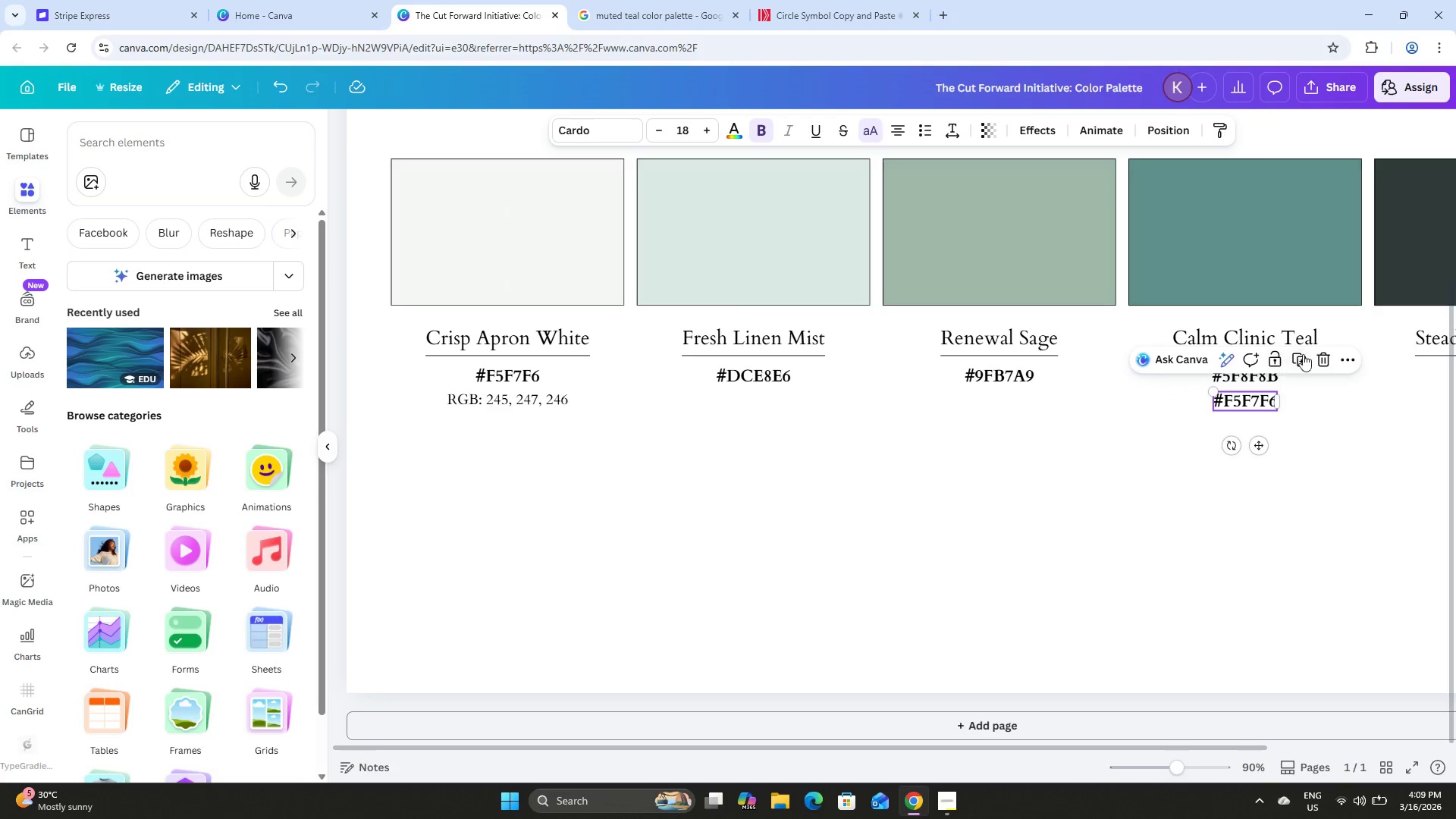 
left_click([1325, 356])
 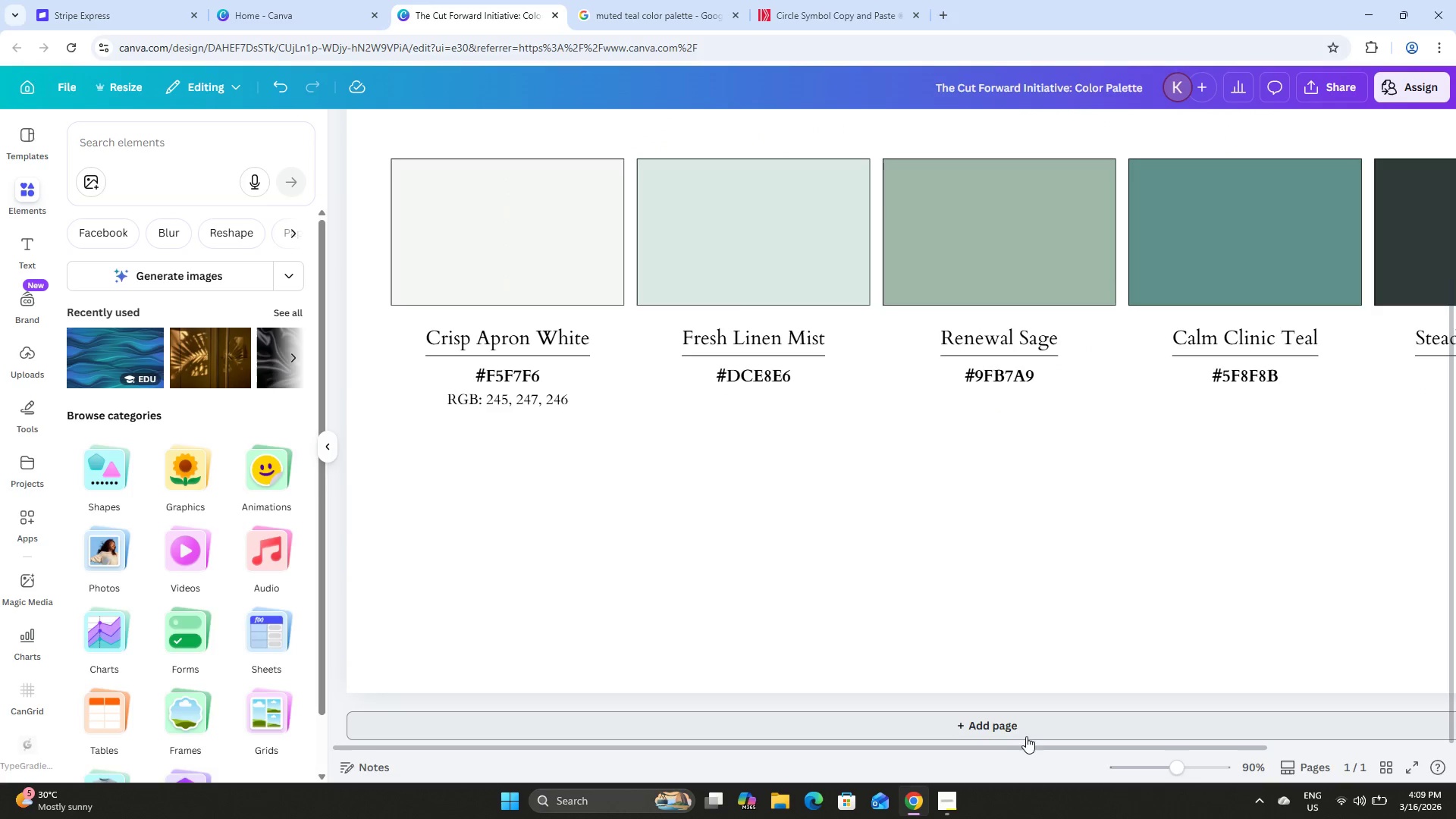 
left_click_drag(start_coordinate=[1029, 748], to_coordinate=[1299, 747])
 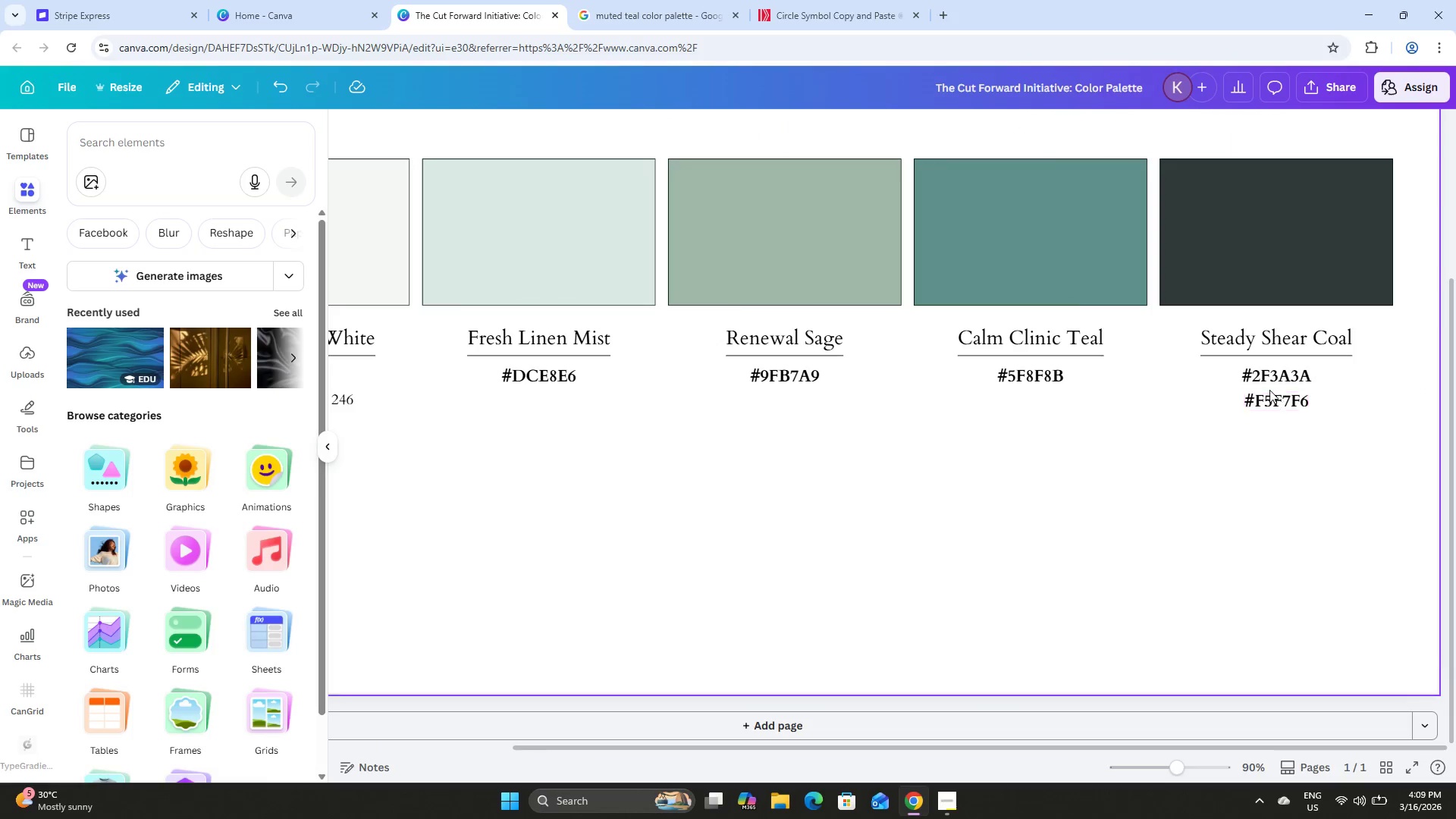 
left_click([1269, 391])
 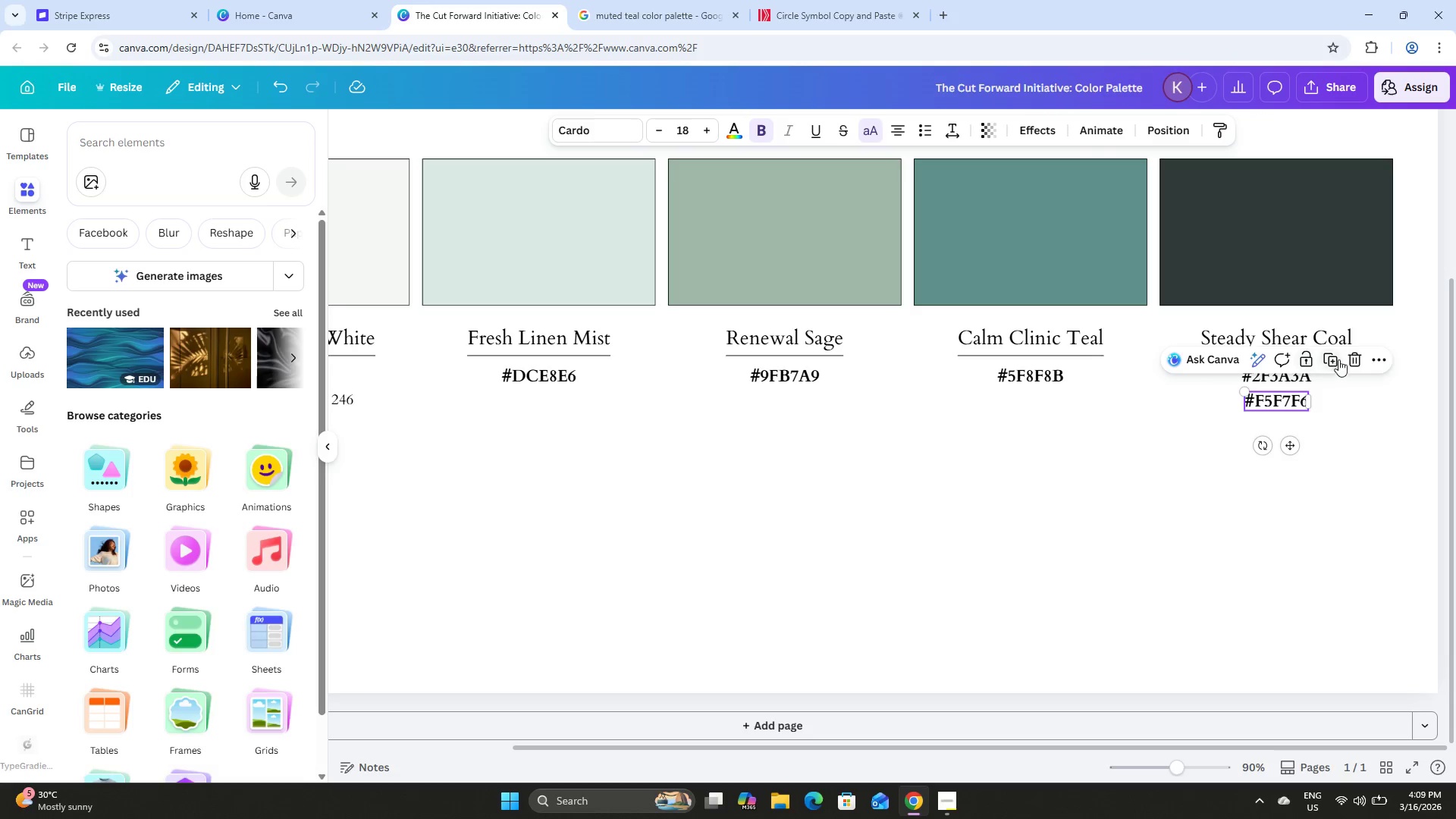 
left_click([1354, 357])
 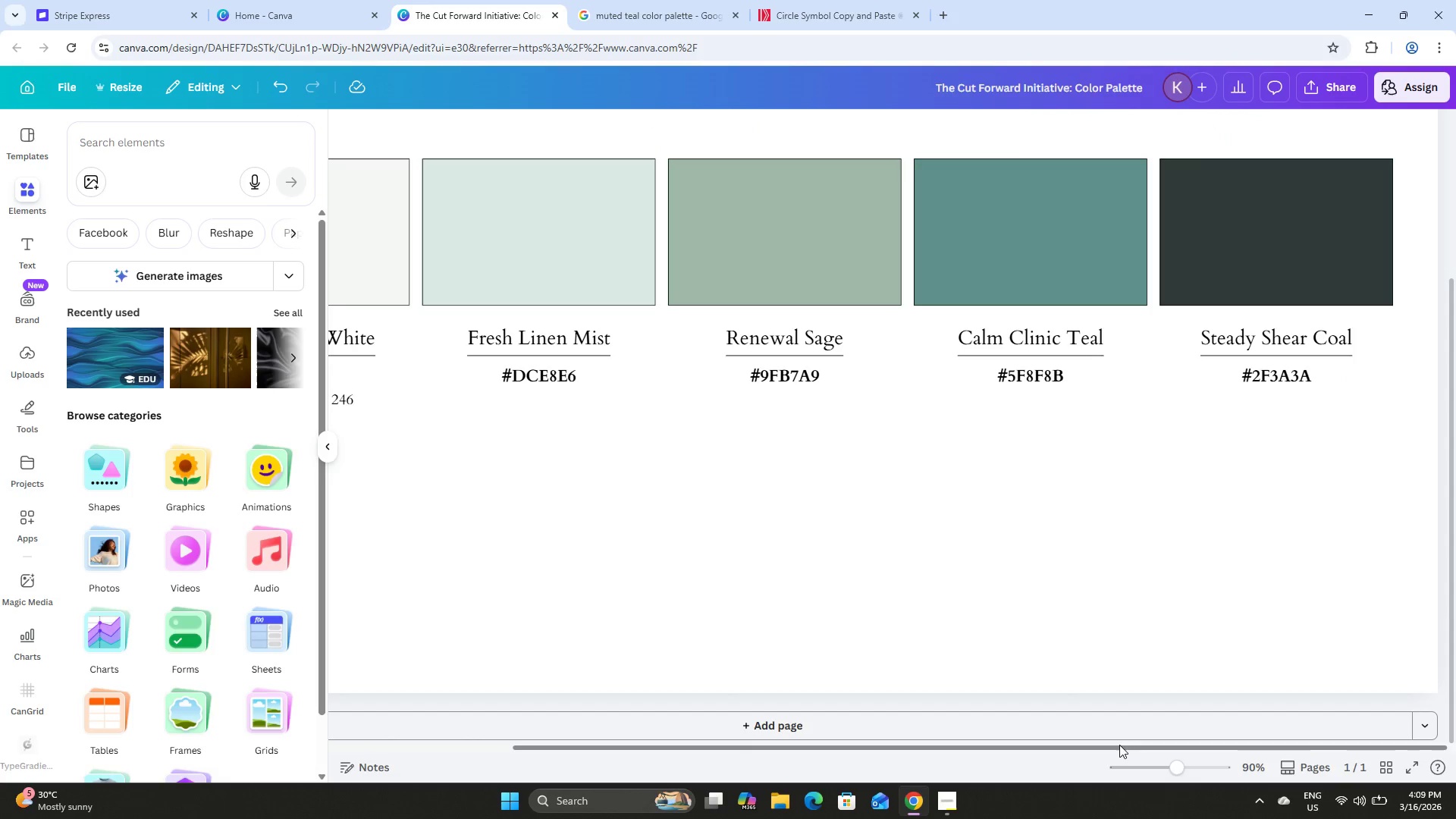 
left_click_drag(start_coordinate=[1119, 749], to_coordinate=[785, 719])
 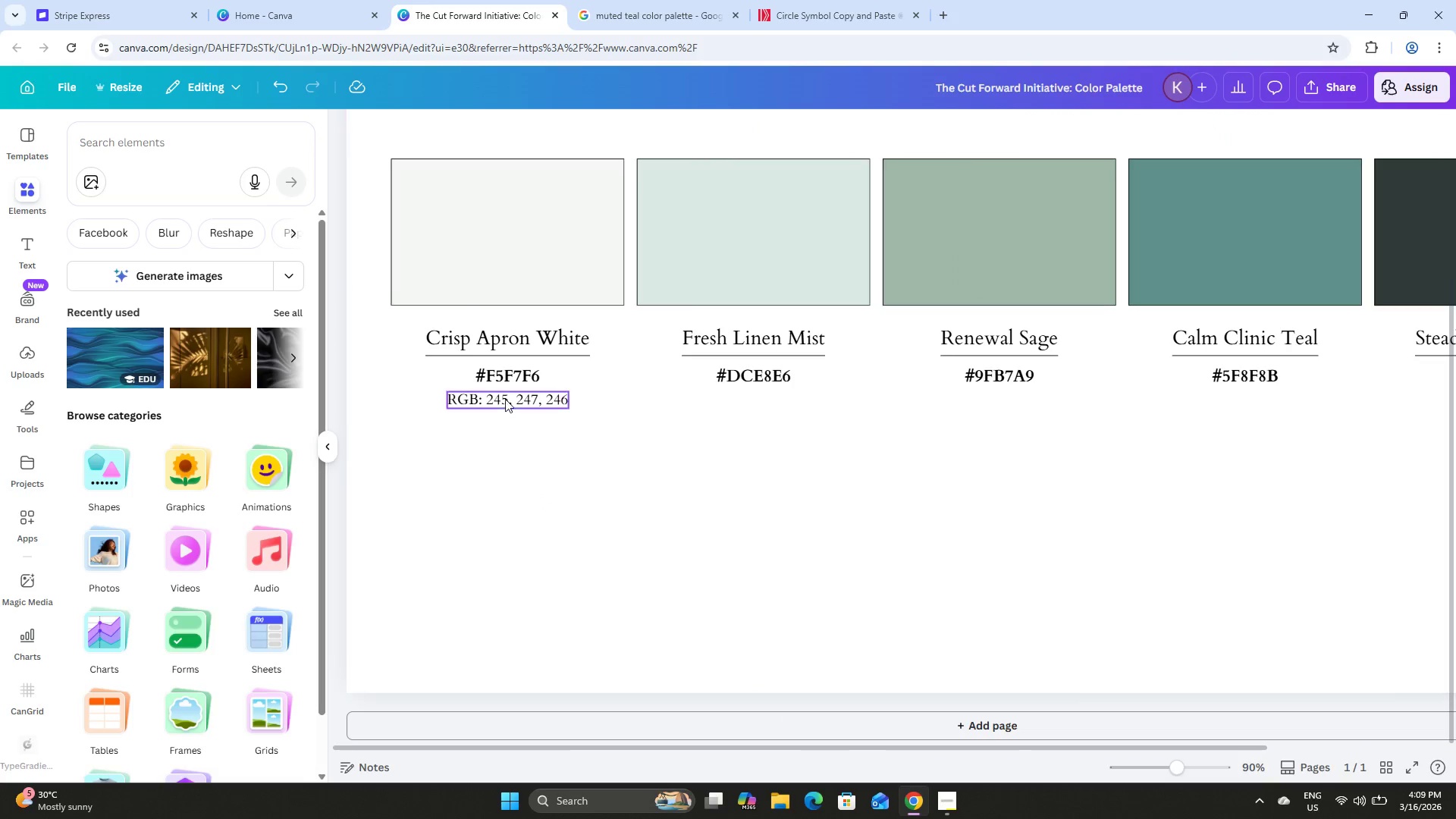 
left_click([506, 397])
 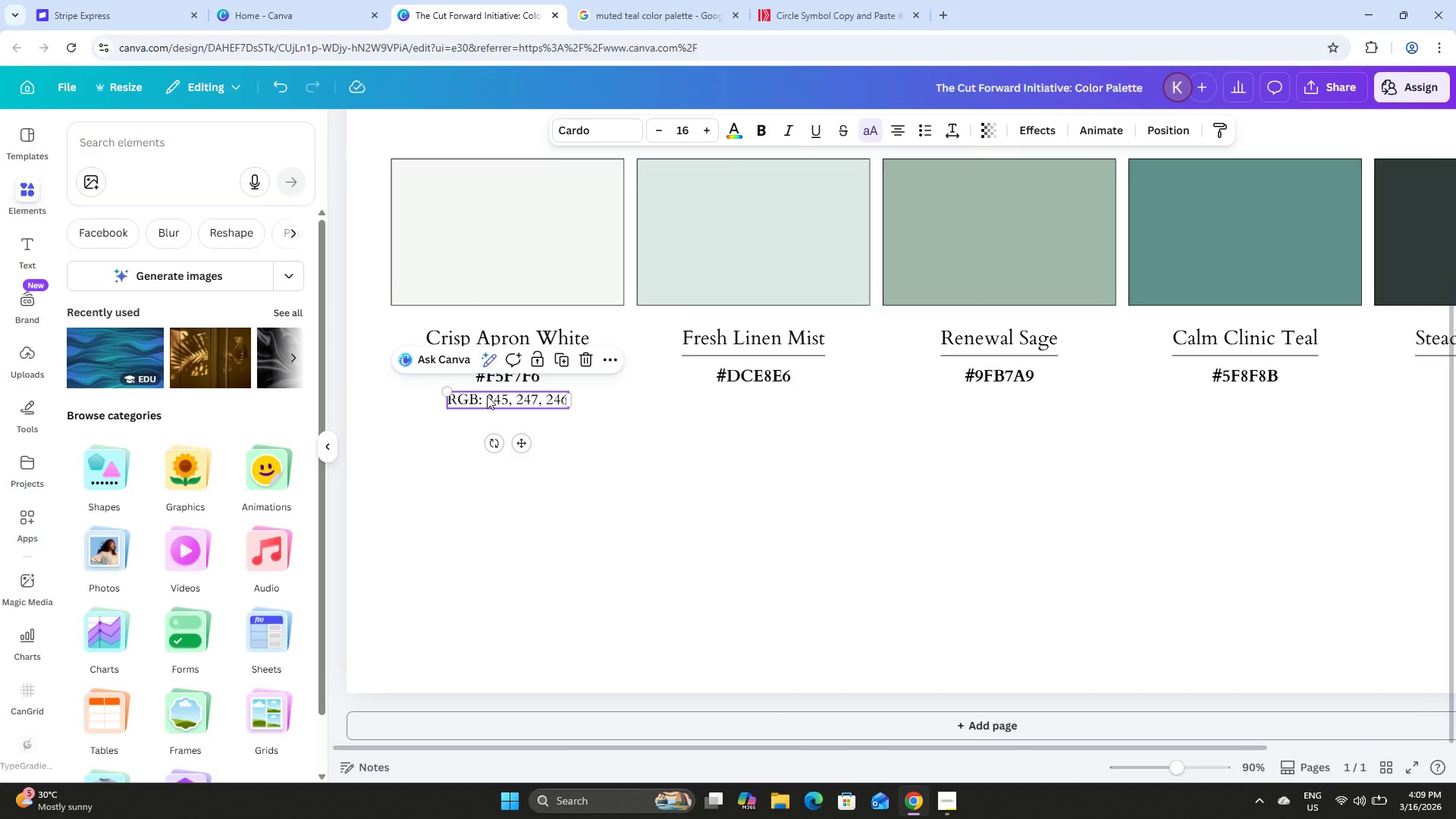 
left_click([483, 397])
 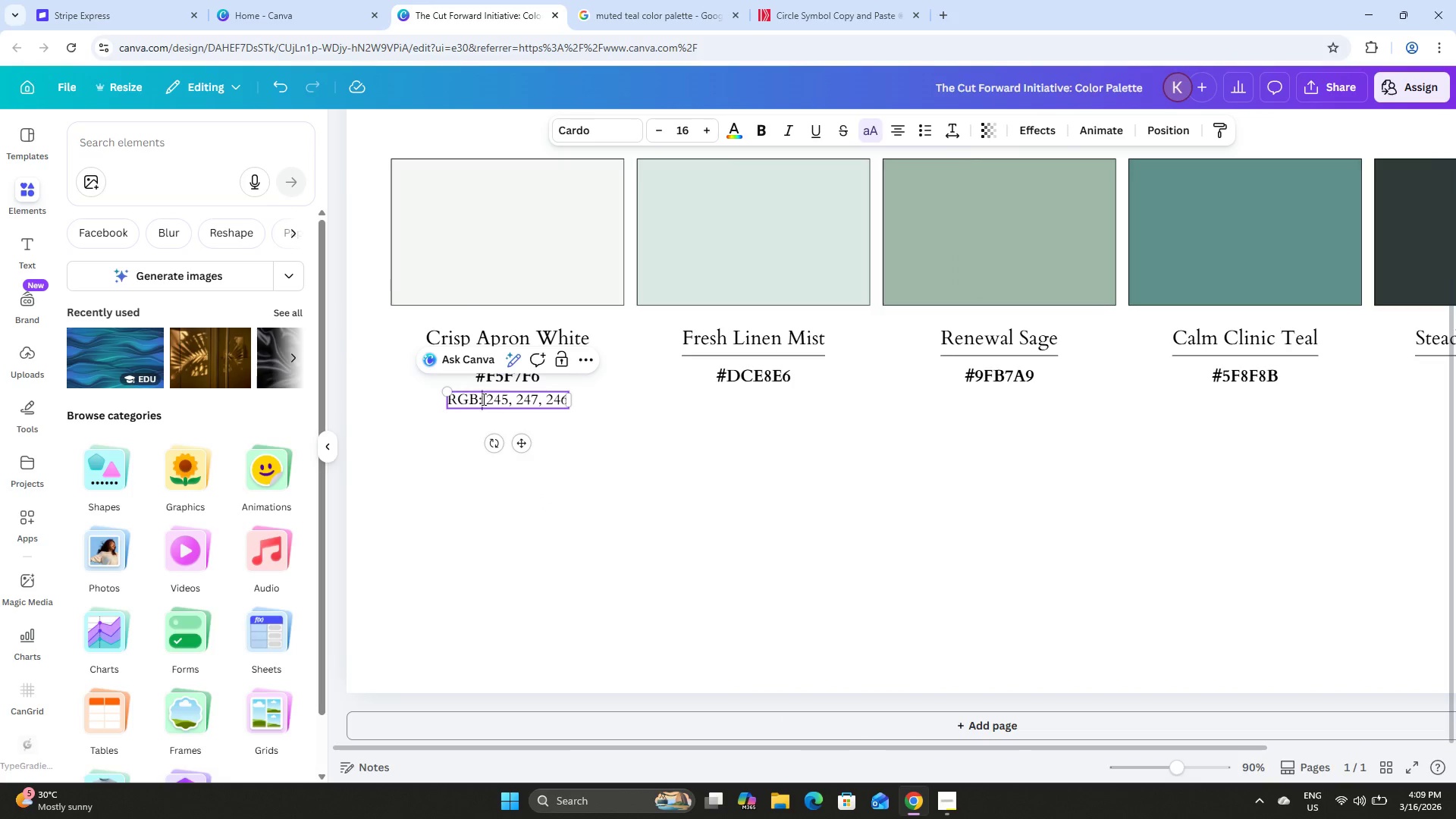 
left_click_drag(start_coordinate=[482, 399], to_coordinate=[443, 396])
 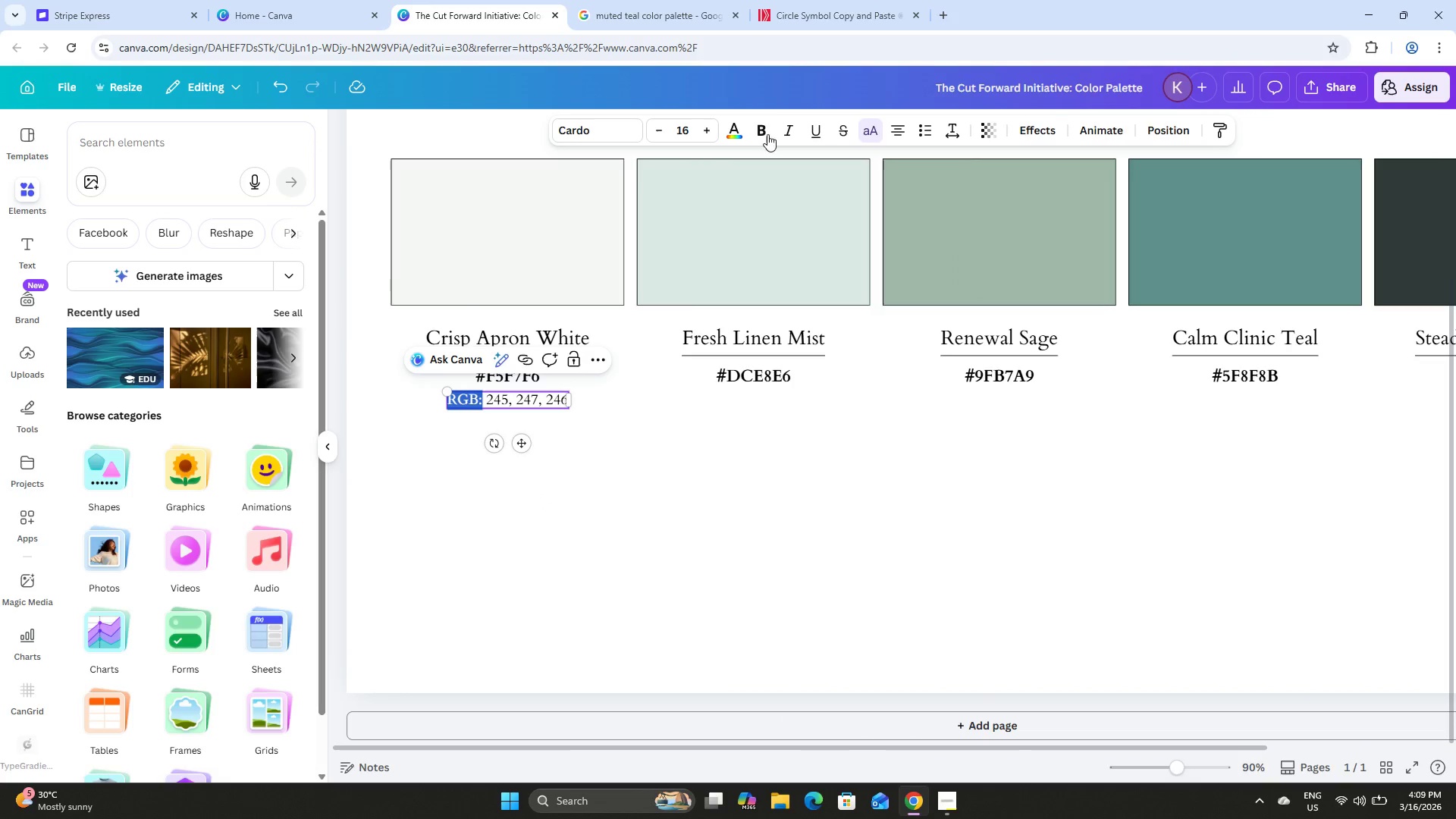 
left_click([770, 127])
 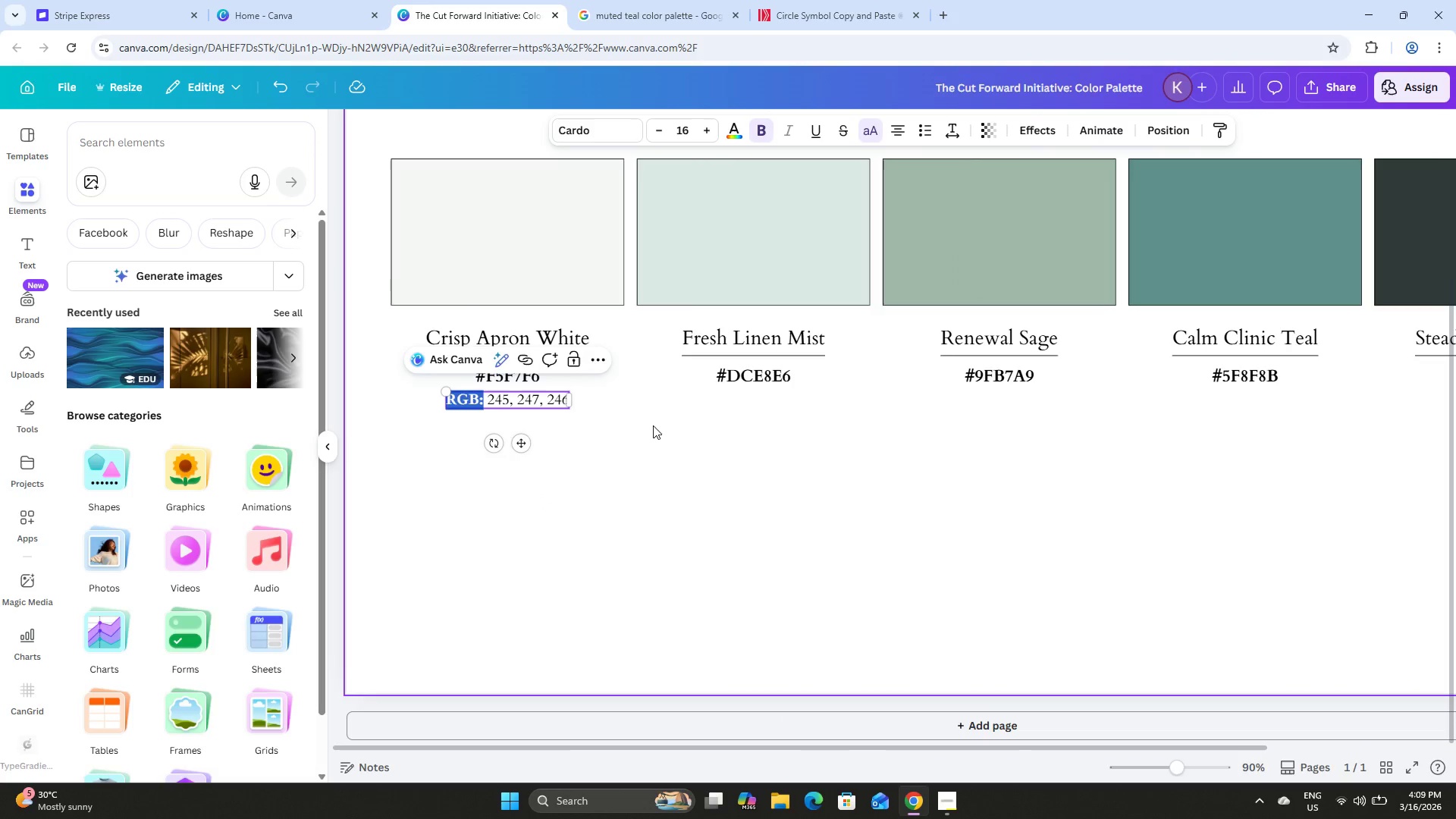 
left_click([648, 435])
 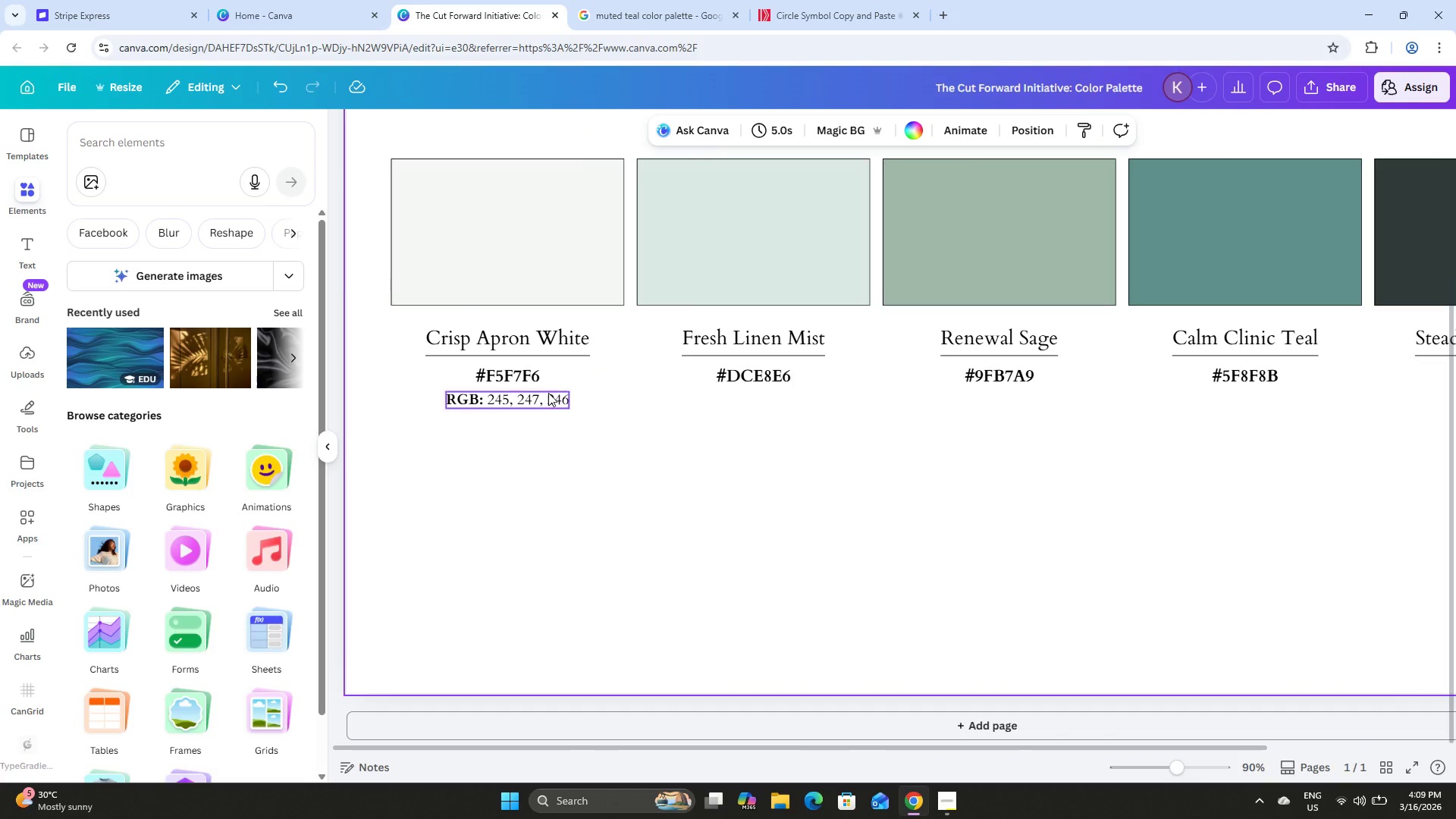 
left_click([541, 391])
 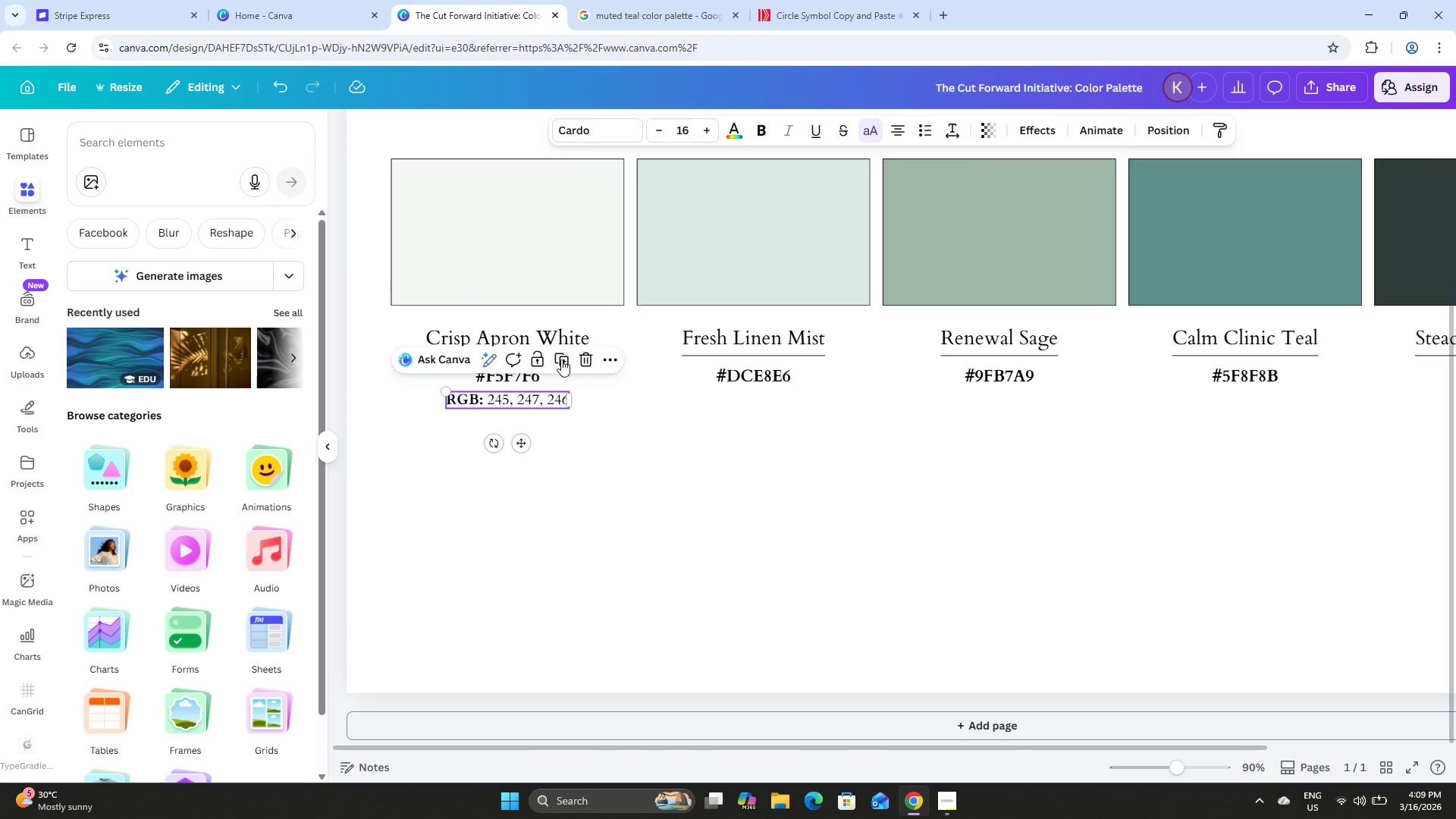 
left_click([561, 359])
 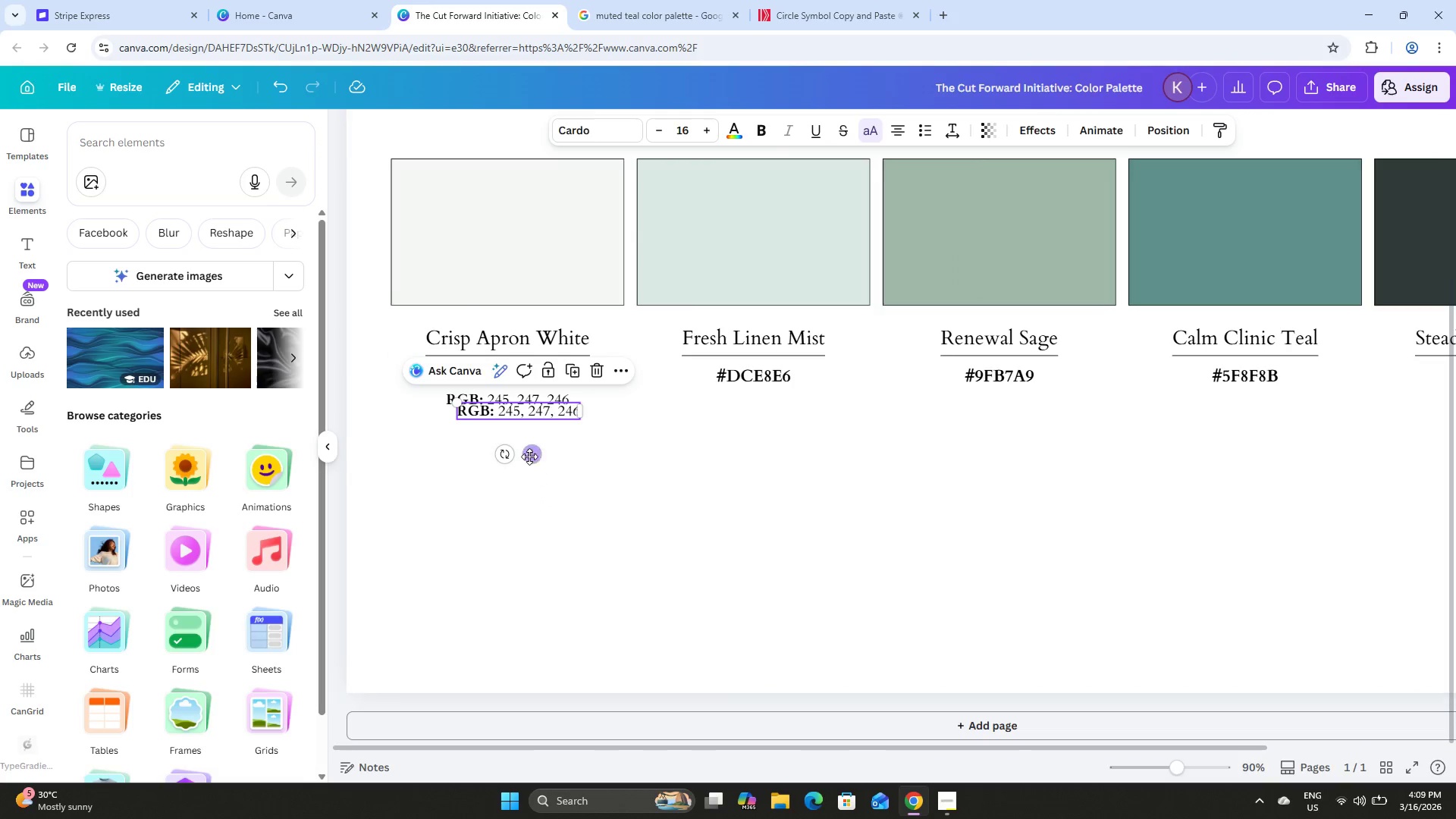 
left_click_drag(start_coordinate=[529, 453], to_coordinate=[522, 460])
 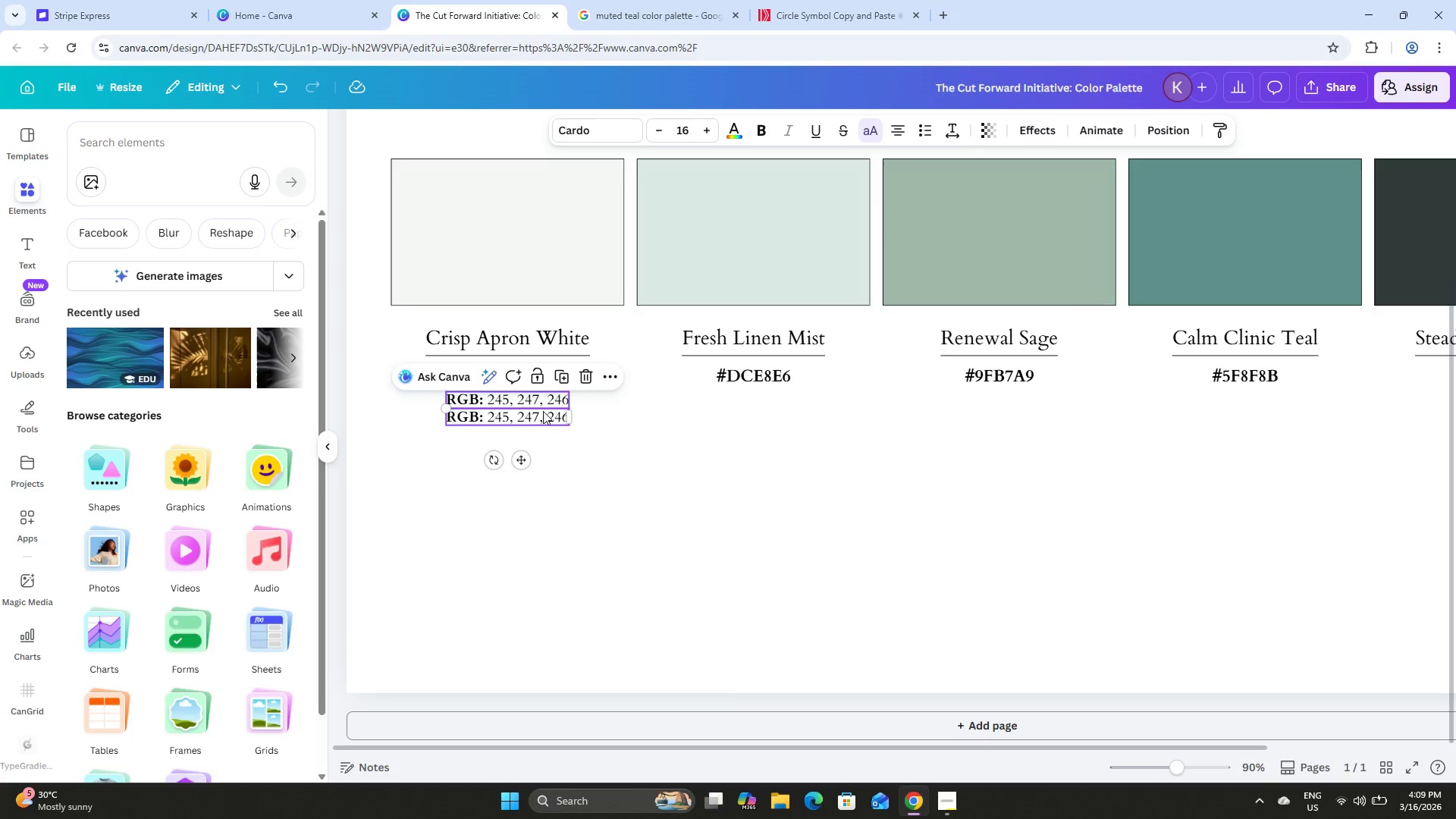 
left_click([540, 419])
 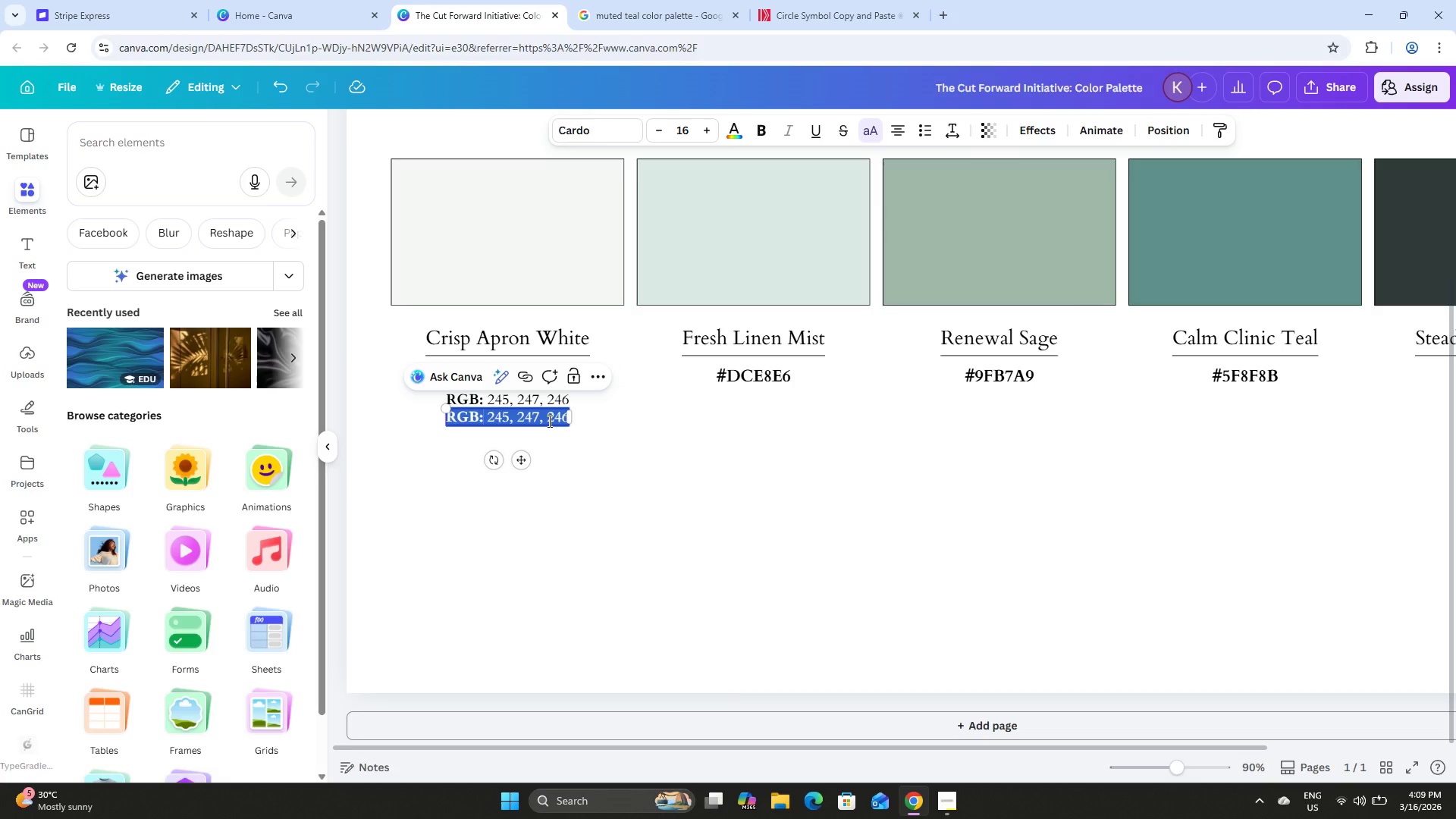 
type(CMYK: 1, 01 )
key(Backspace)
key(Backspace)
type(, 0, 3)
 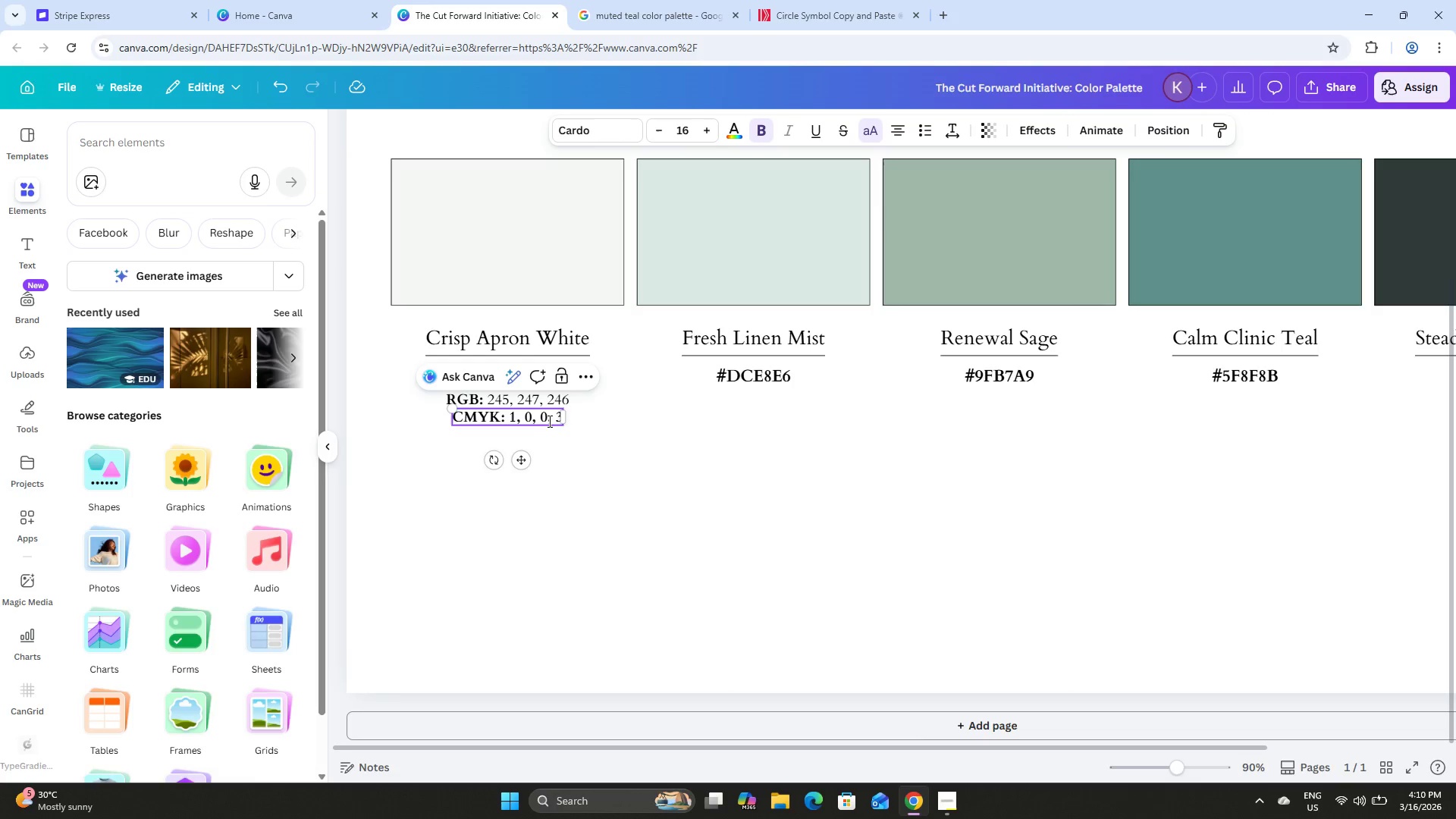 
double_click([525, 414])
 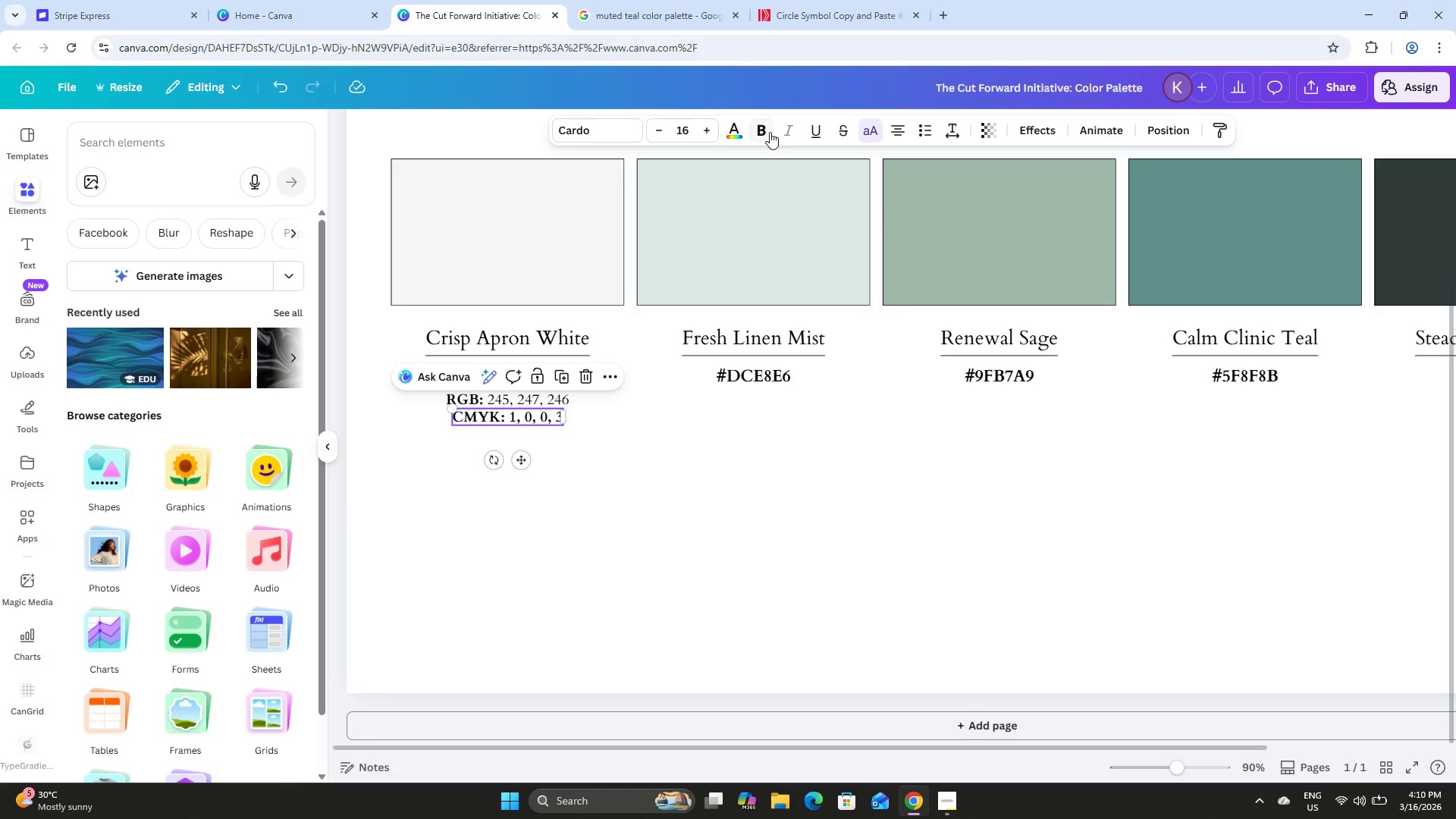 
left_click([764, 129])
 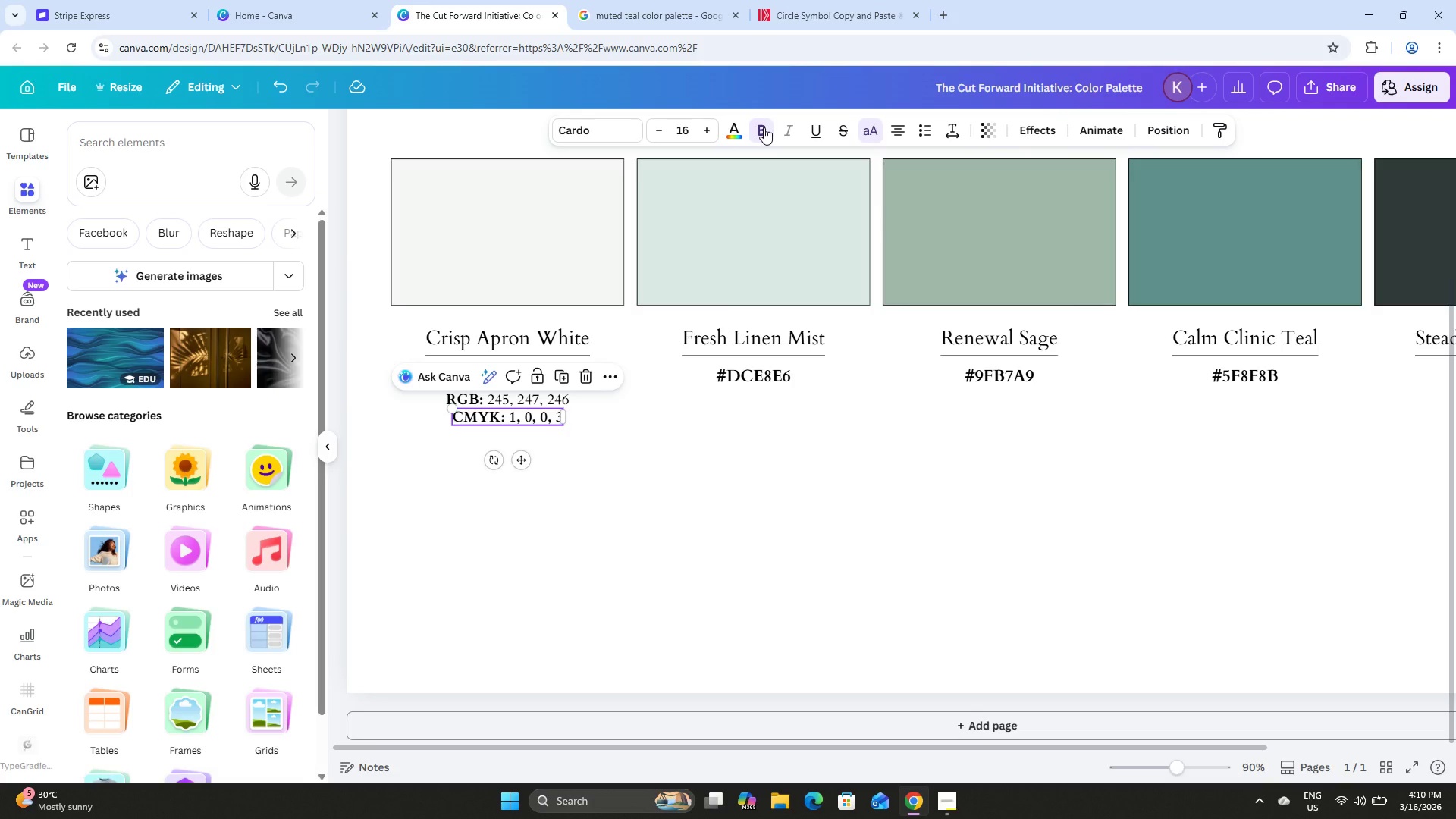 
left_click([764, 127])
 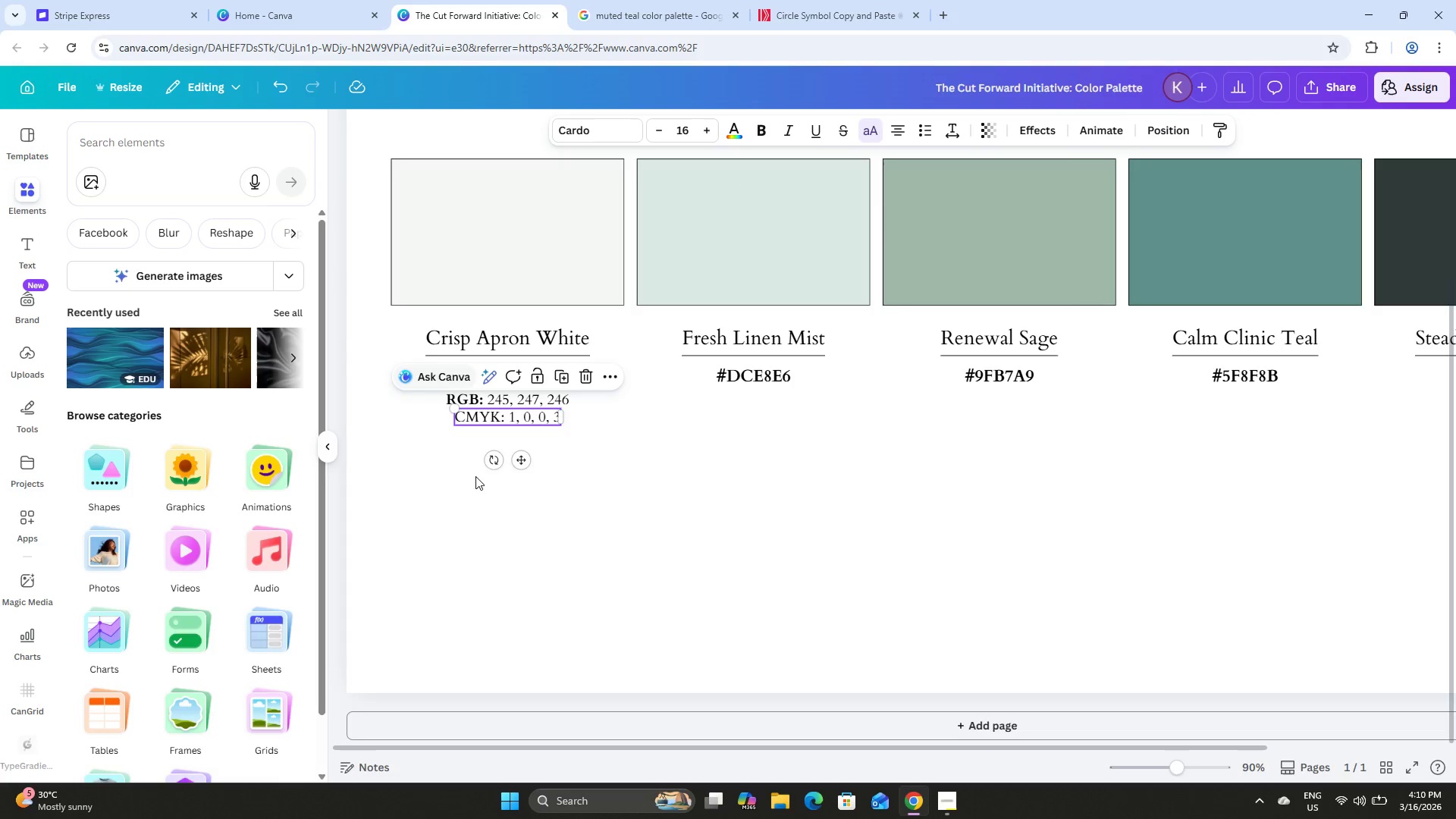 
left_click([511, 418])
 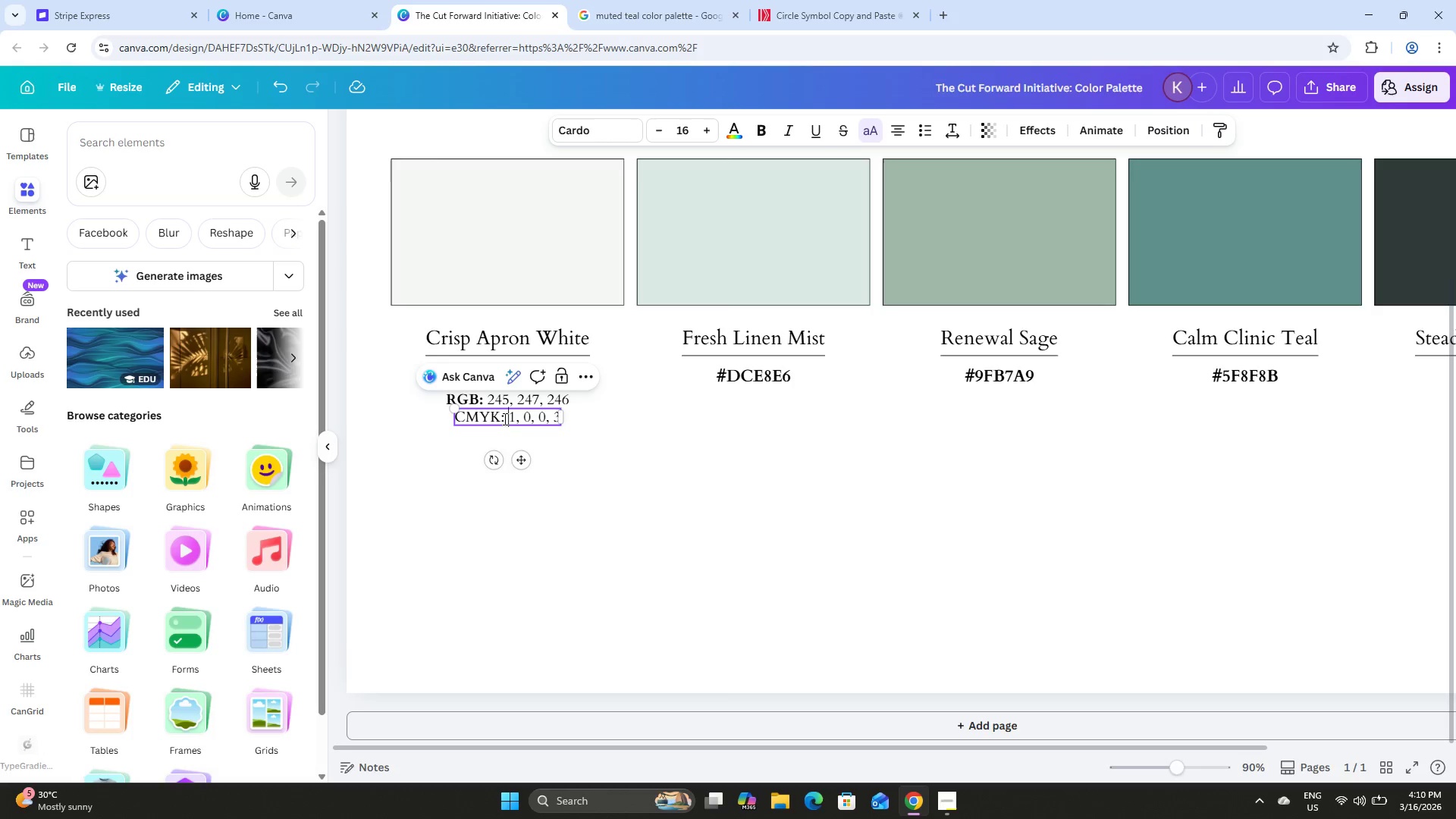 
left_click_drag(start_coordinate=[504, 419], to_coordinate=[453, 419])
 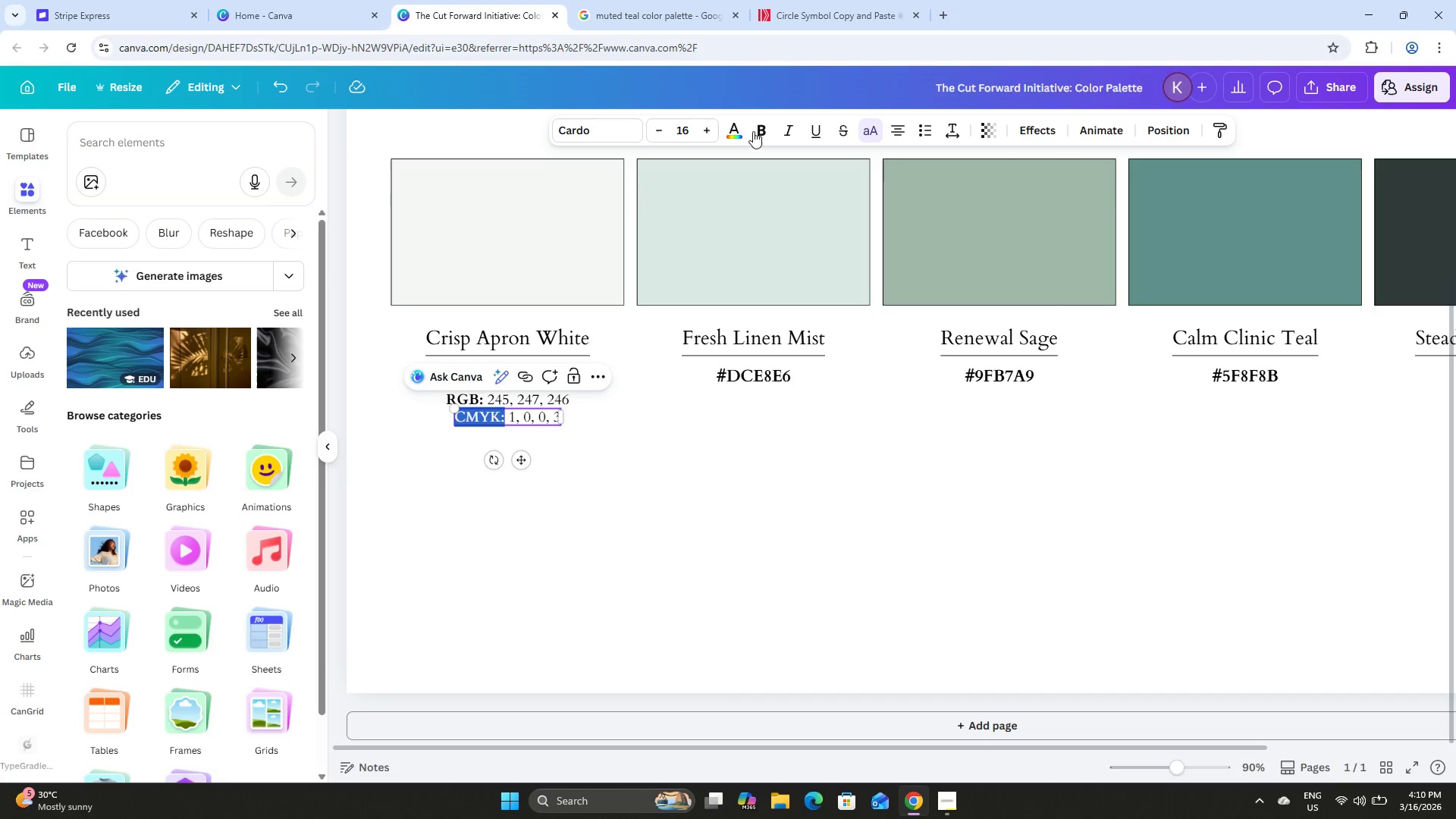 
left_click([760, 127])
 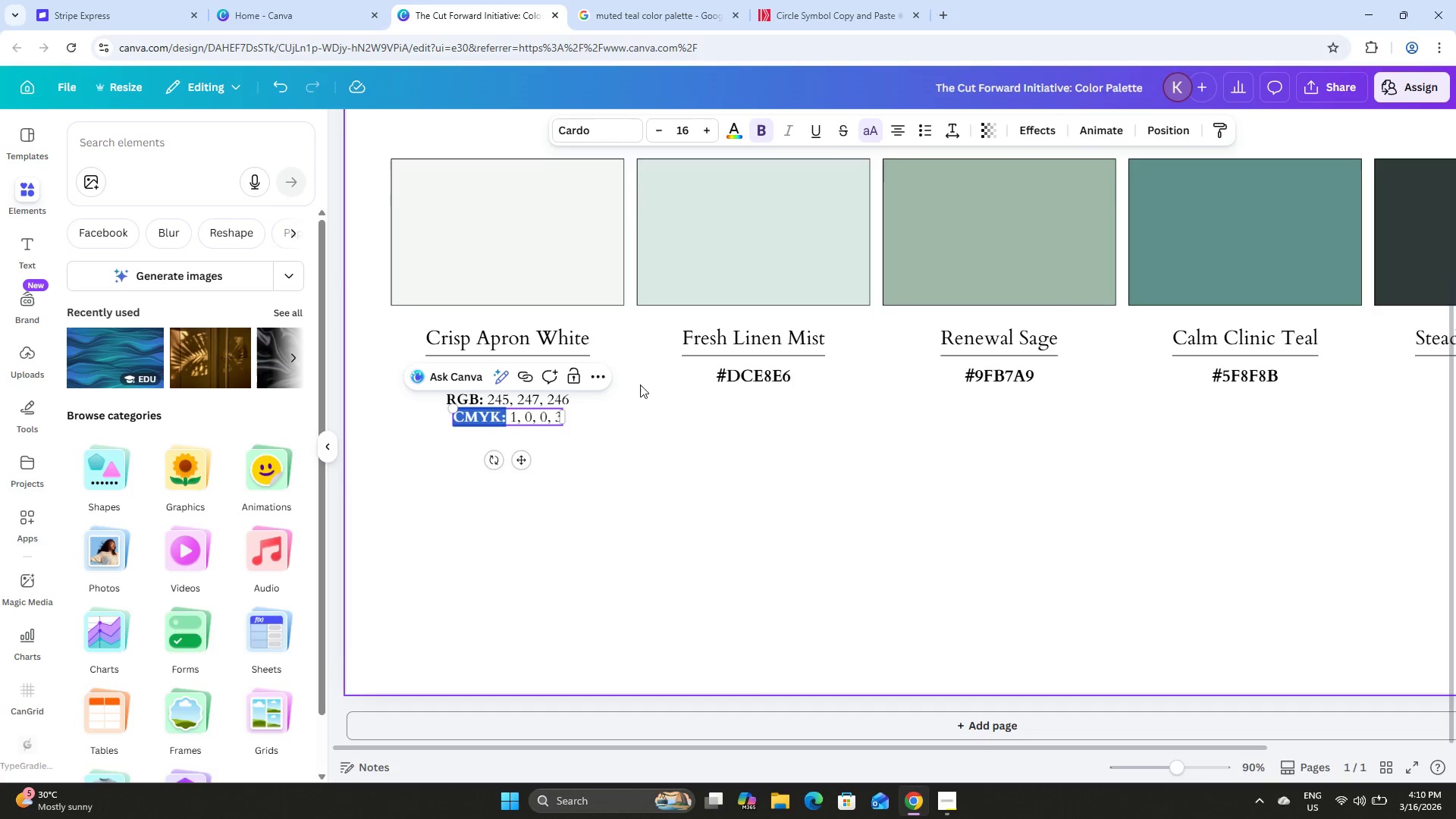 
left_click([635, 436])
 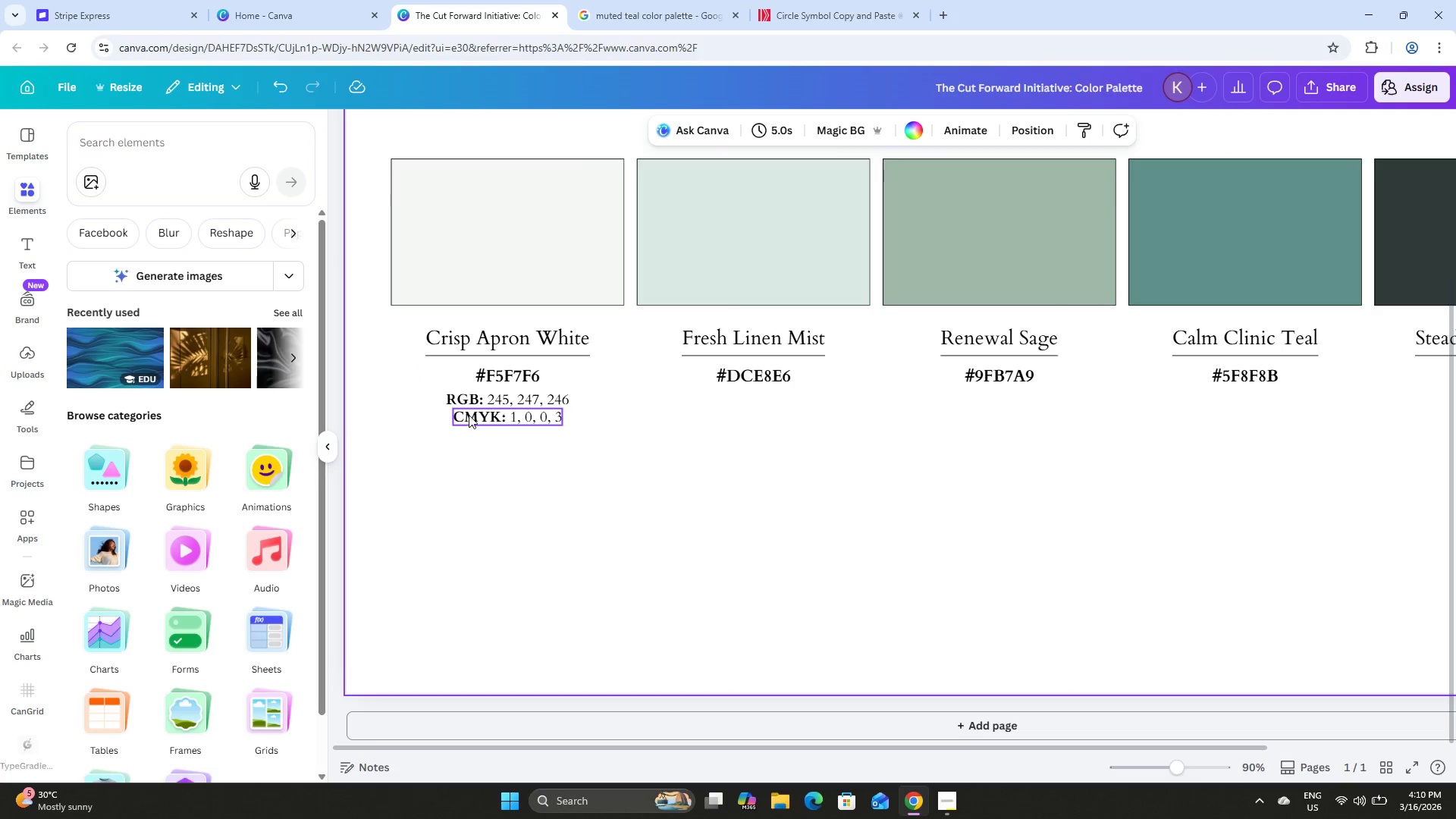 
left_click_drag(start_coordinate=[428, 395], to_coordinate=[507, 419])
 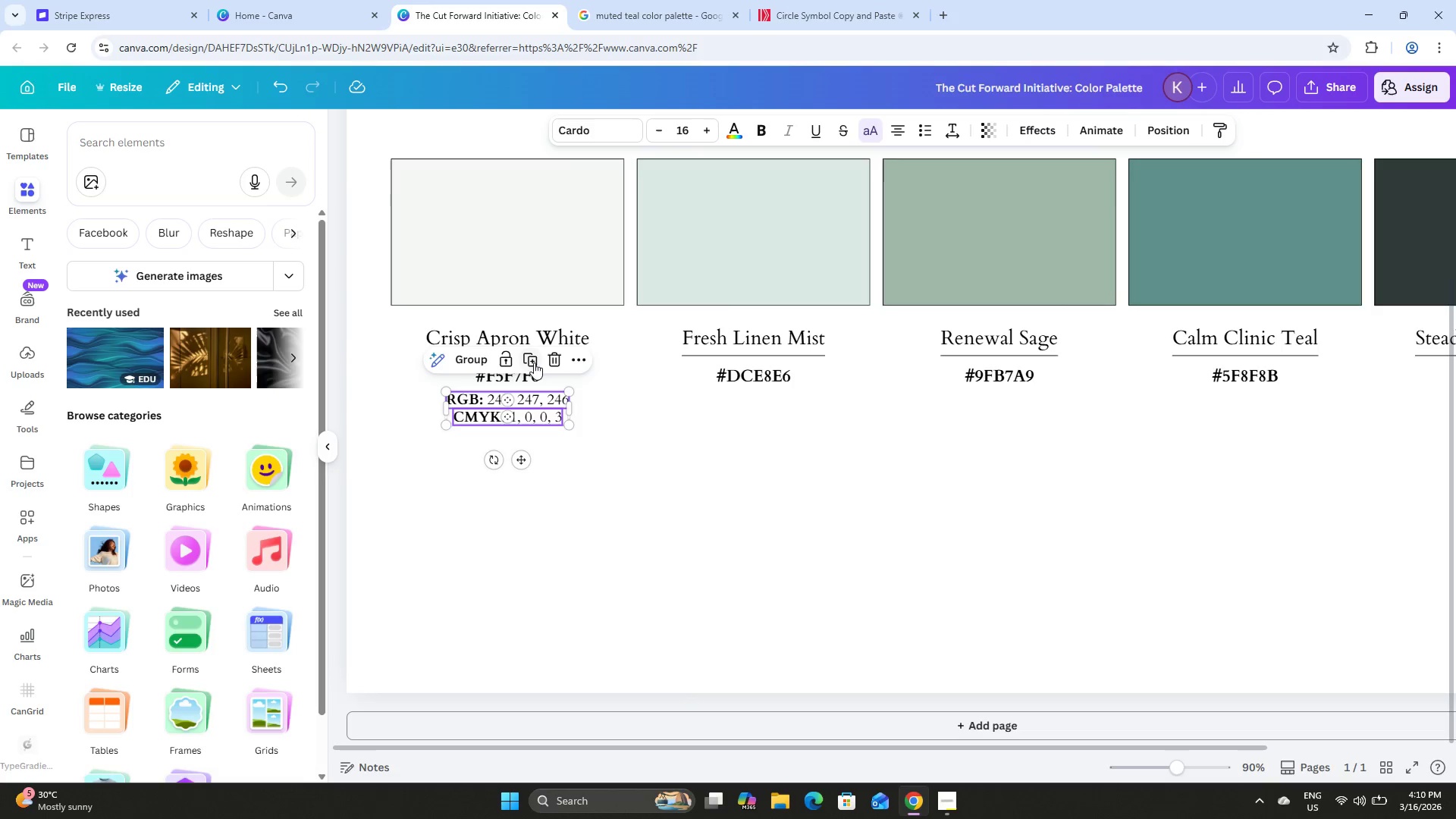 
left_click([532, 361])
 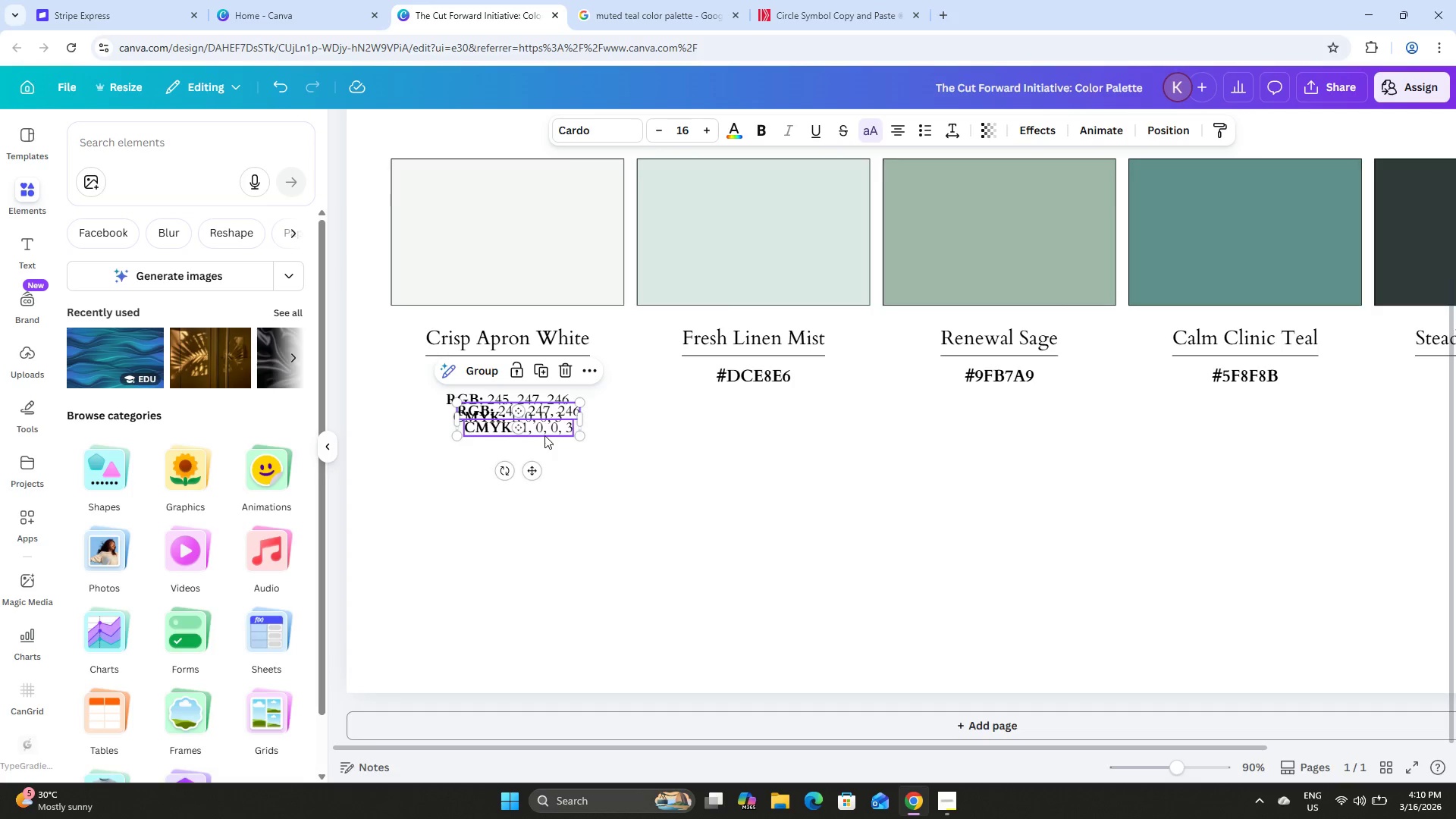 
left_click_drag(start_coordinate=[548, 430], to_coordinate=[785, 420])
 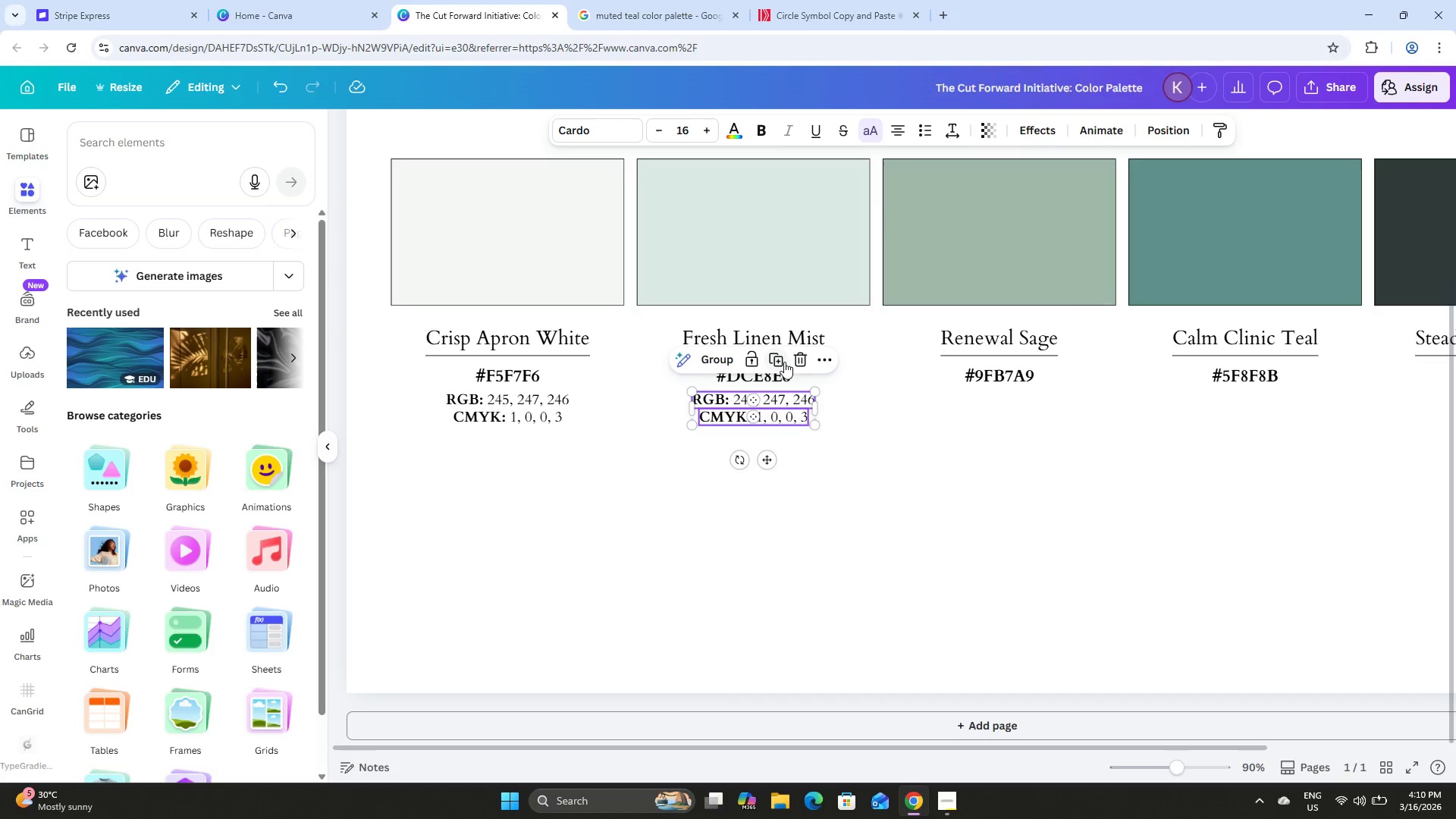 
left_click([779, 359])
 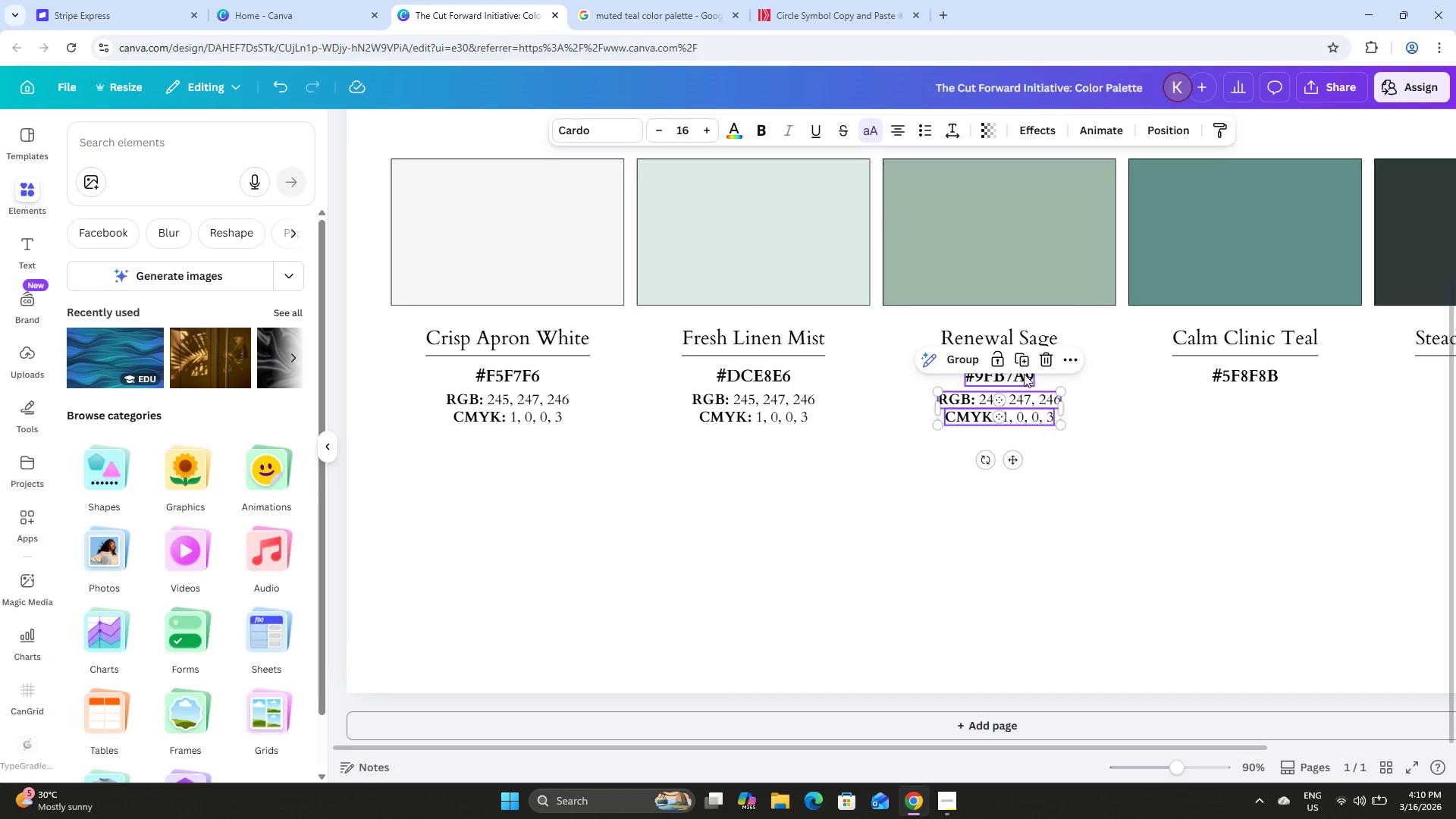 
left_click([1024, 360])
 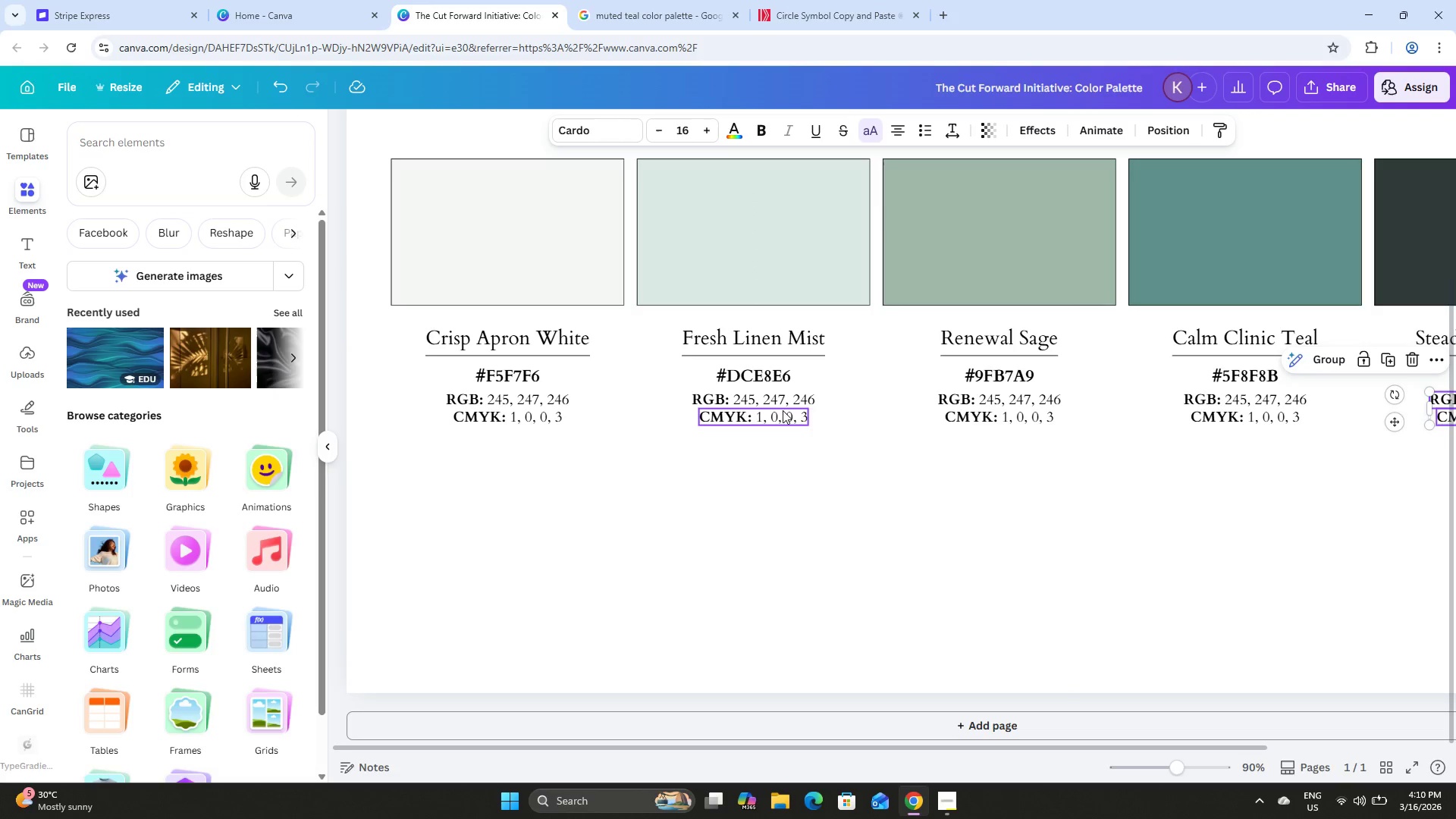 
double_click([778, 401])
 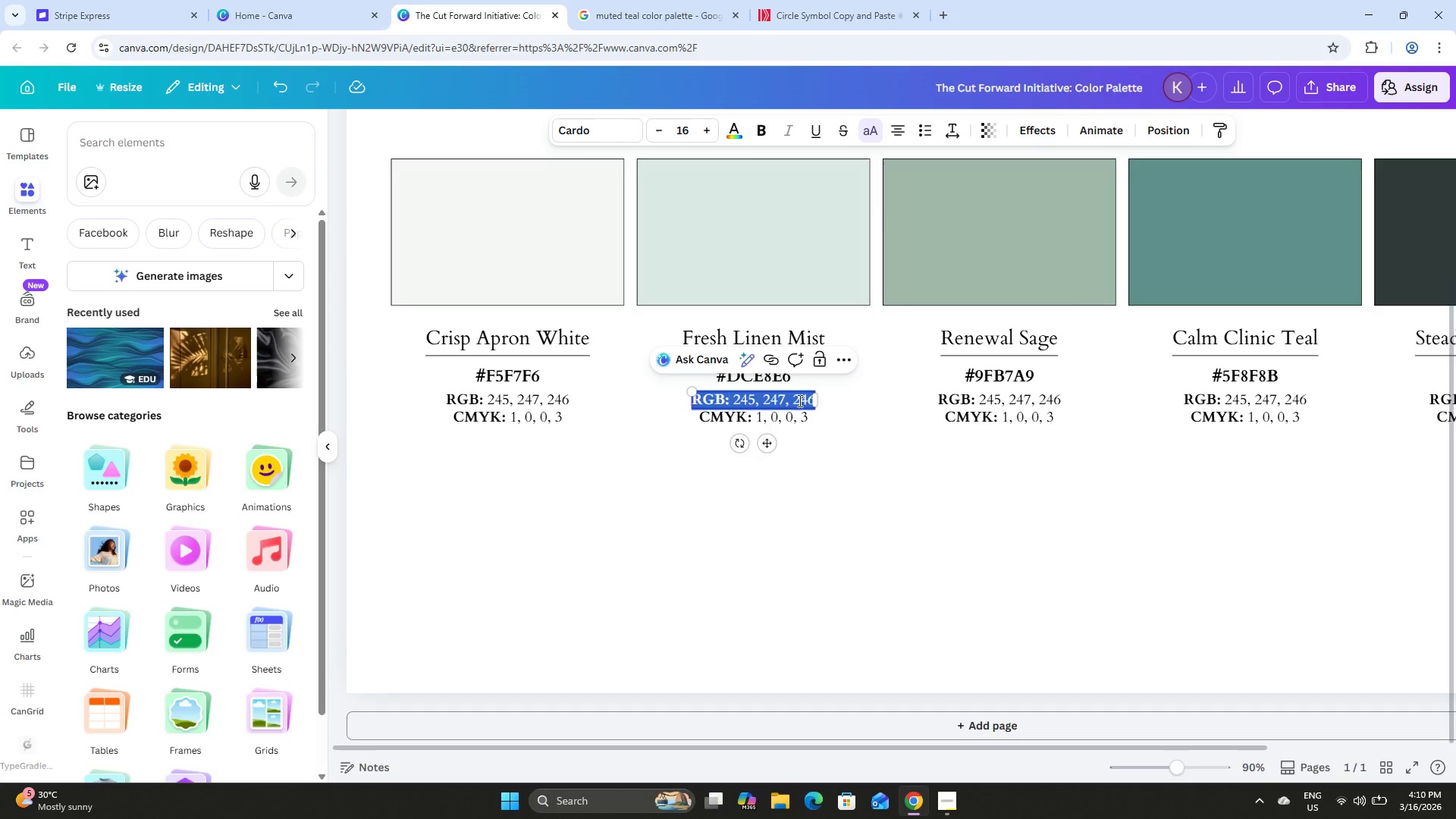 
left_click([799, 400])
 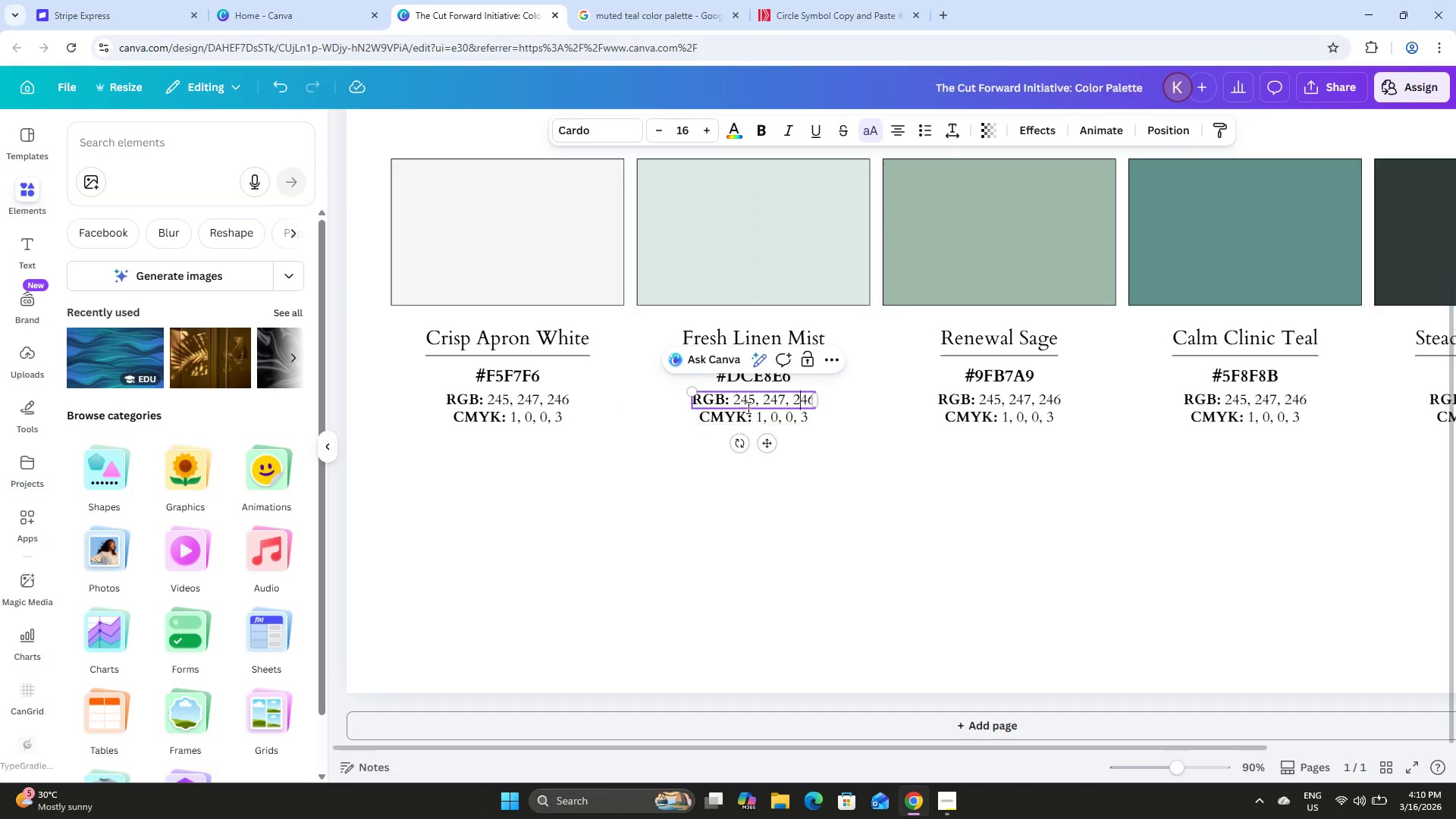 
left_click([753, 400])
 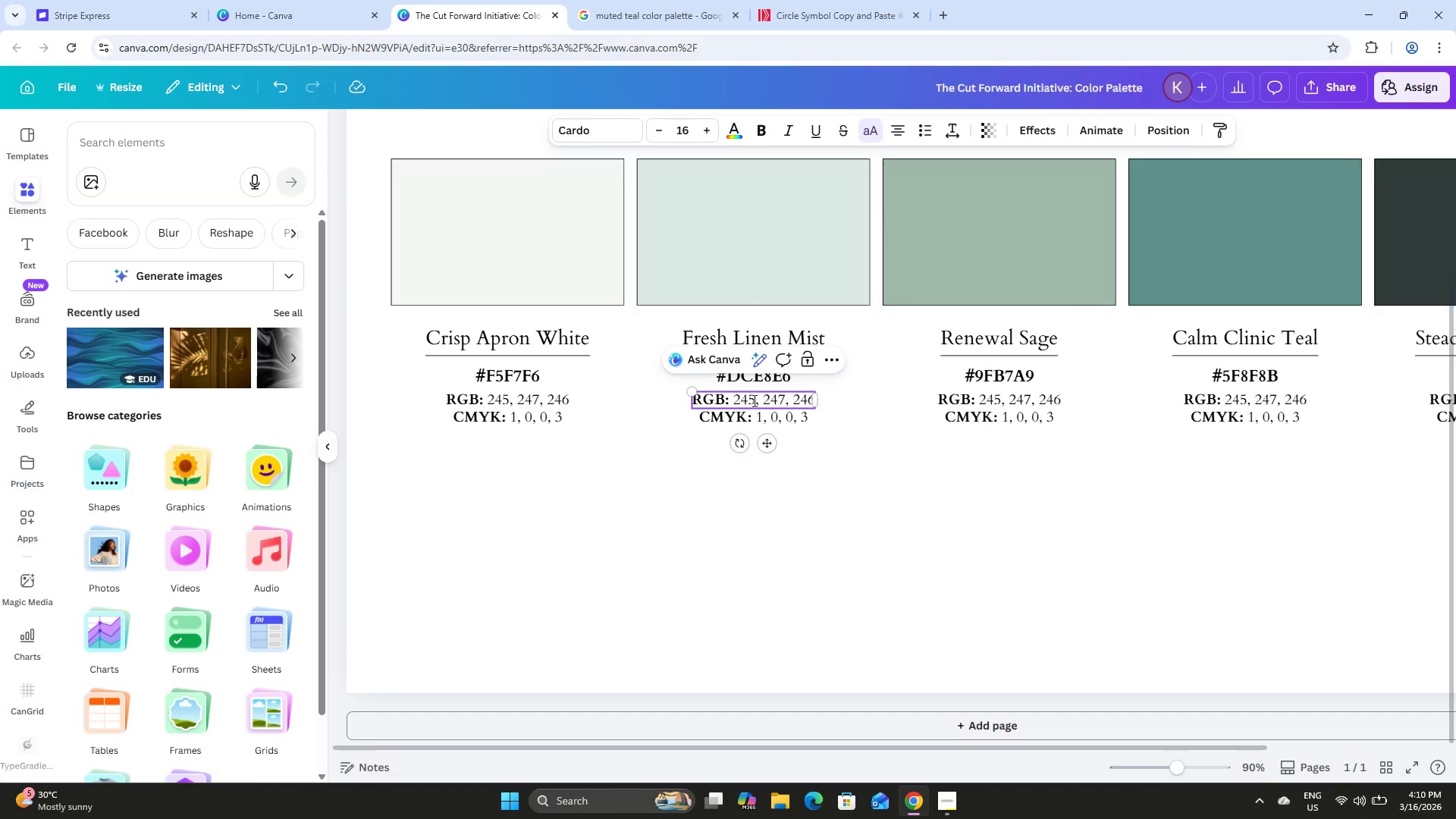 
key(Backspace)
 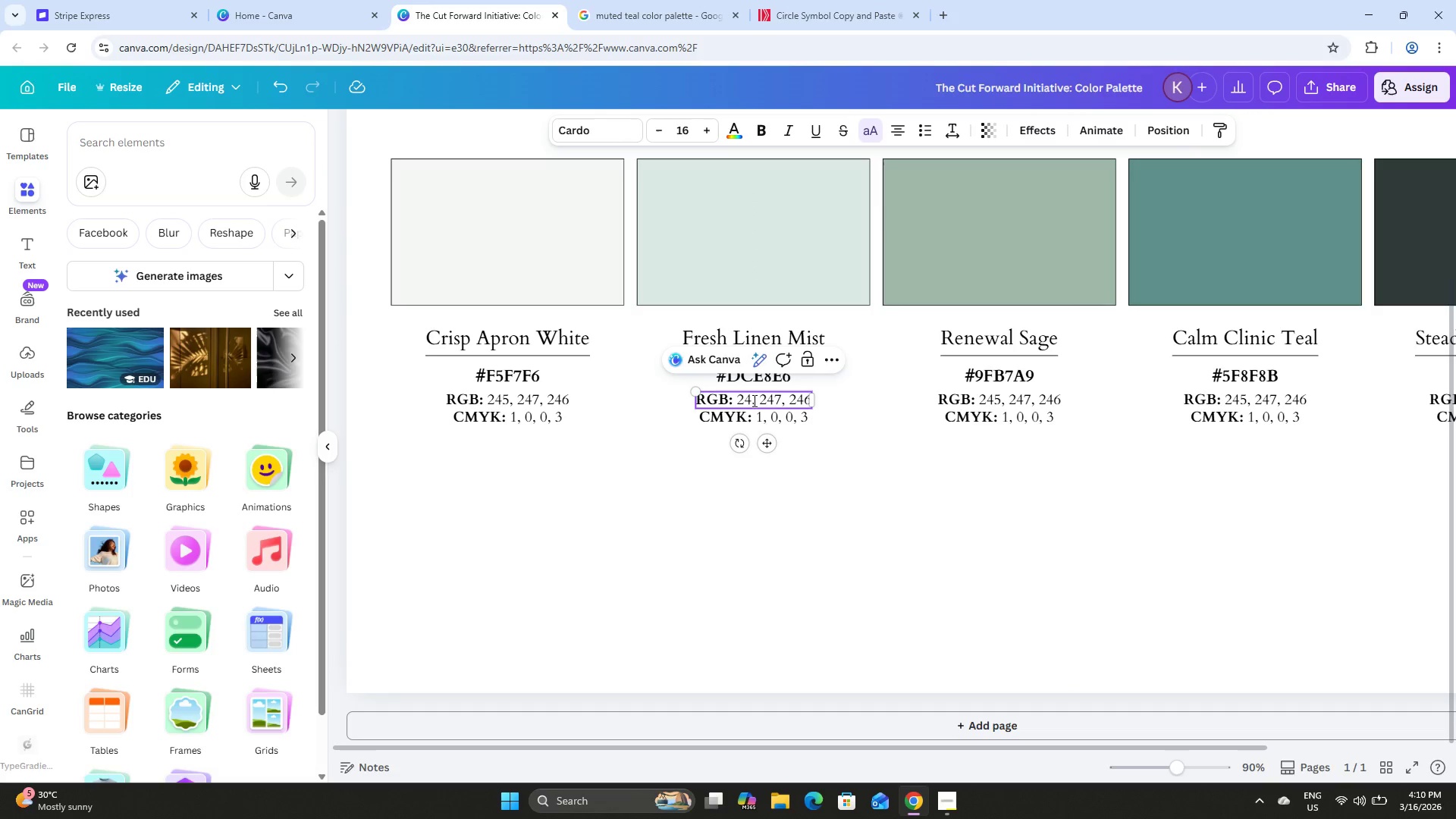 
key(Backspace)
 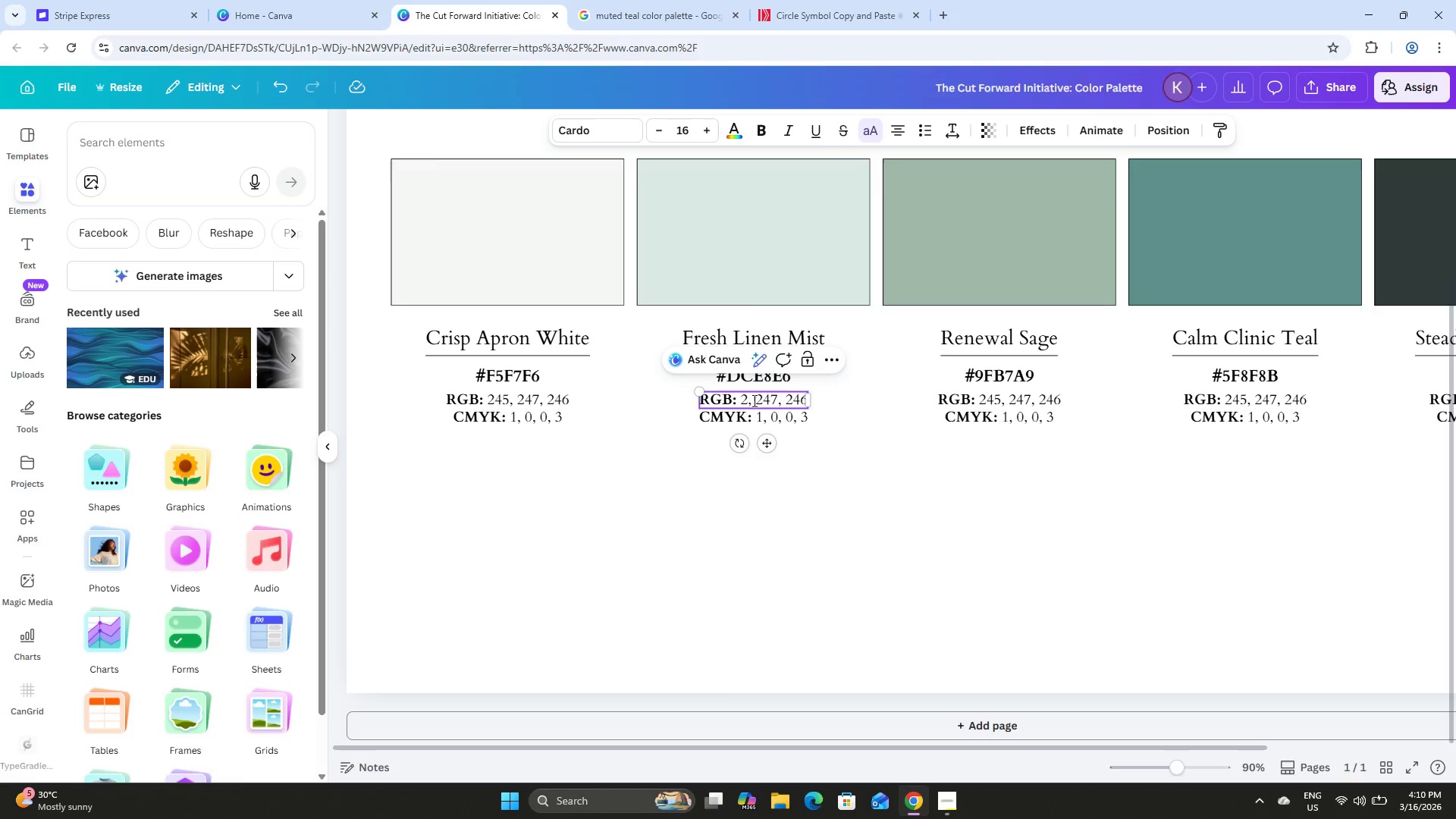 
key(Numpad2)
 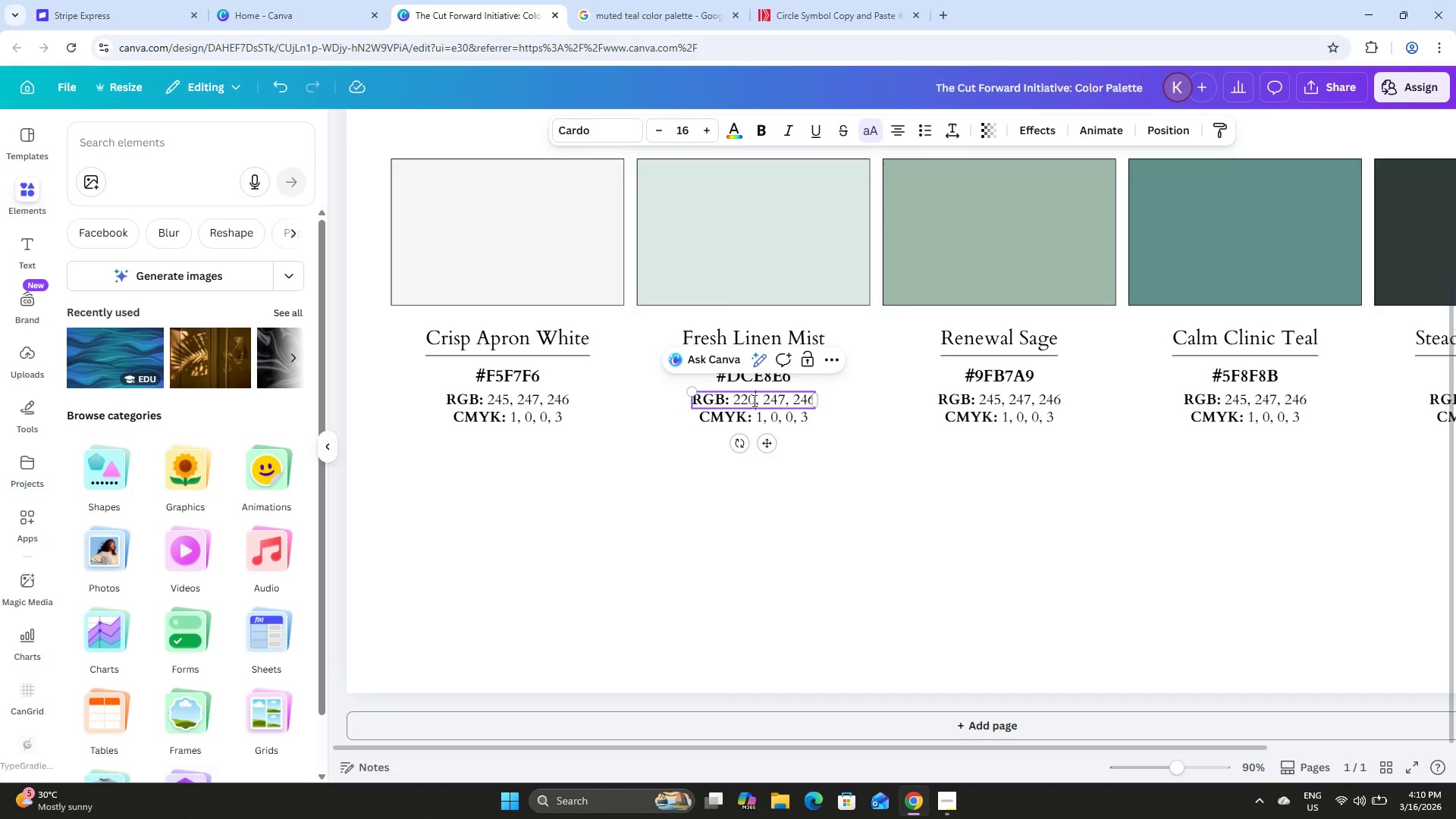 
key(Numpad0)
 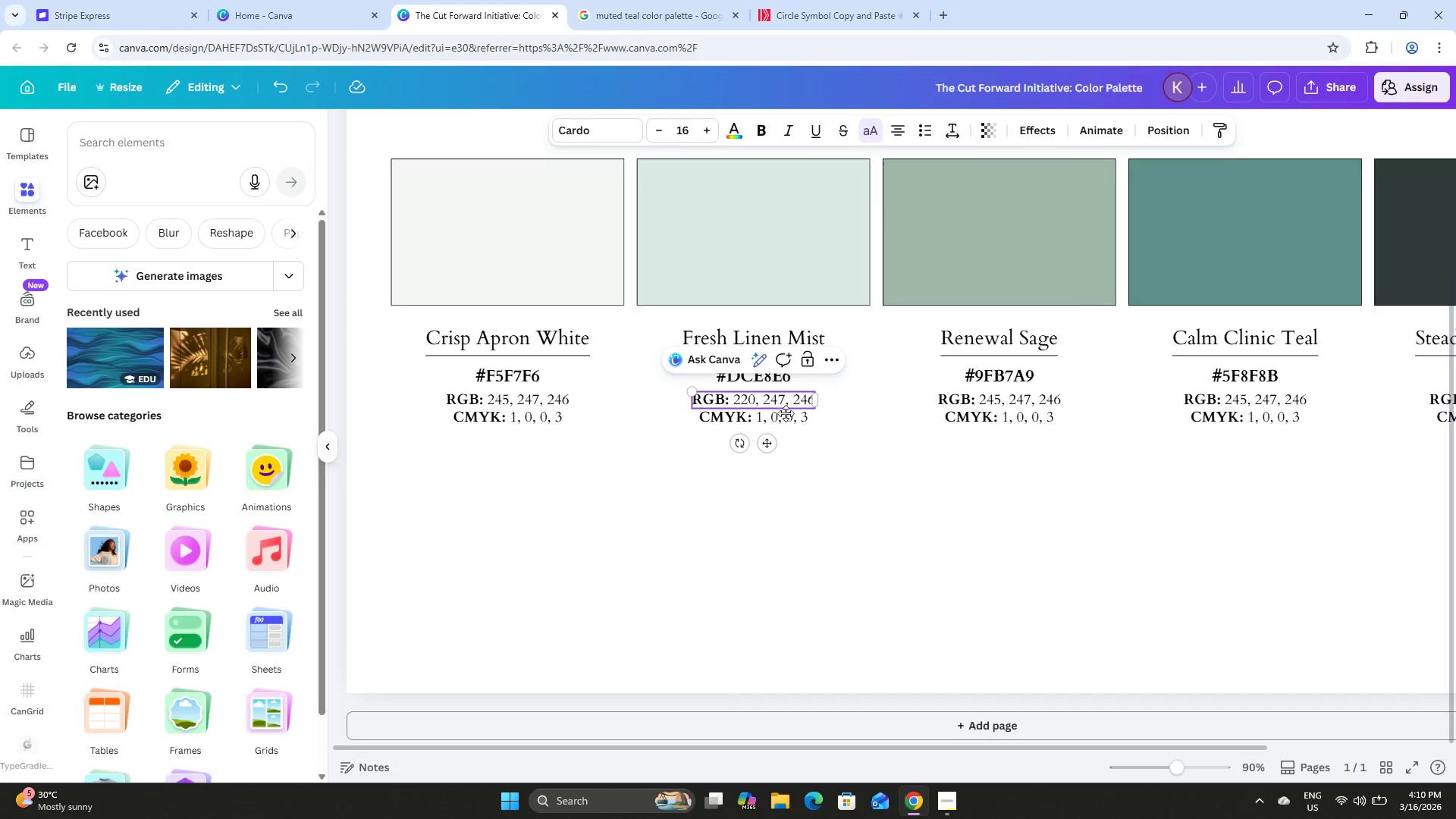 
left_click_drag(start_coordinate=[783, 400], to_coordinate=[772, 400])
 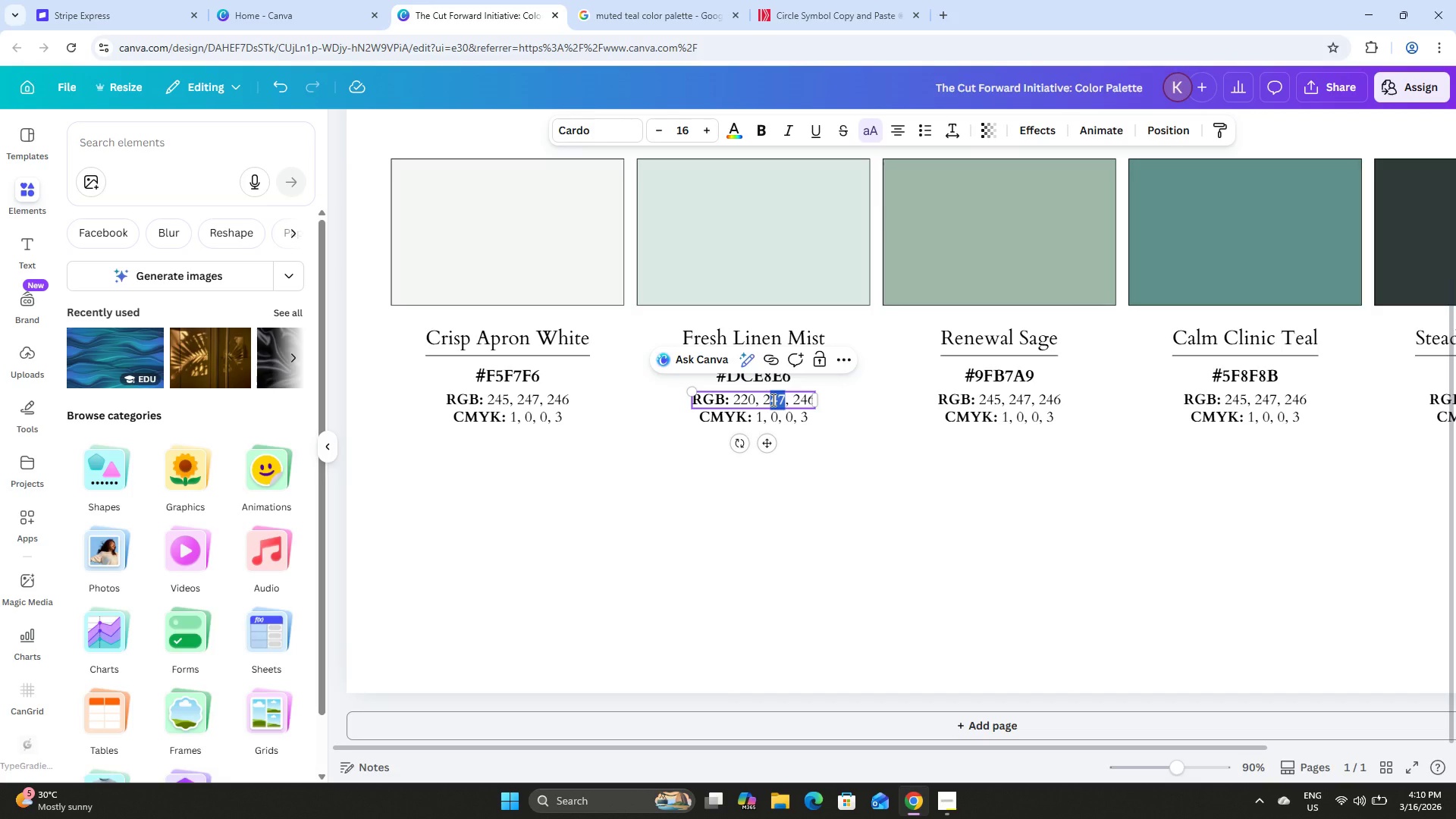 
key(Numpad3)
 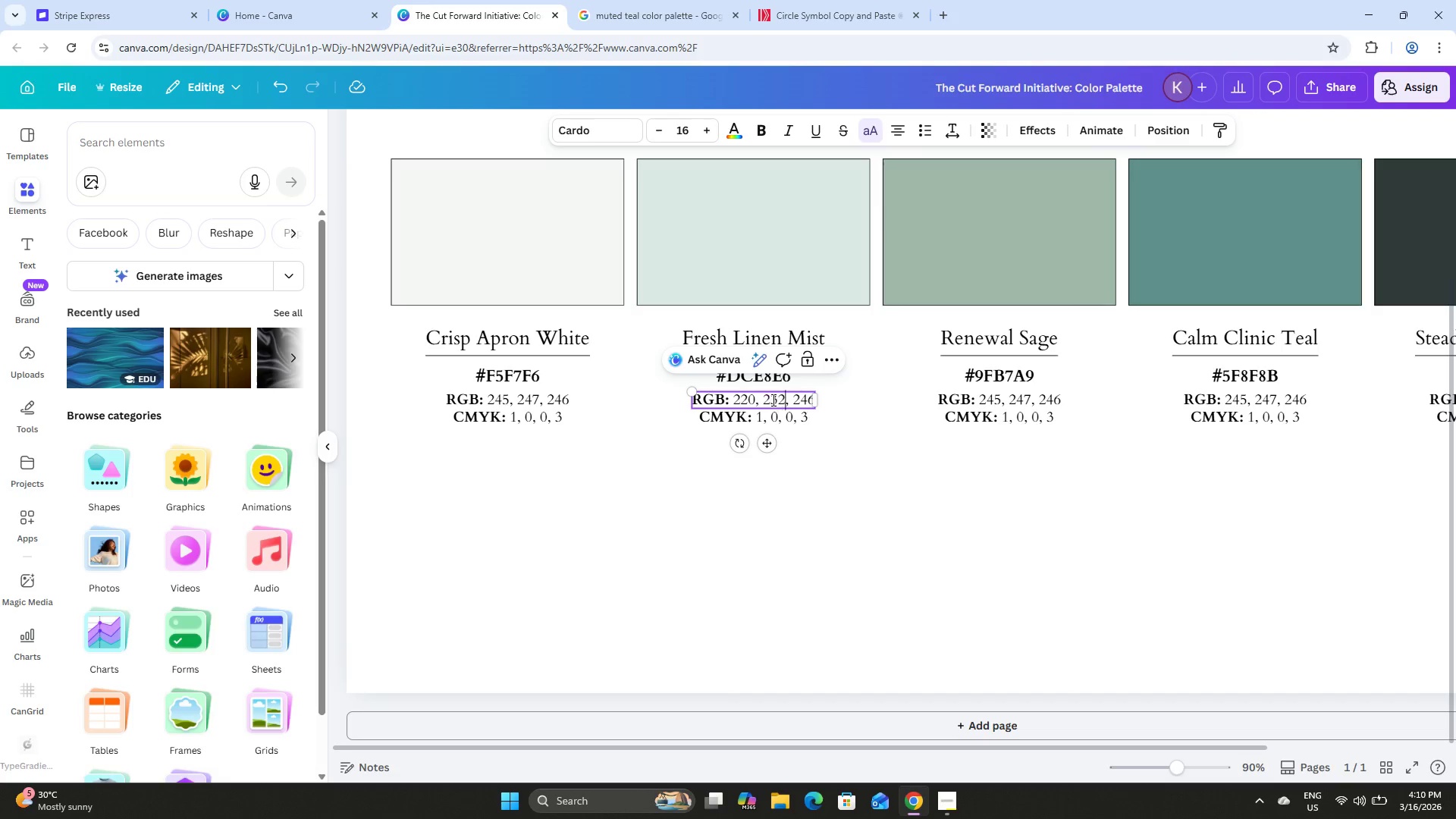 
key(Numpad2)
 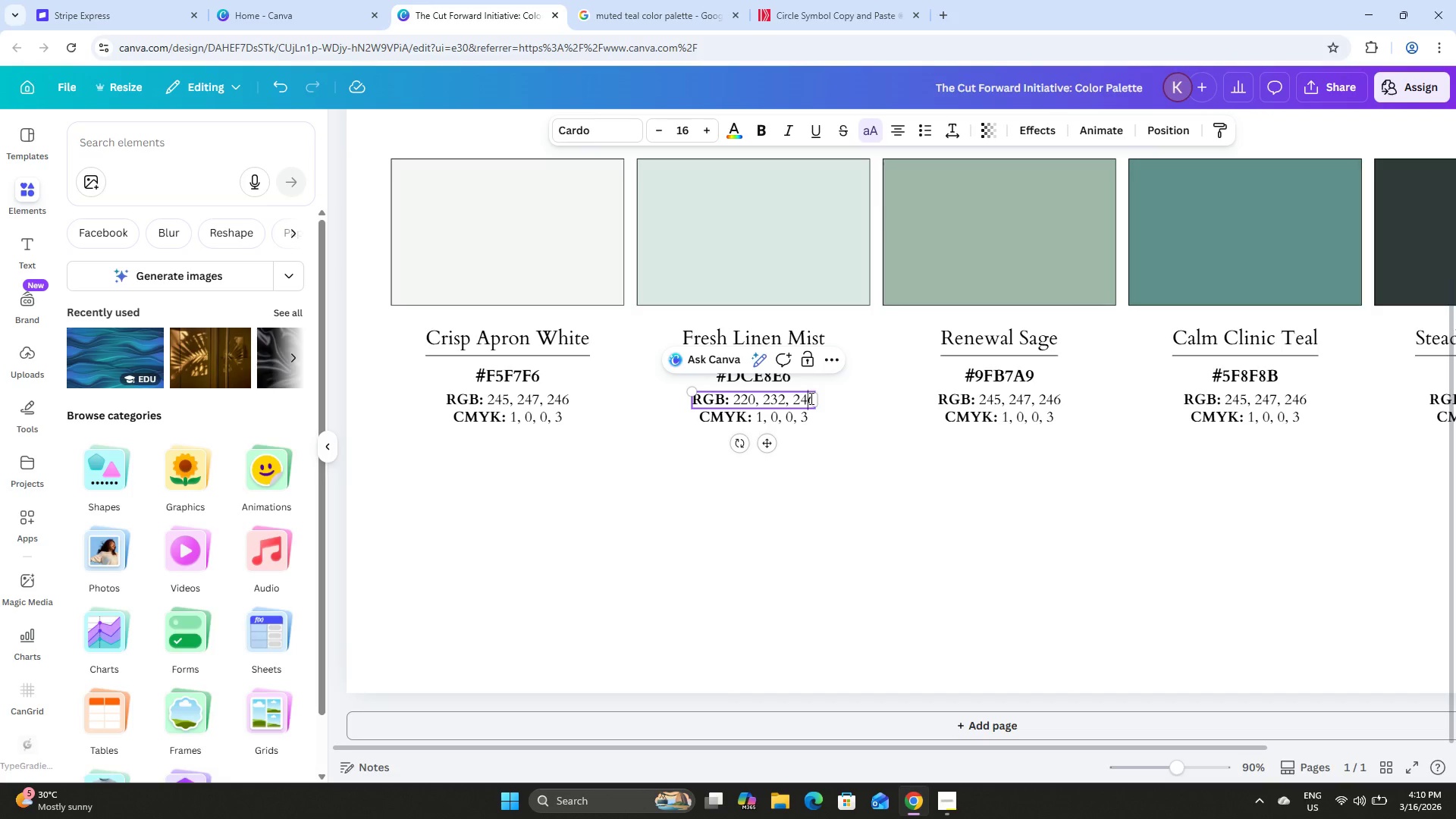 
key(ArrowRight)
 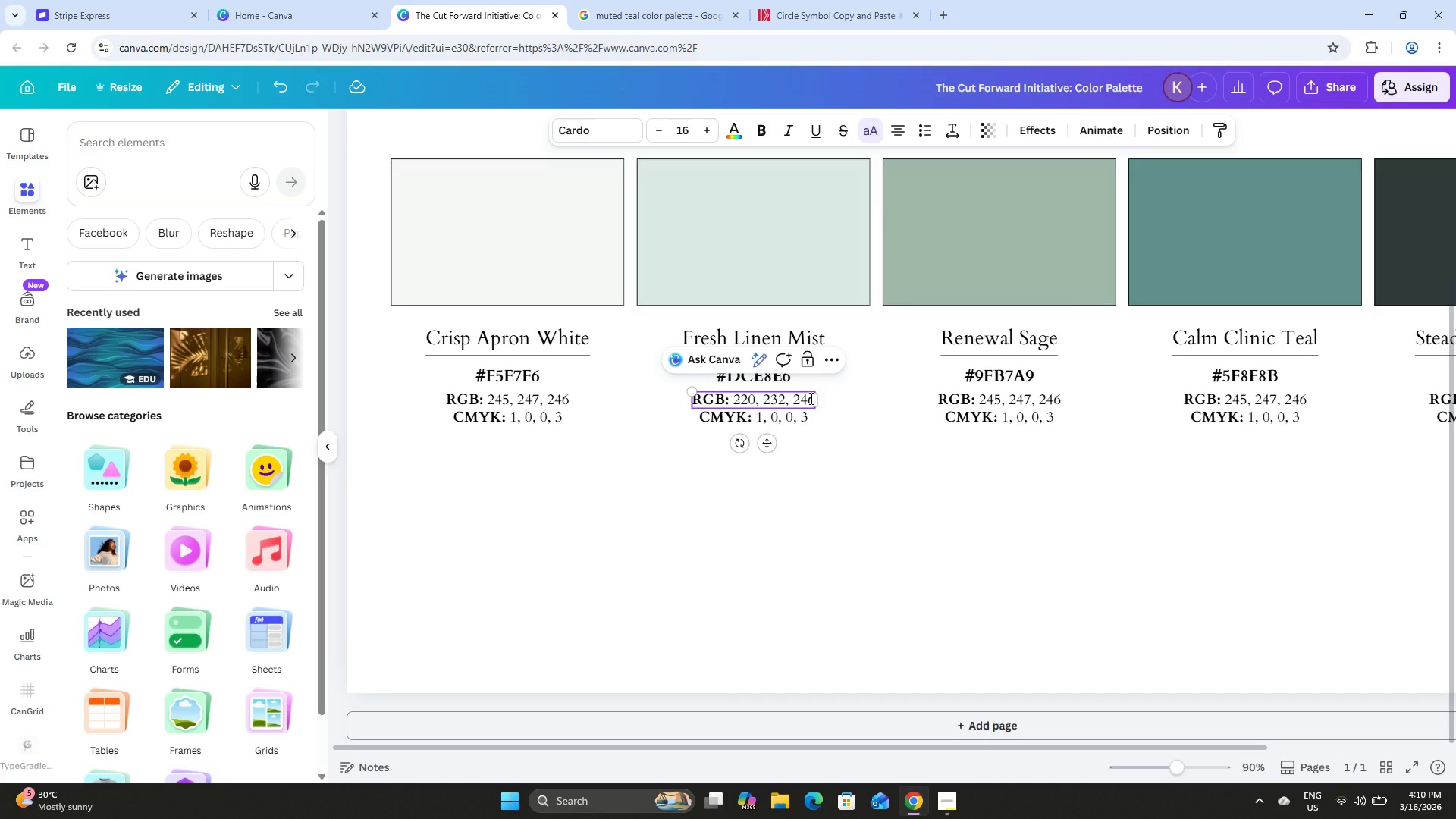 
key(Backspace)
 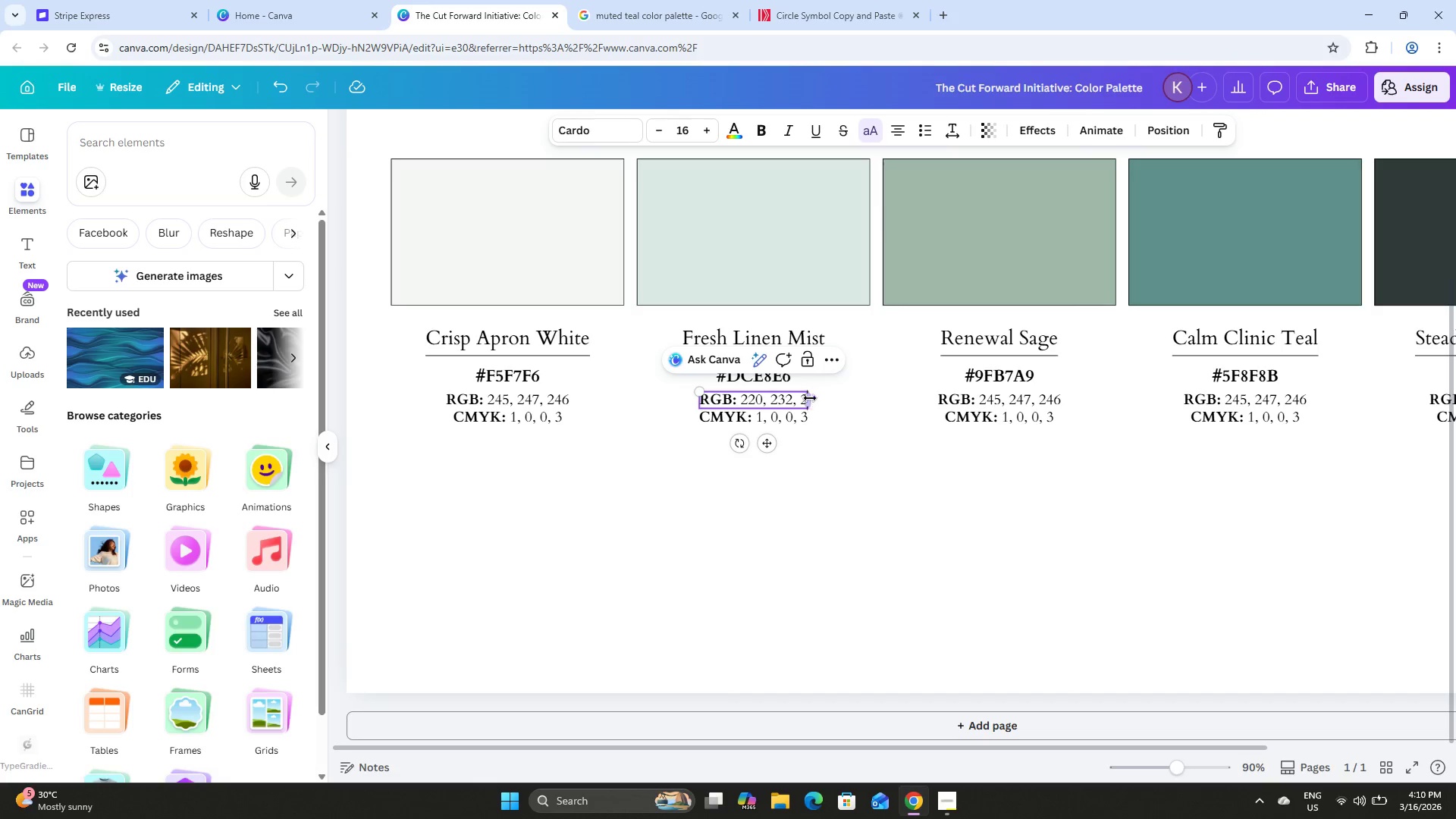 
key(Backspace)
 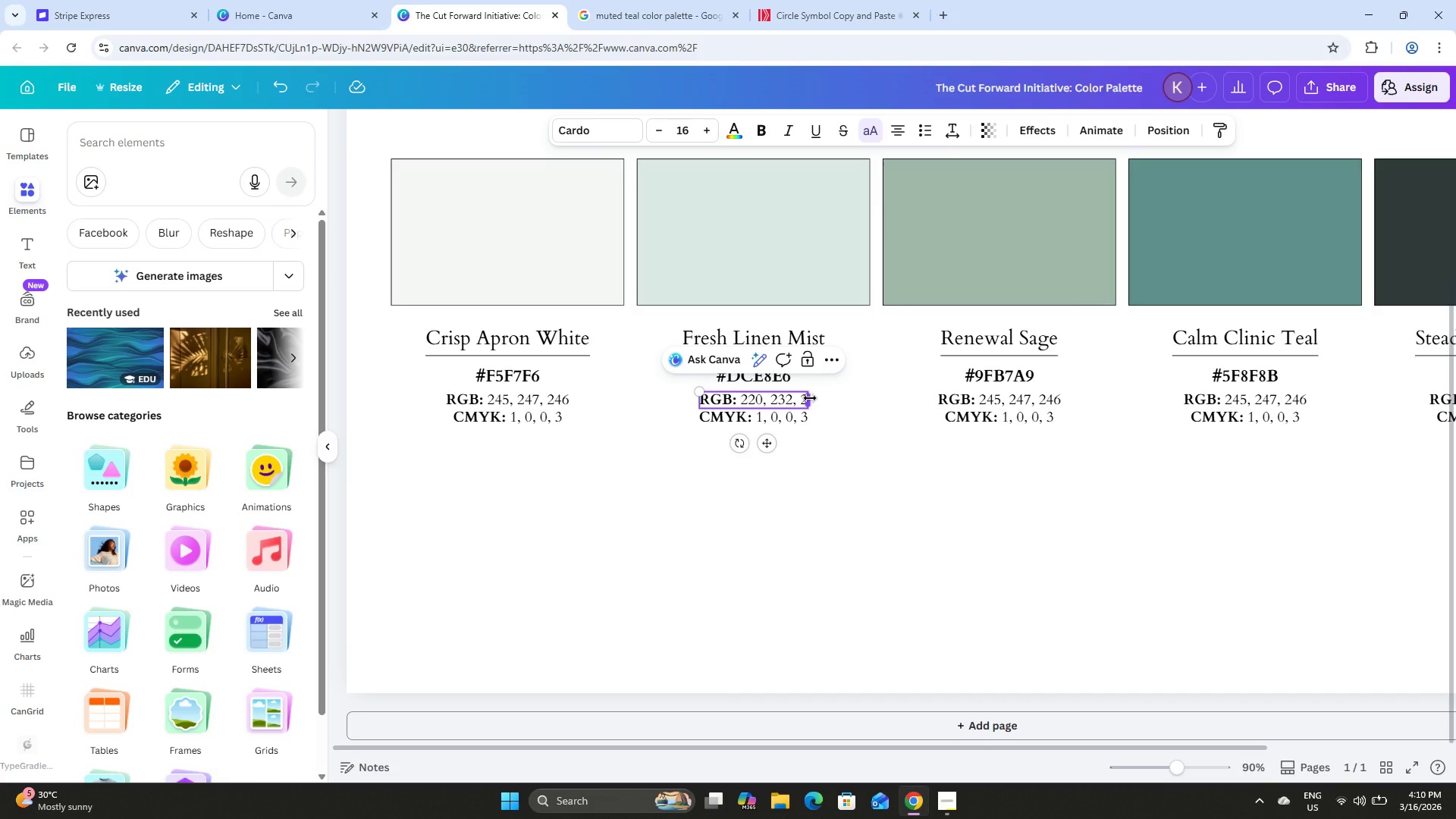 
key(Numpad3)
 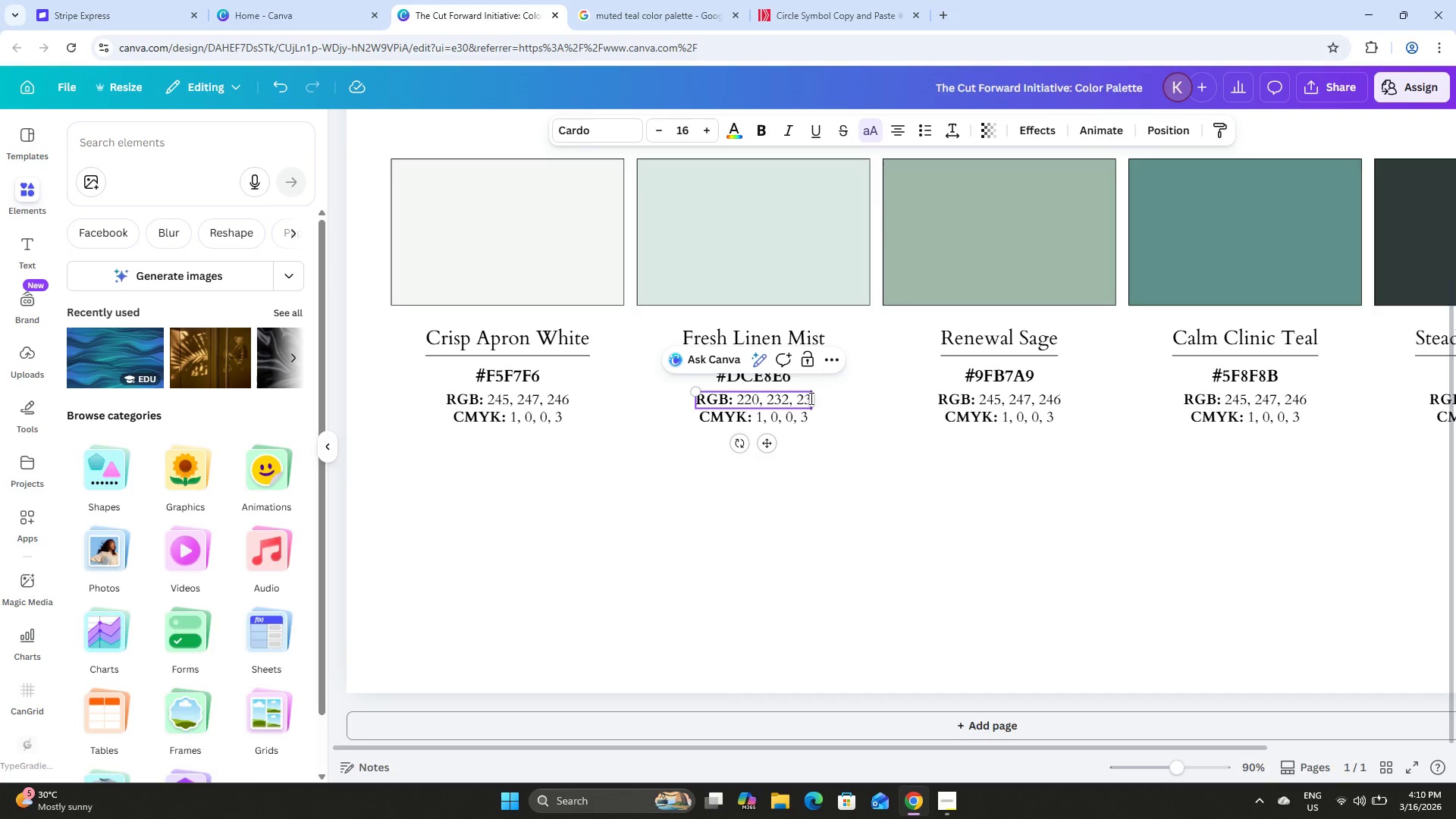 
key(Numpad0)
 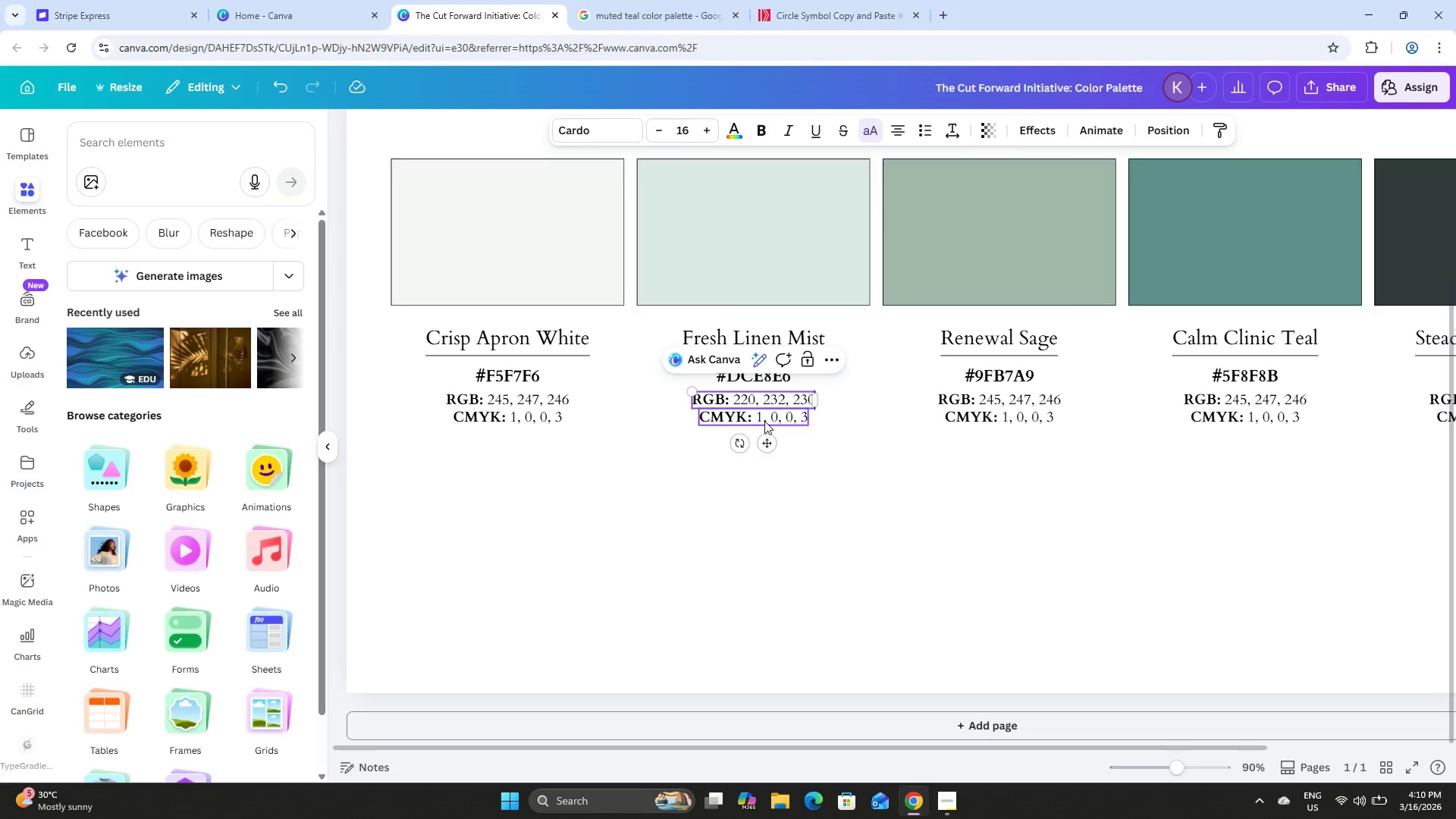 
double_click([766, 418])
 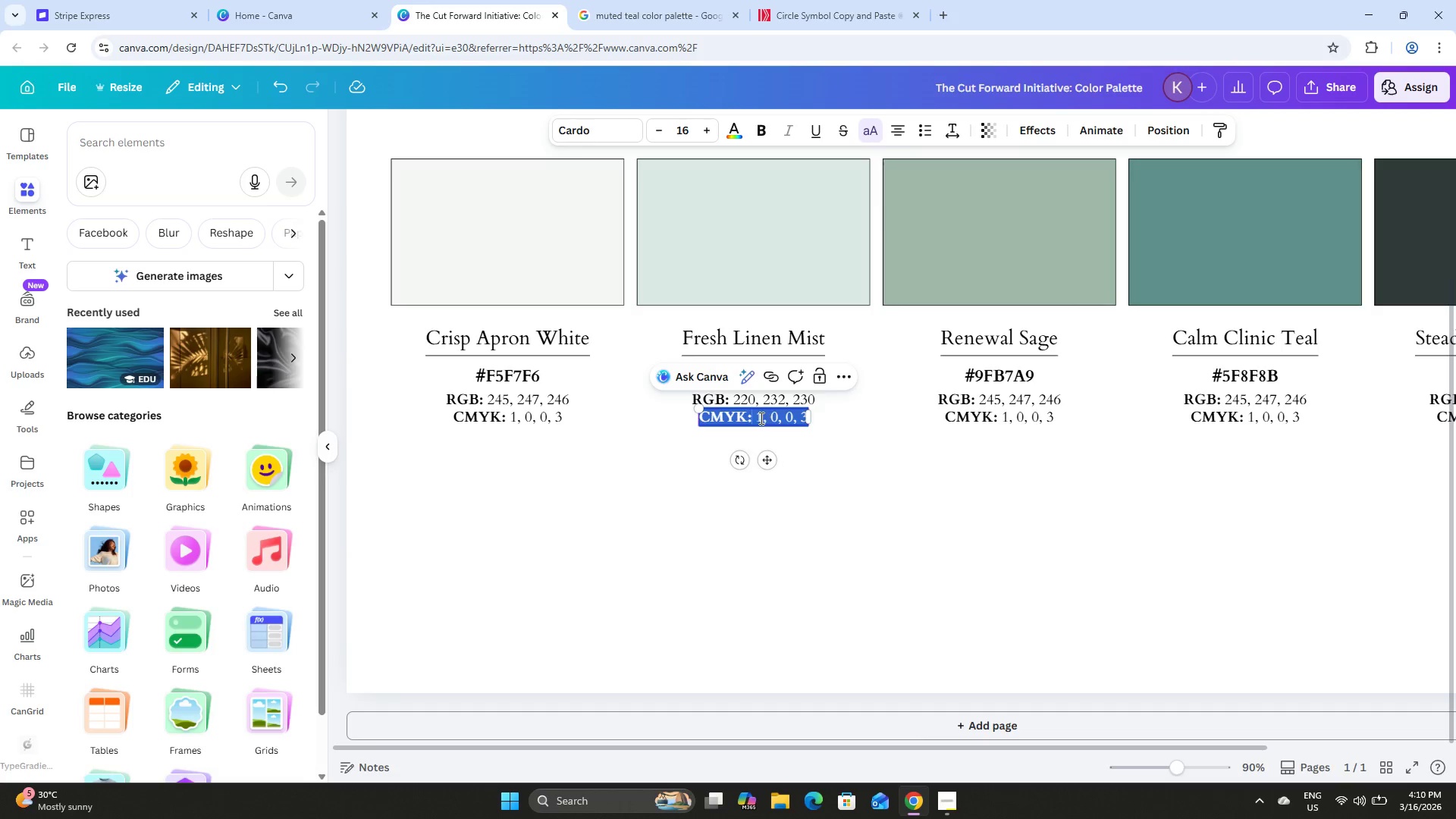 
triple_click([760, 418])
 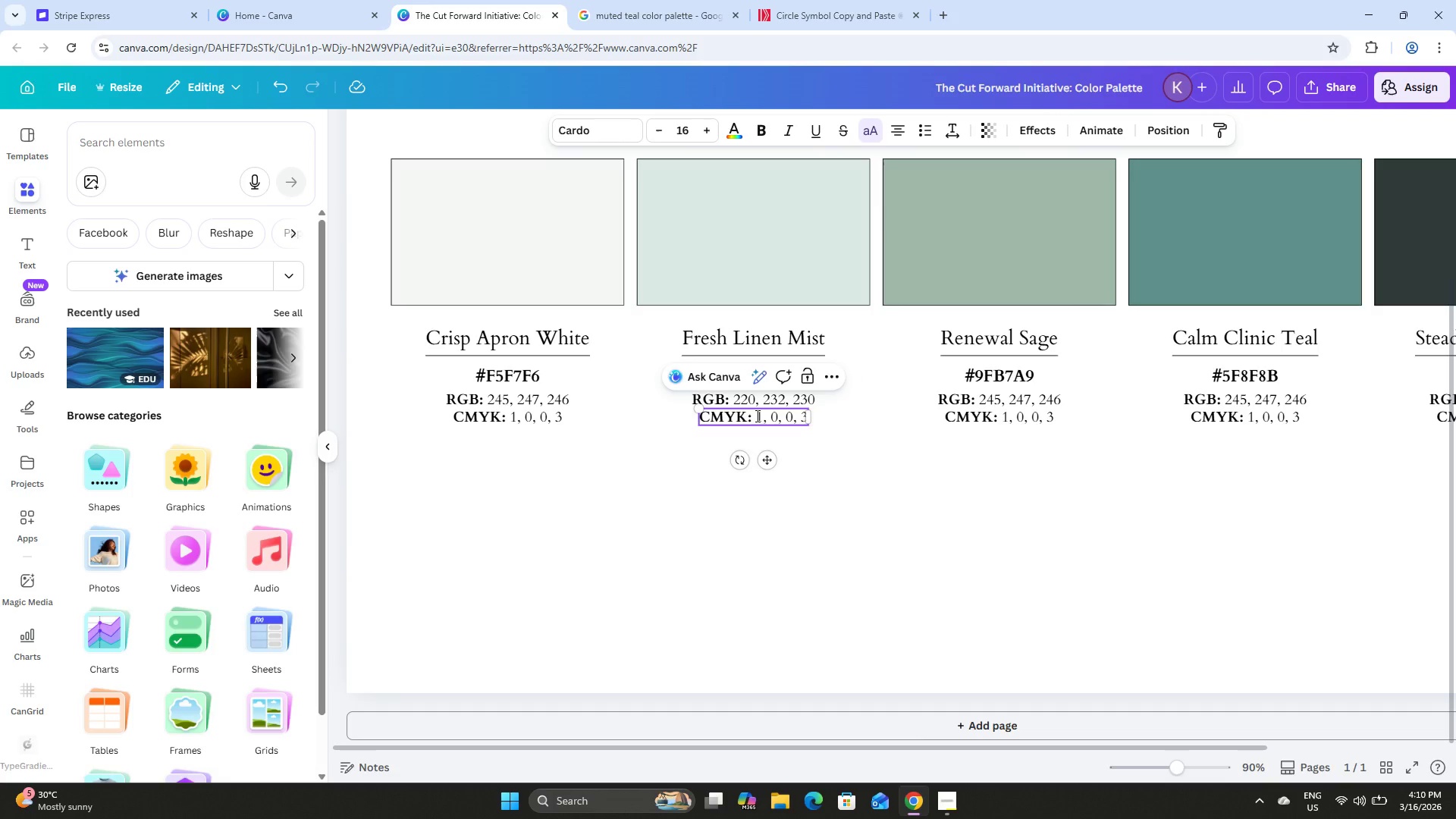 
key(Backspace)
 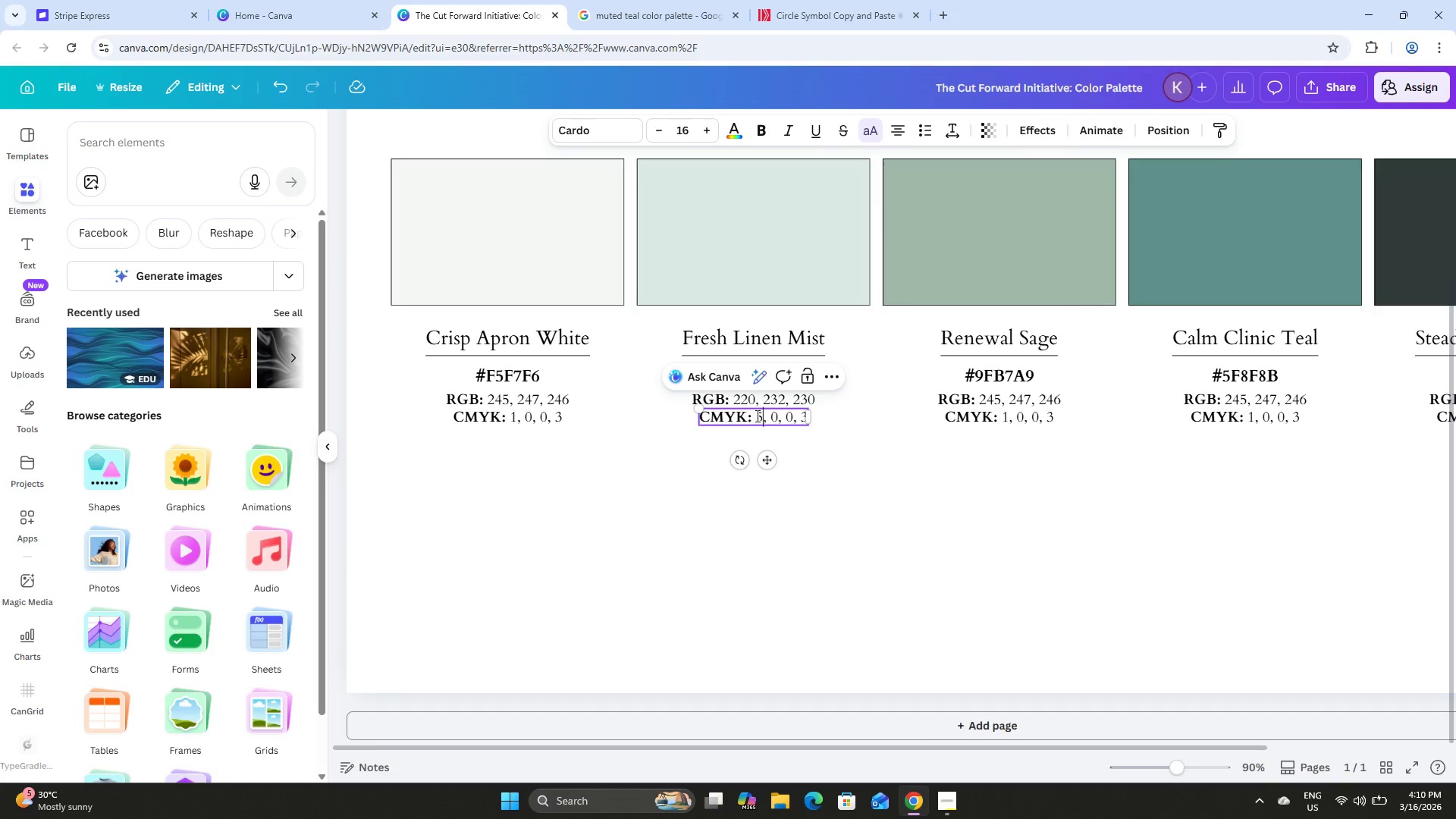 
key(Numpad5)
 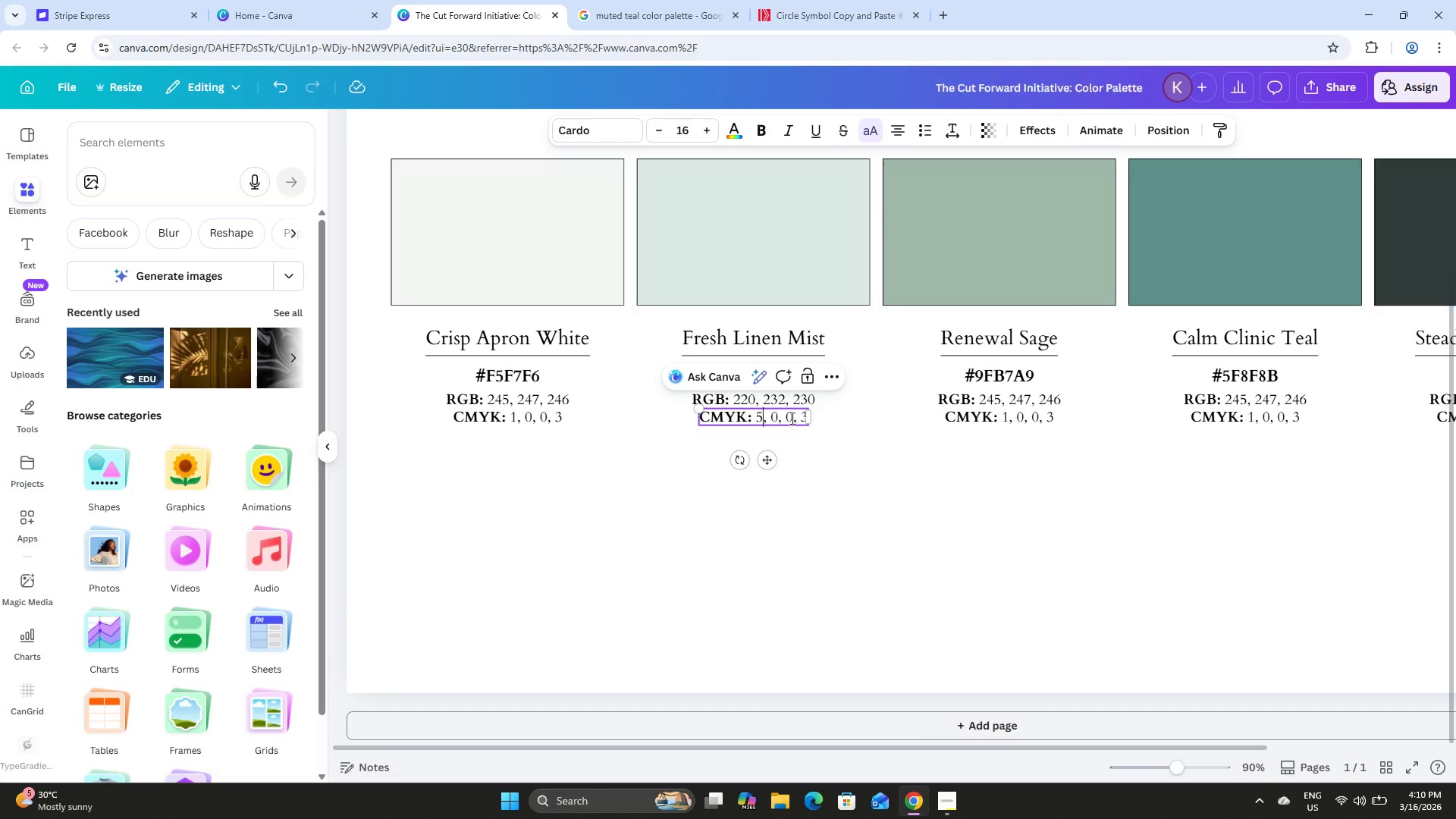 
left_click_drag(start_coordinate=[793, 416], to_coordinate=[787, 416])
 